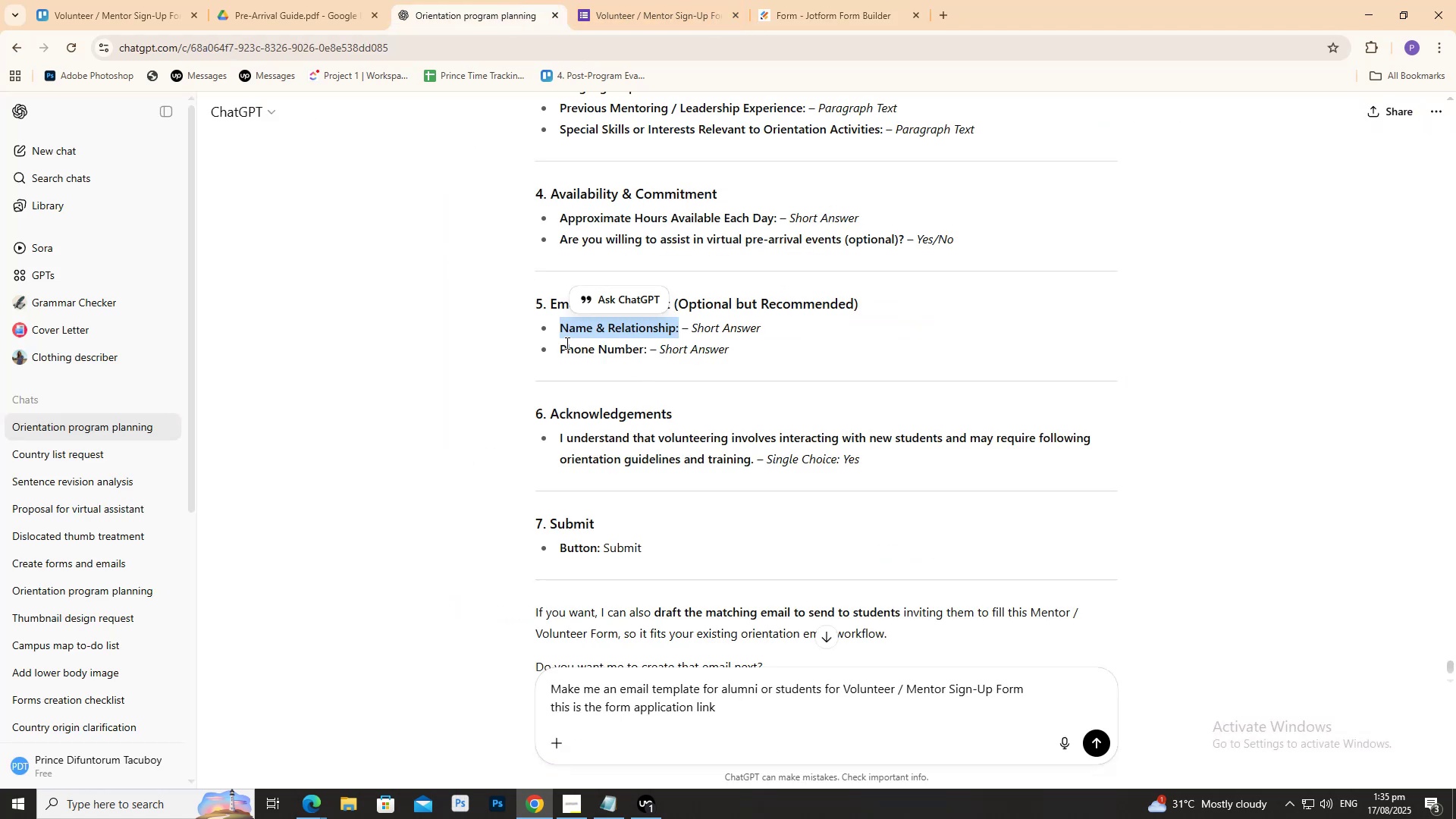 
left_click_drag(start_coordinate=[562, 341], to_coordinate=[647, 346])
 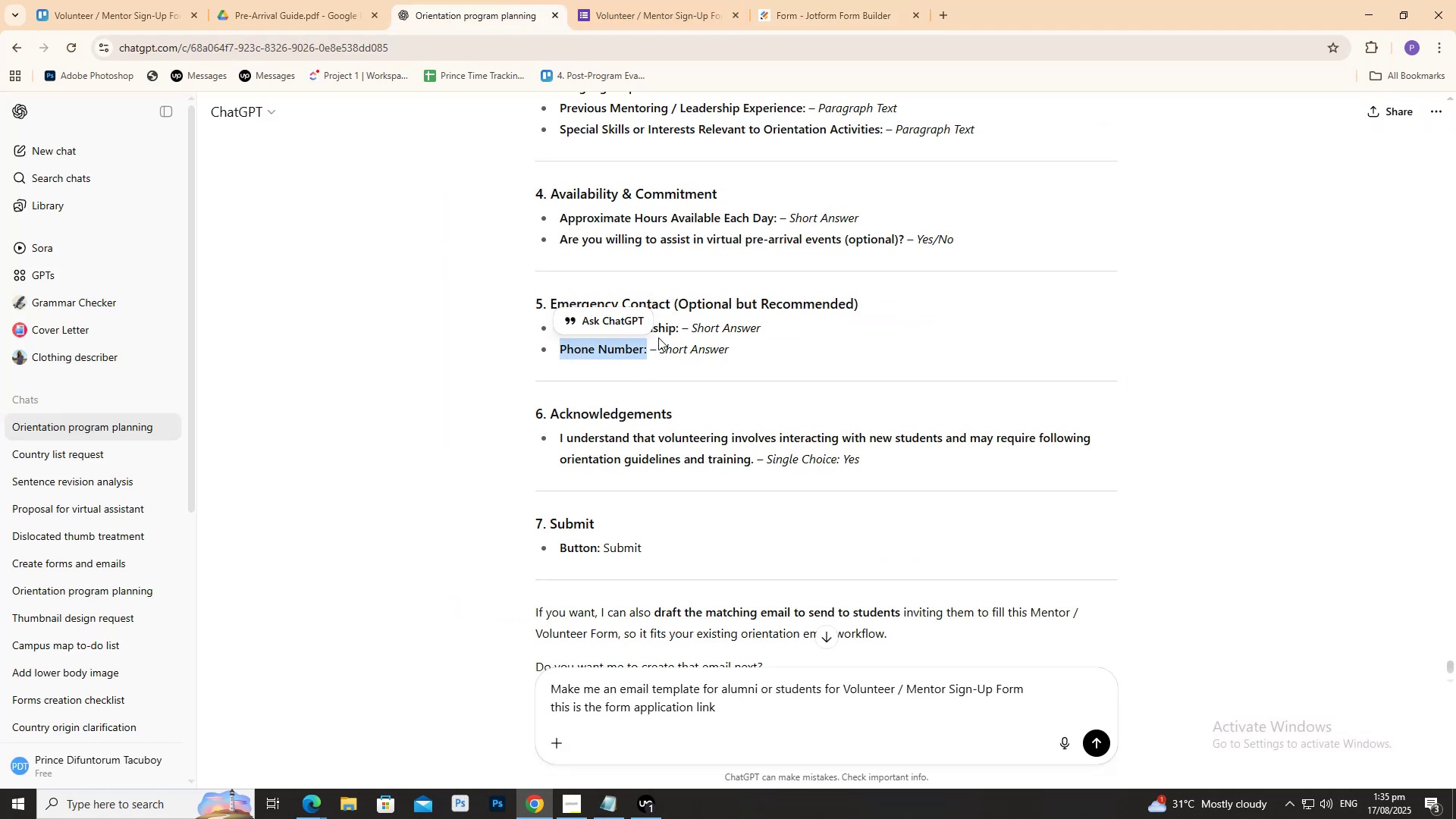 
key(Control+C)
 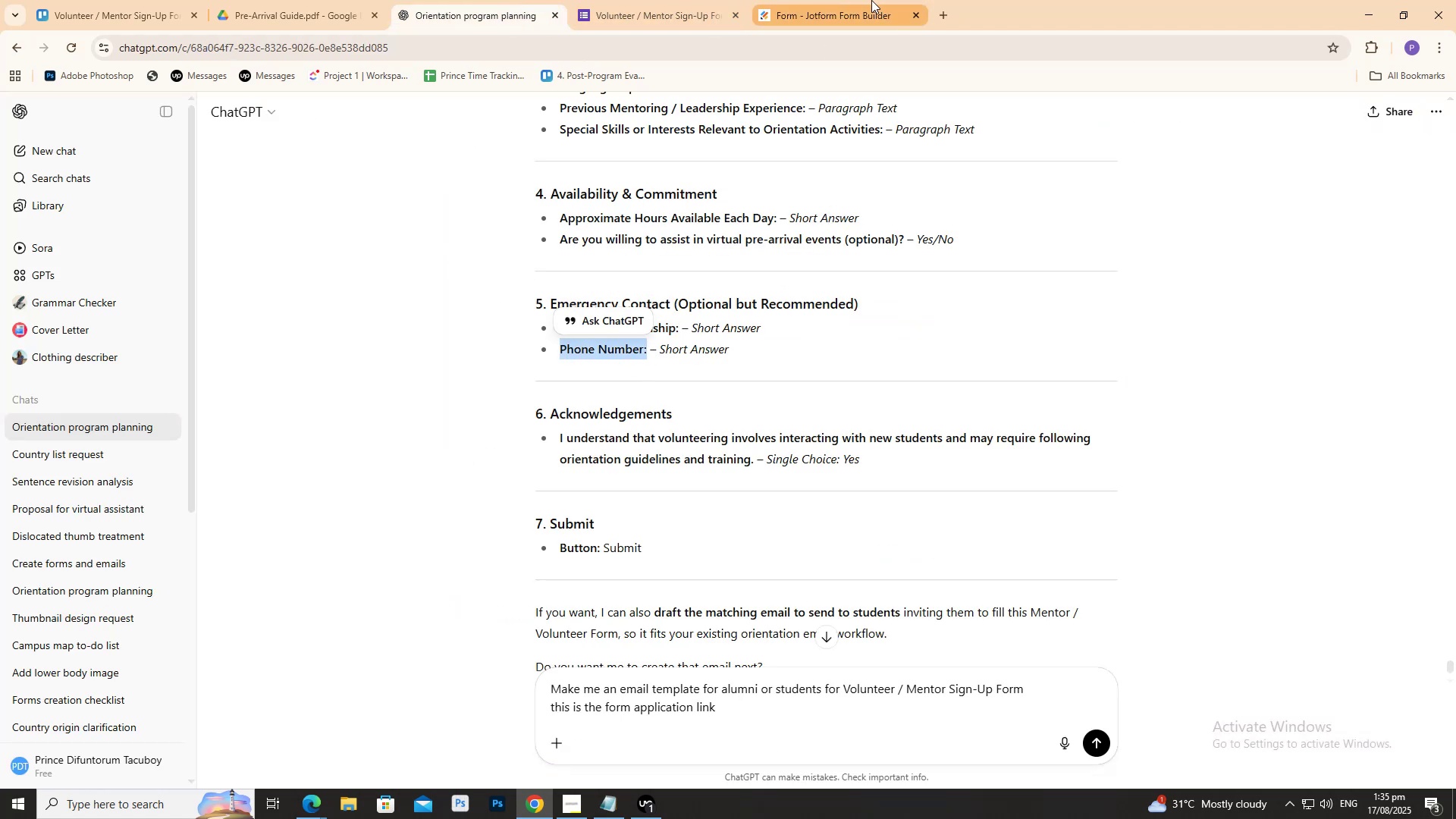 
left_click([871, 0])
 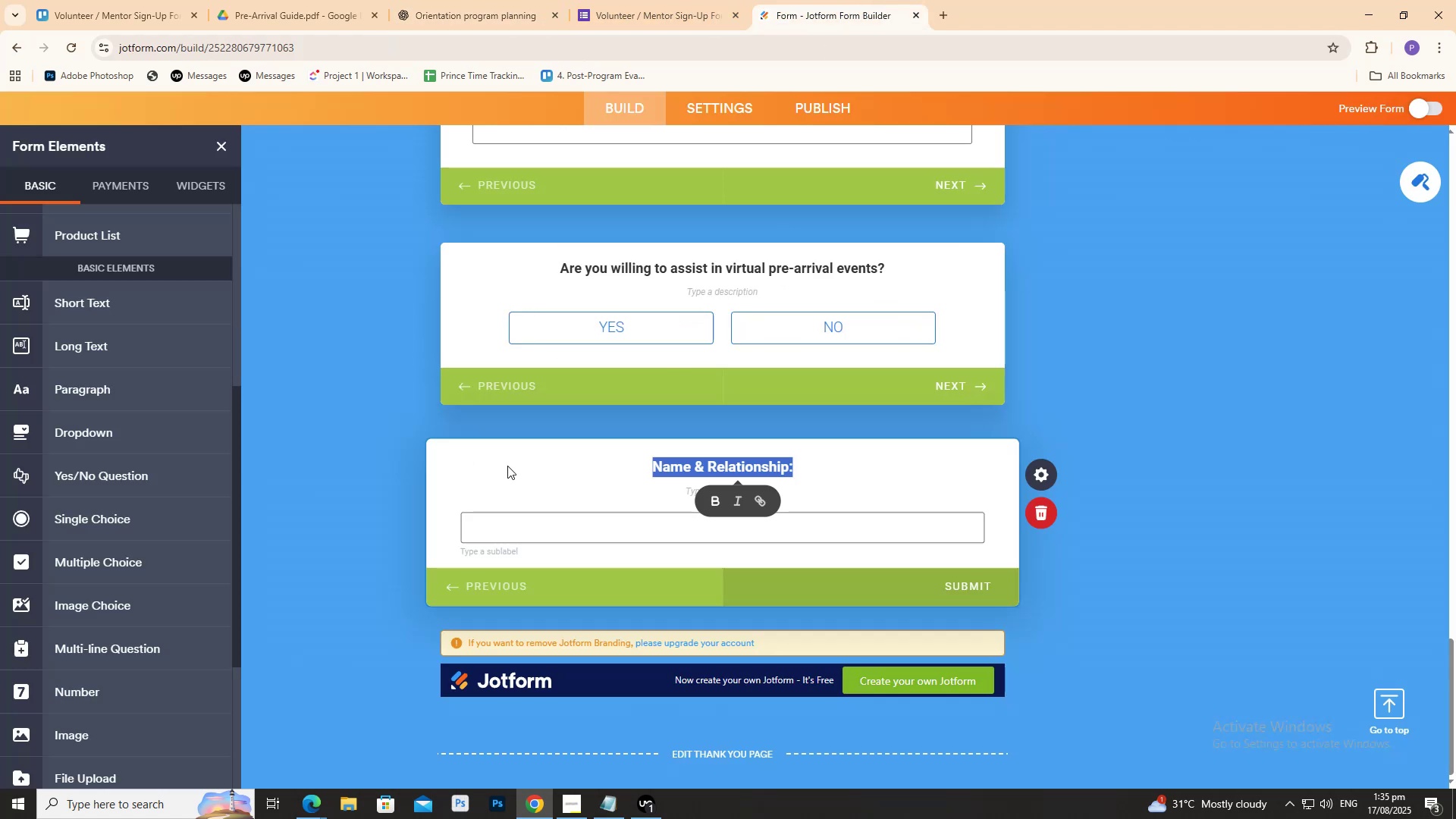 
double_click([507, 465])
 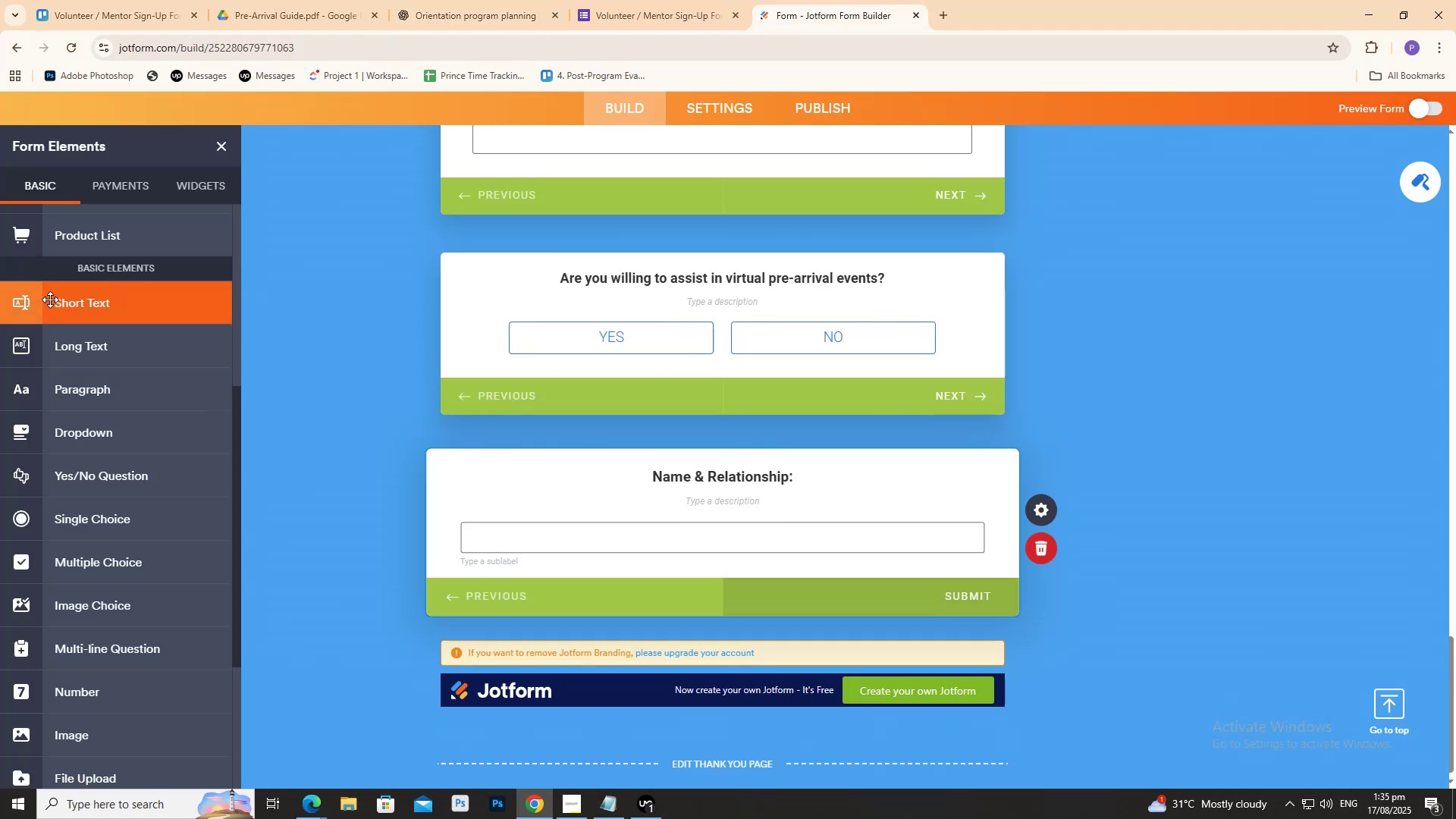 
scroll: coordinate [89, 285], scroll_direction: up, amount: 7.0
 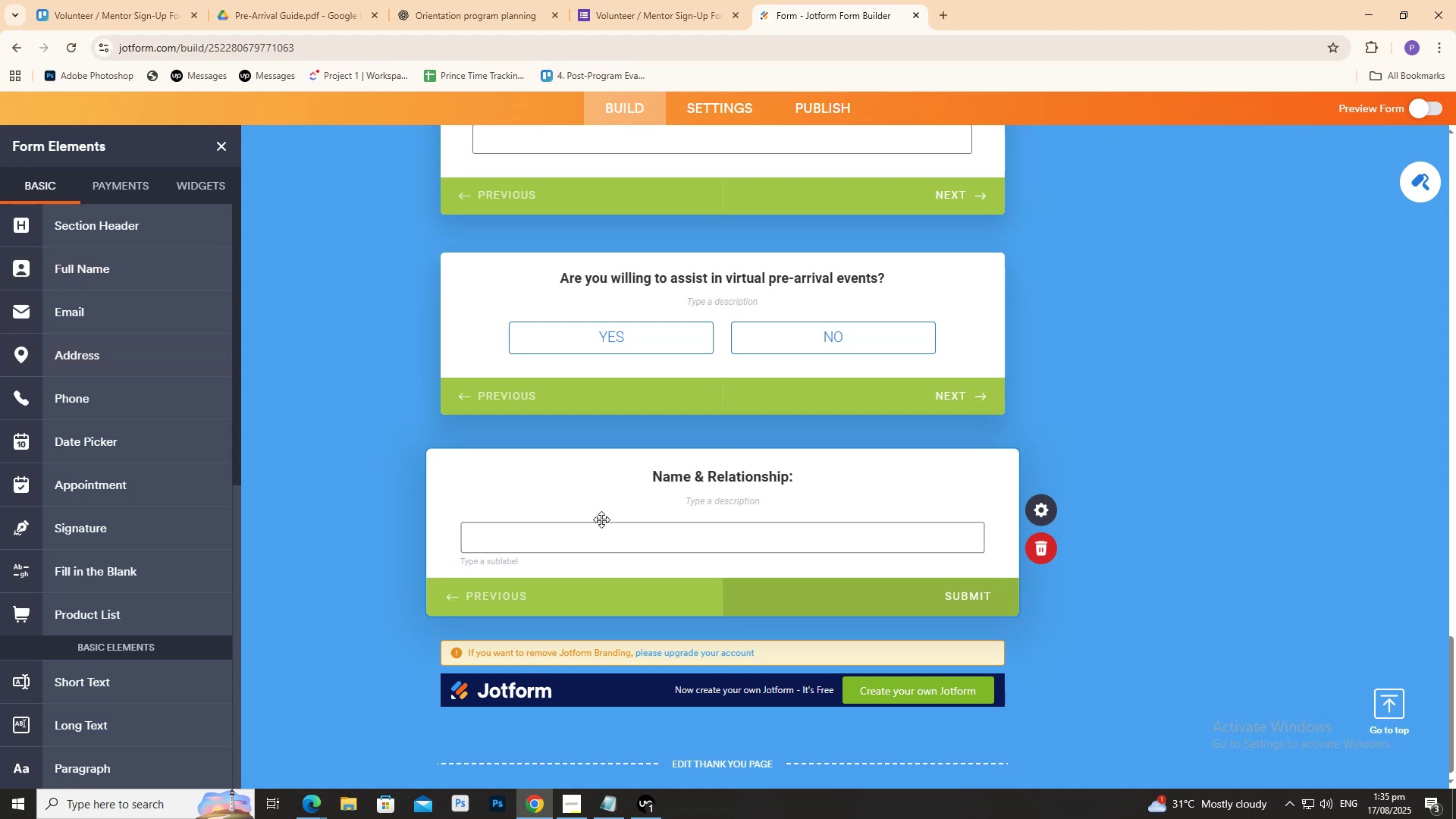 
left_click([628, 450])
 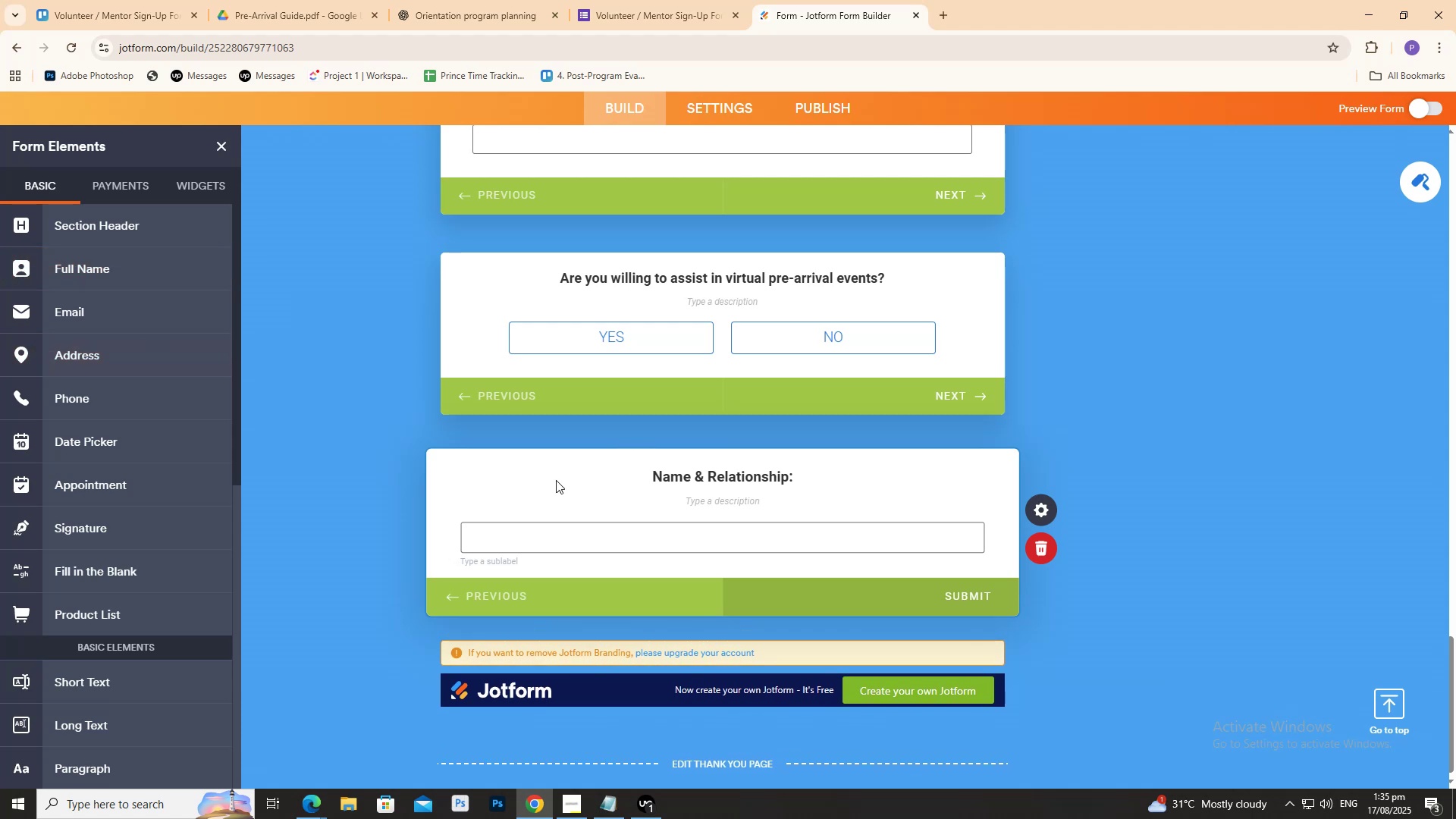 
scroll: coordinate [132, 469], scroll_direction: down, amount: 3.0
 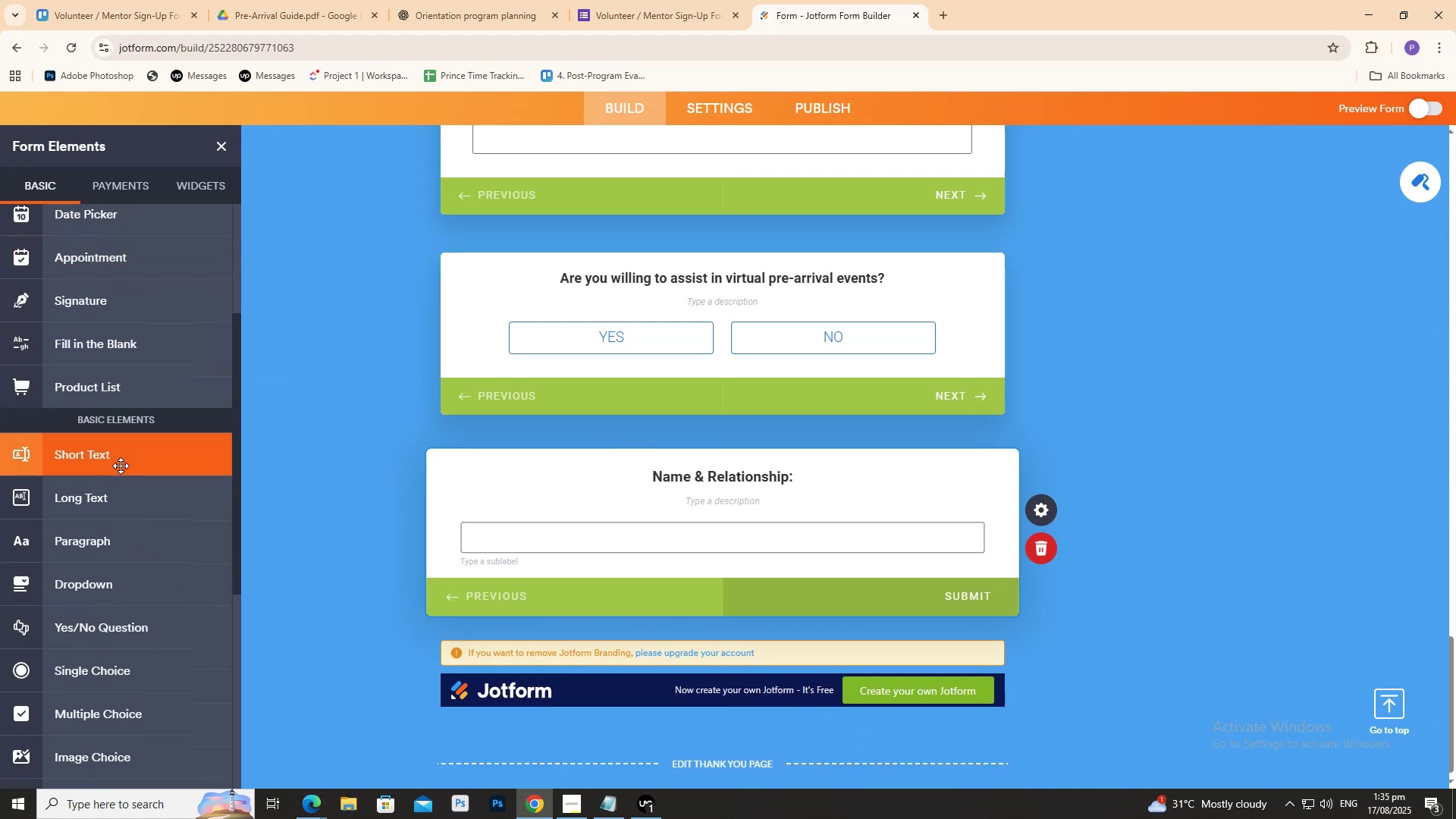 
left_click([121, 465])
 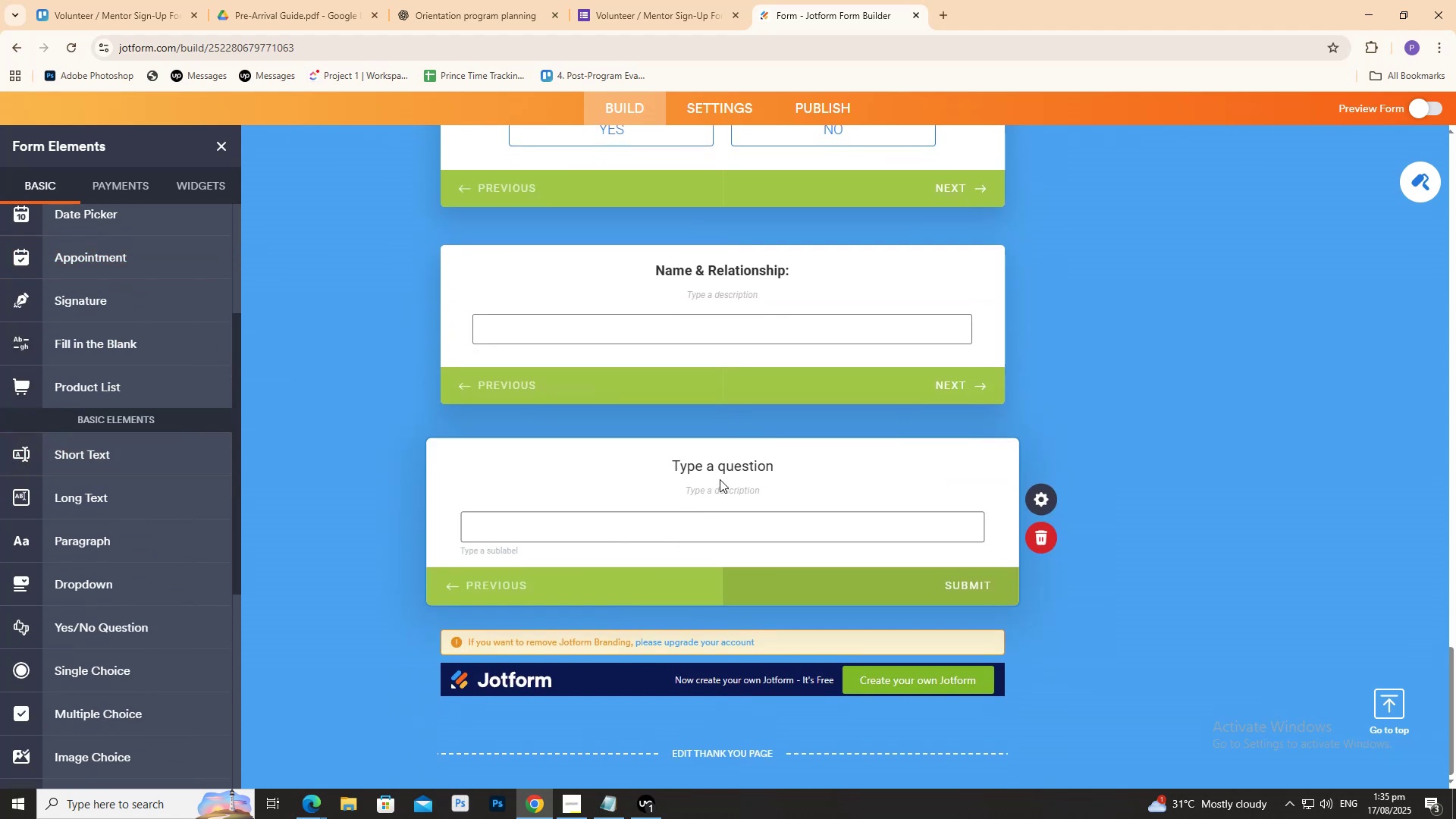 
left_click([719, 475])
 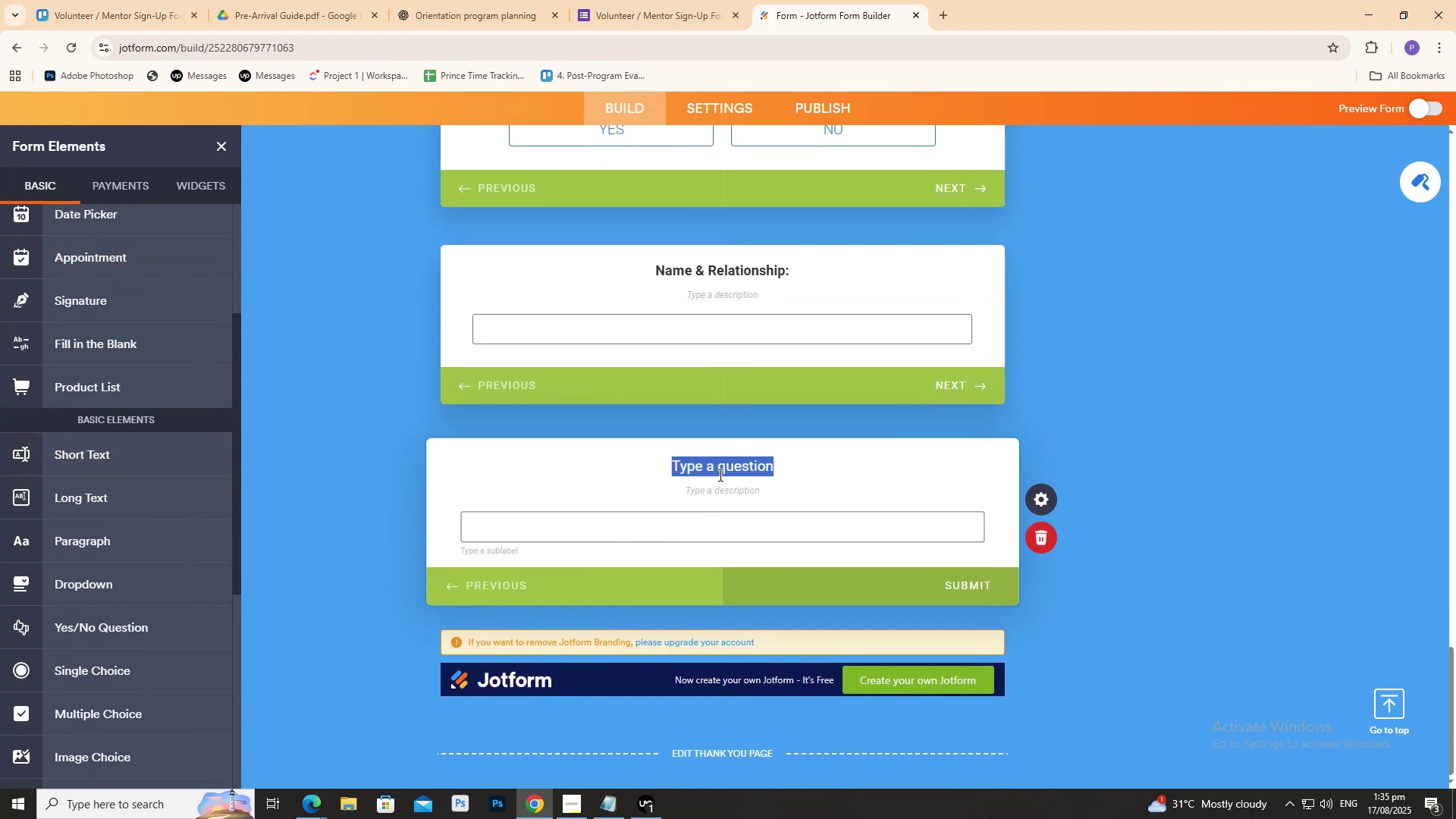 
key(Control+A)
 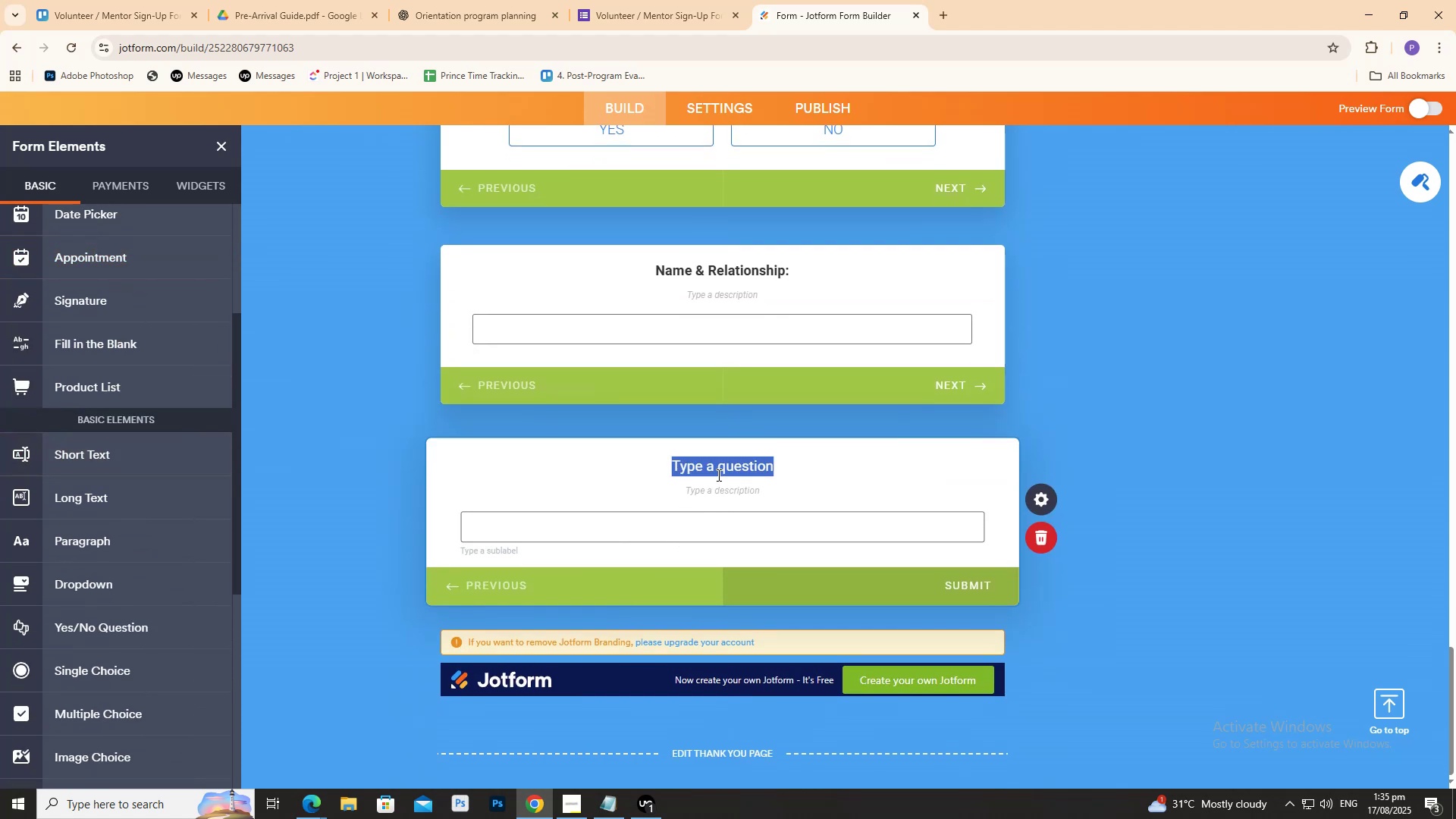 
key(Control+V)
 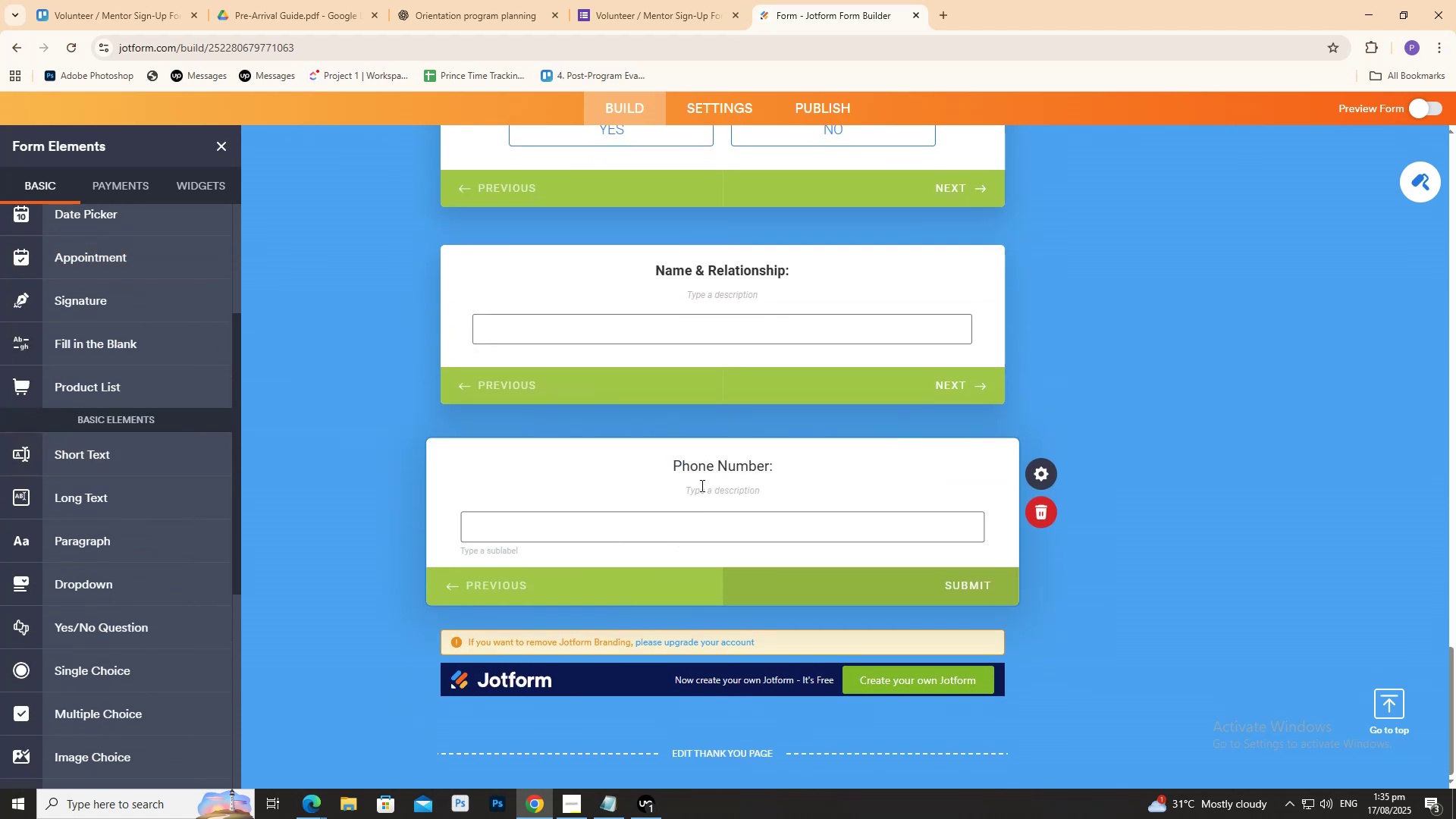 
hold_key(key=ControlLeft, duration=0.38)
 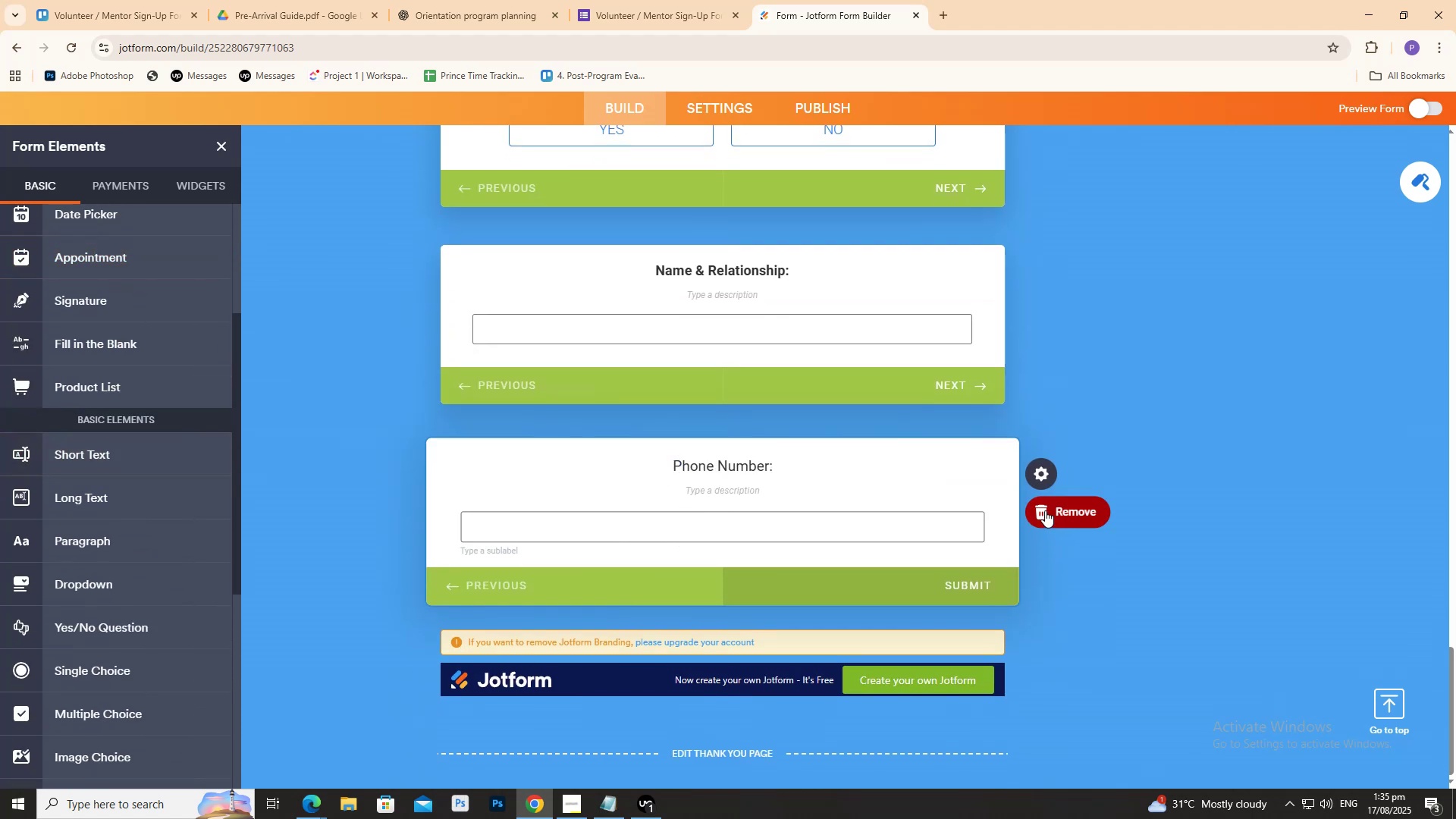 
left_click([1045, 510])
 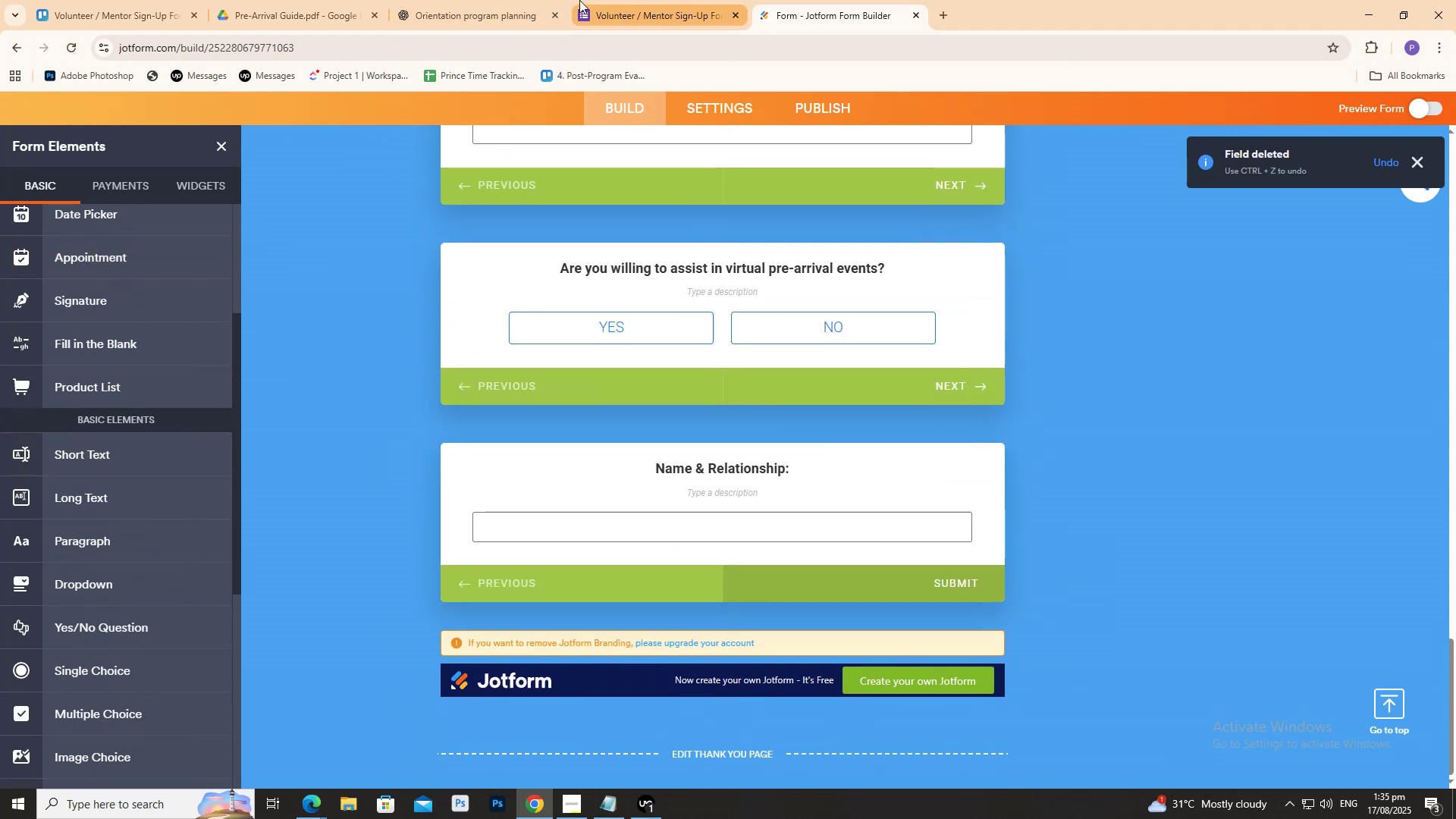 
left_click([518, 0])
 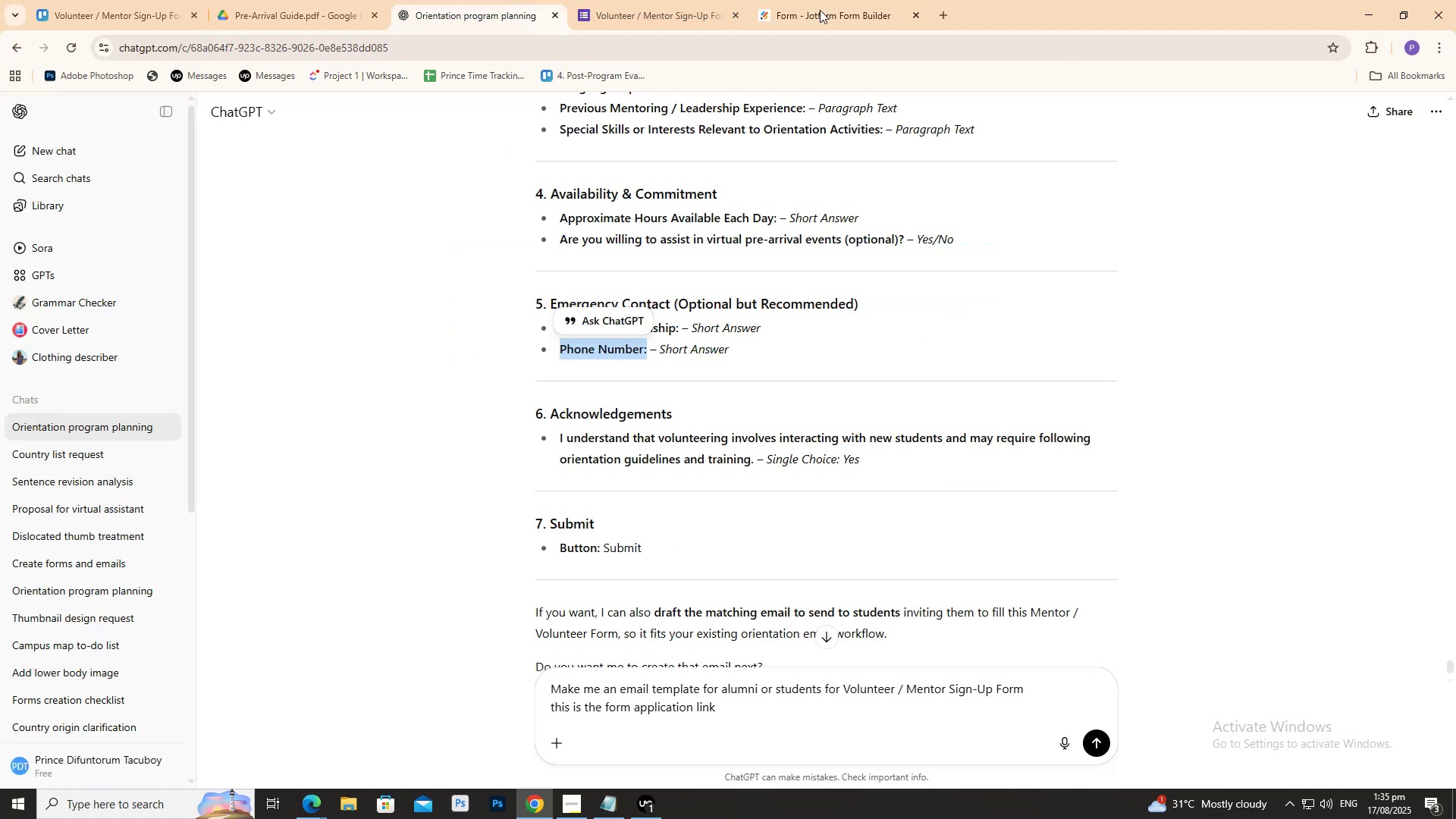 
left_click([808, 0])
 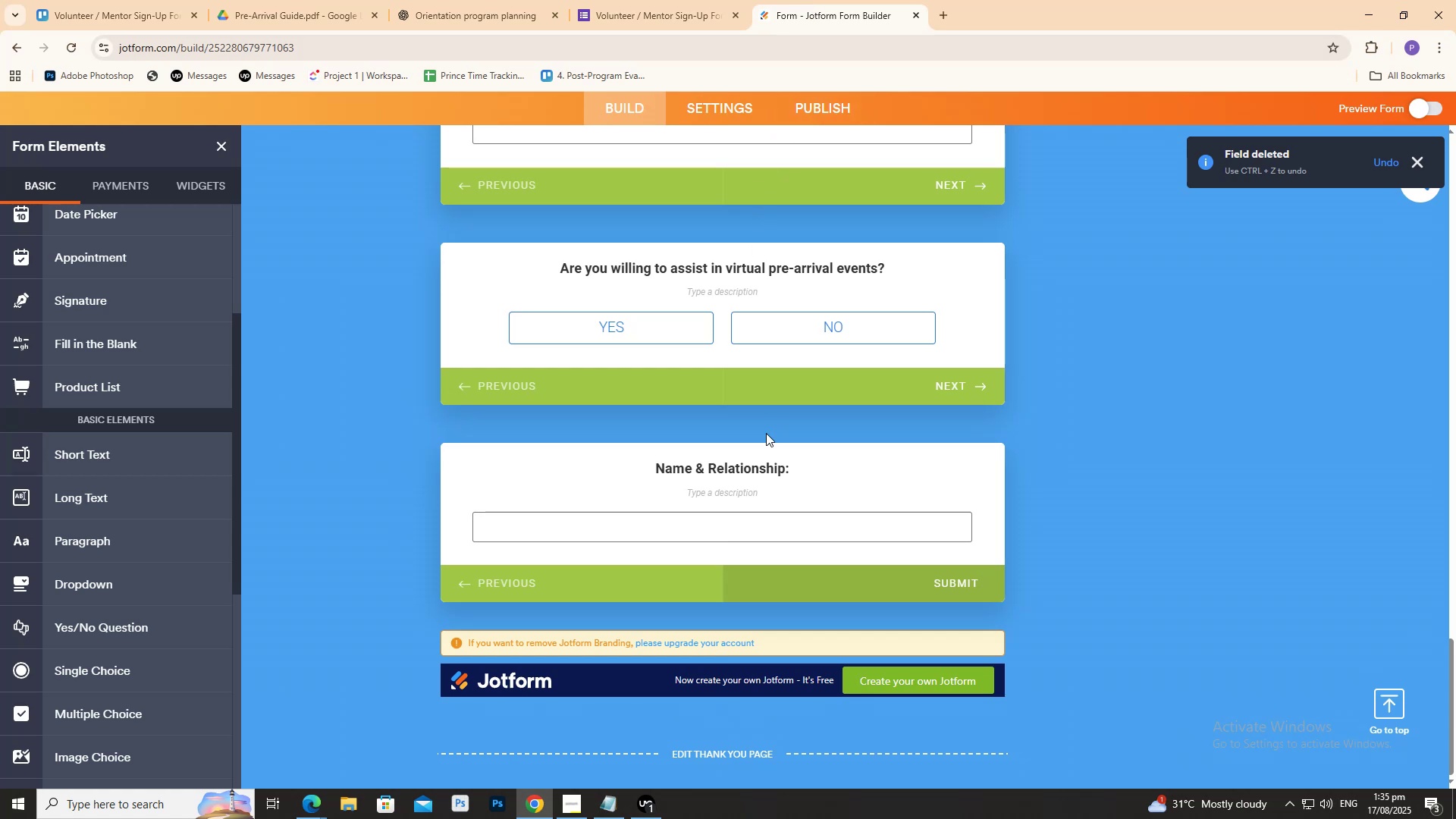 
left_click([787, 457])
 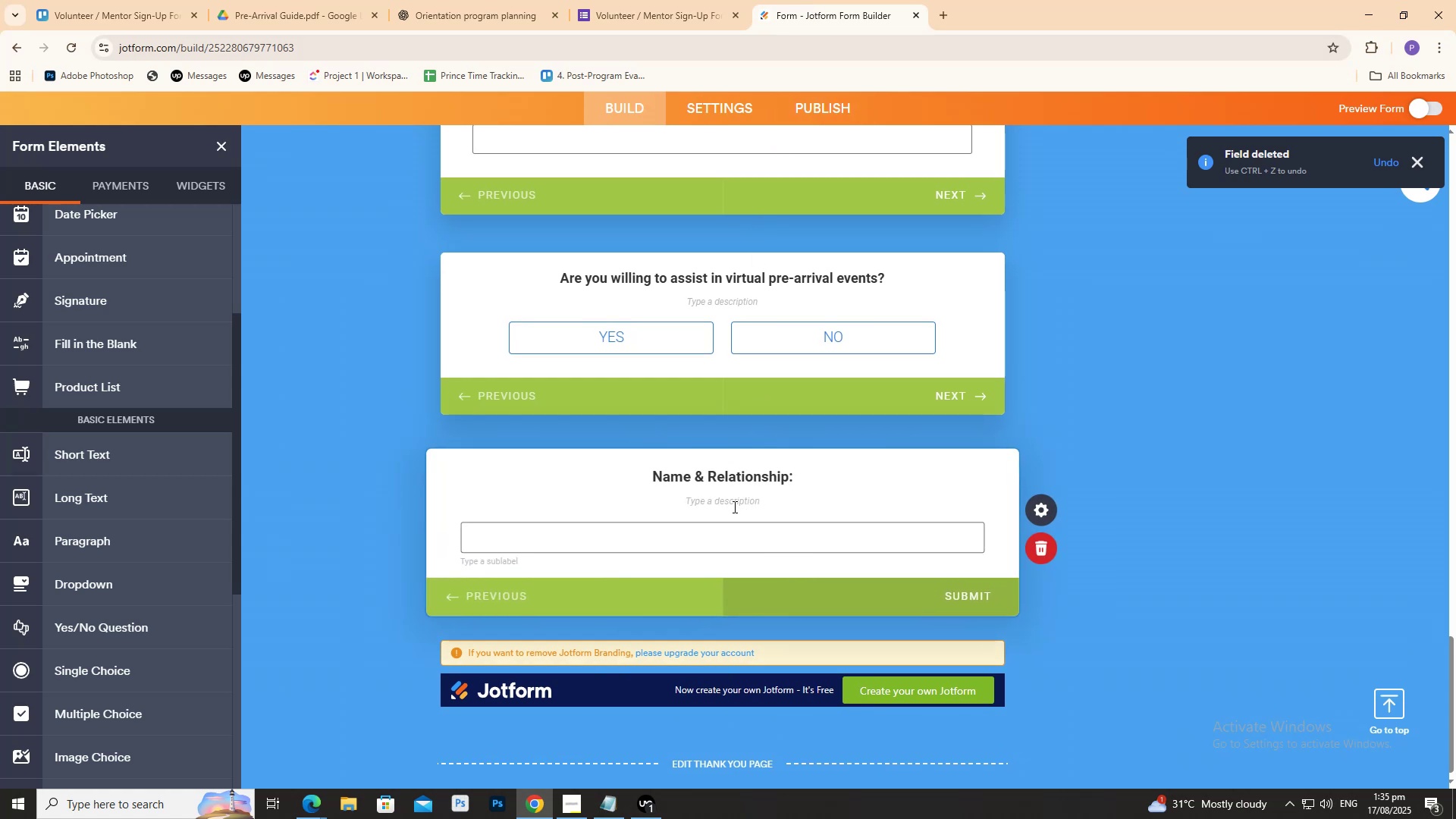 
left_click([732, 506])
 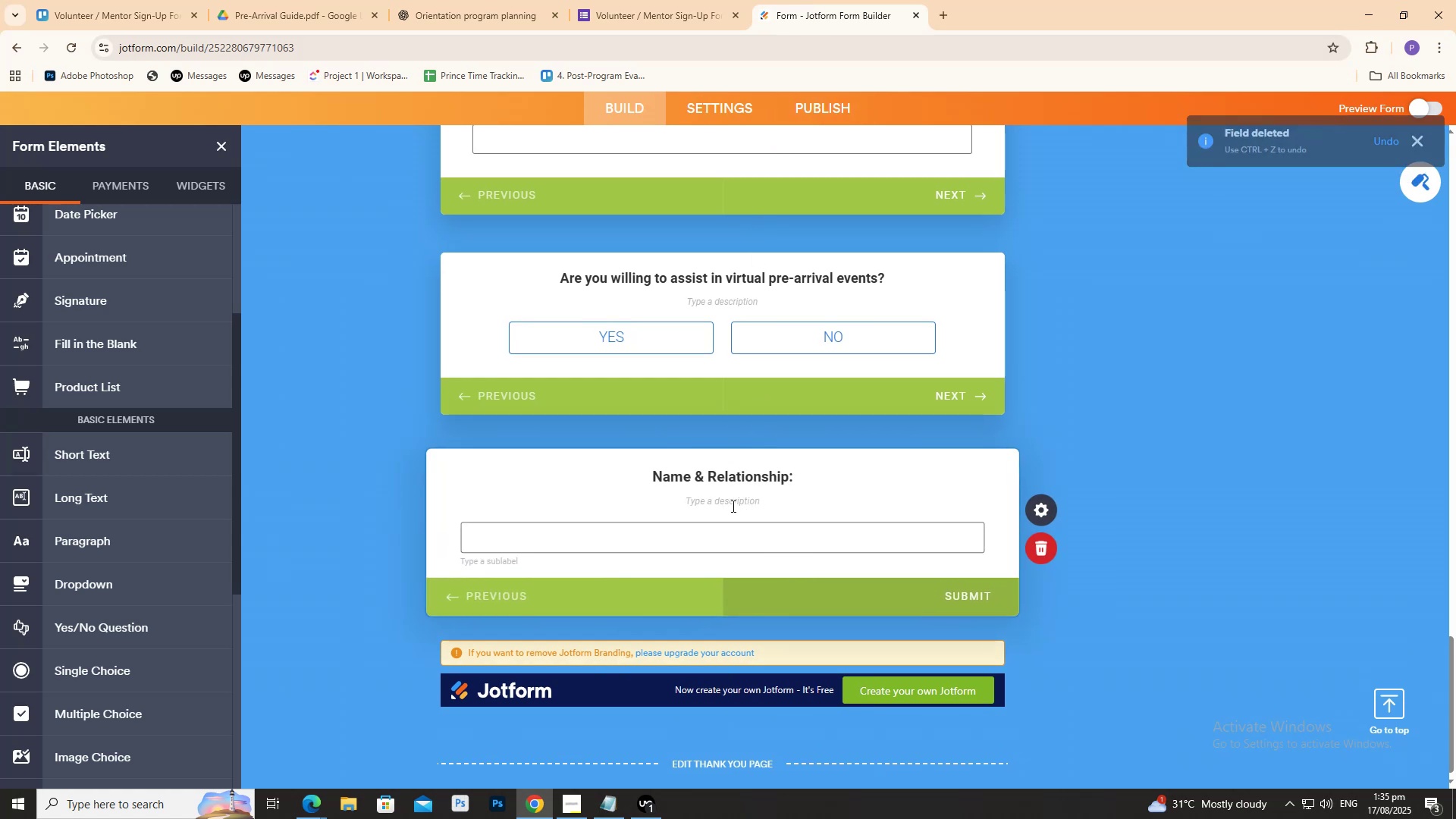 
double_click([732, 505])
 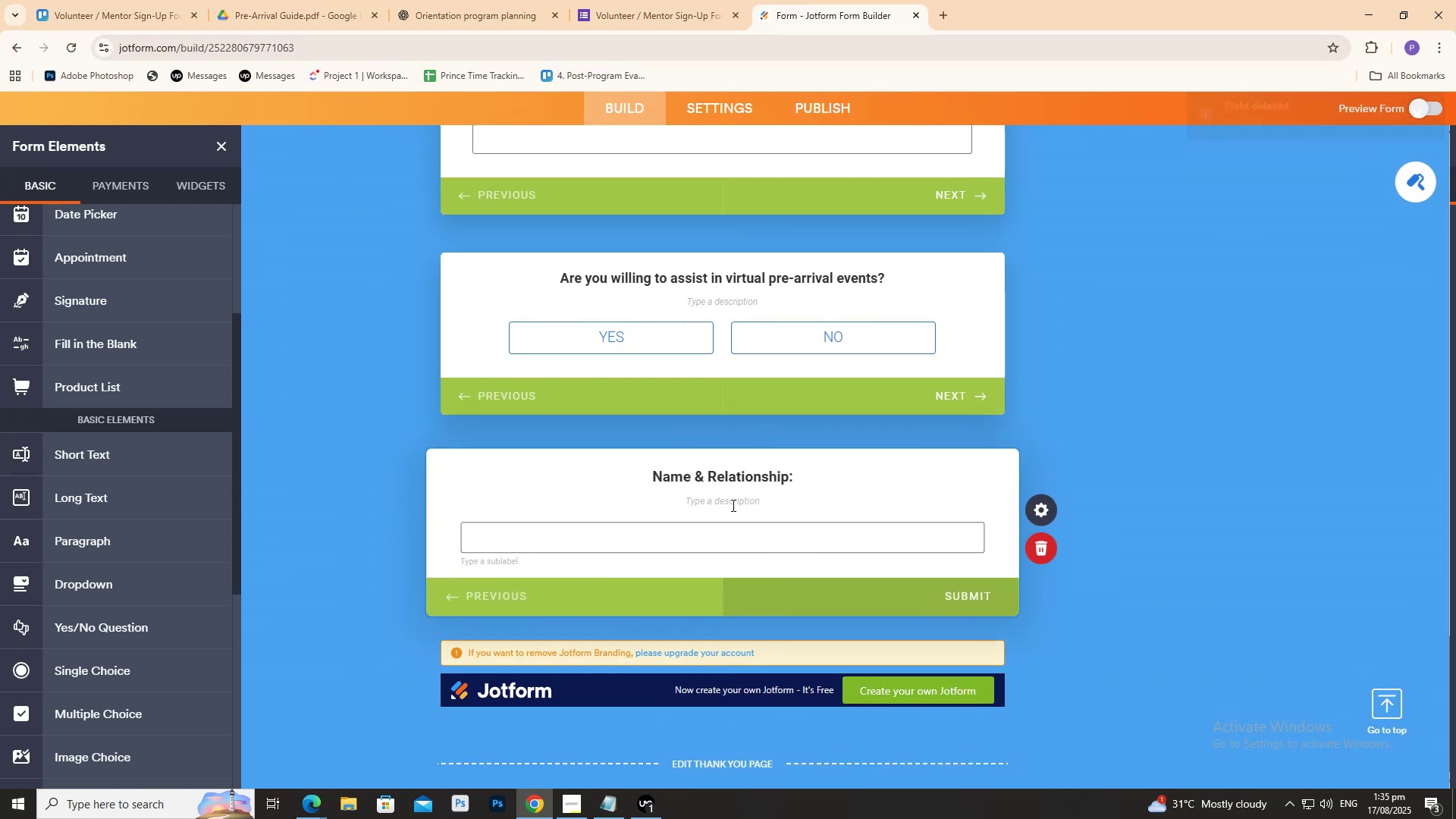 
triple_click([732, 505])
 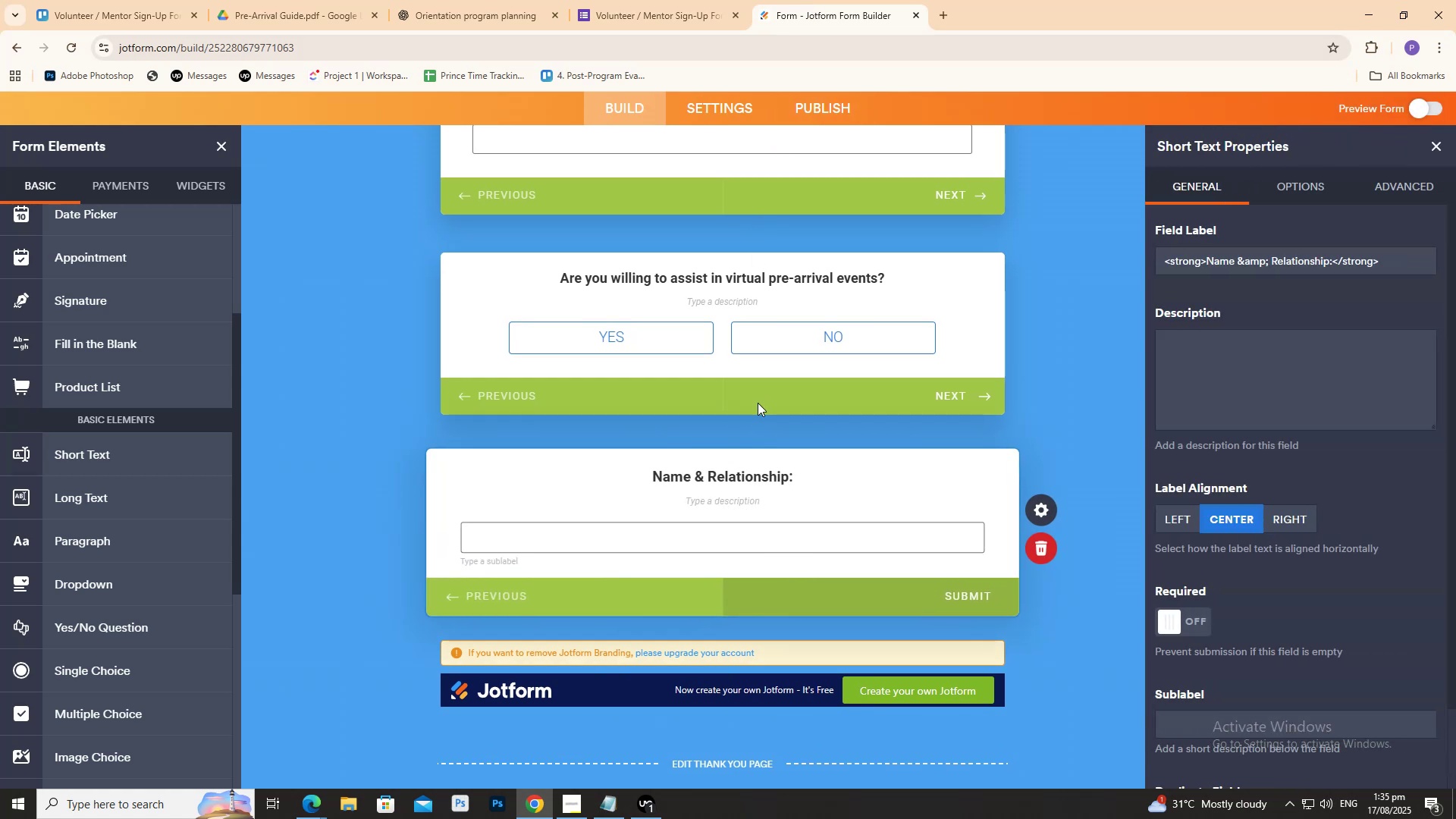 
type(Emergency contact)
 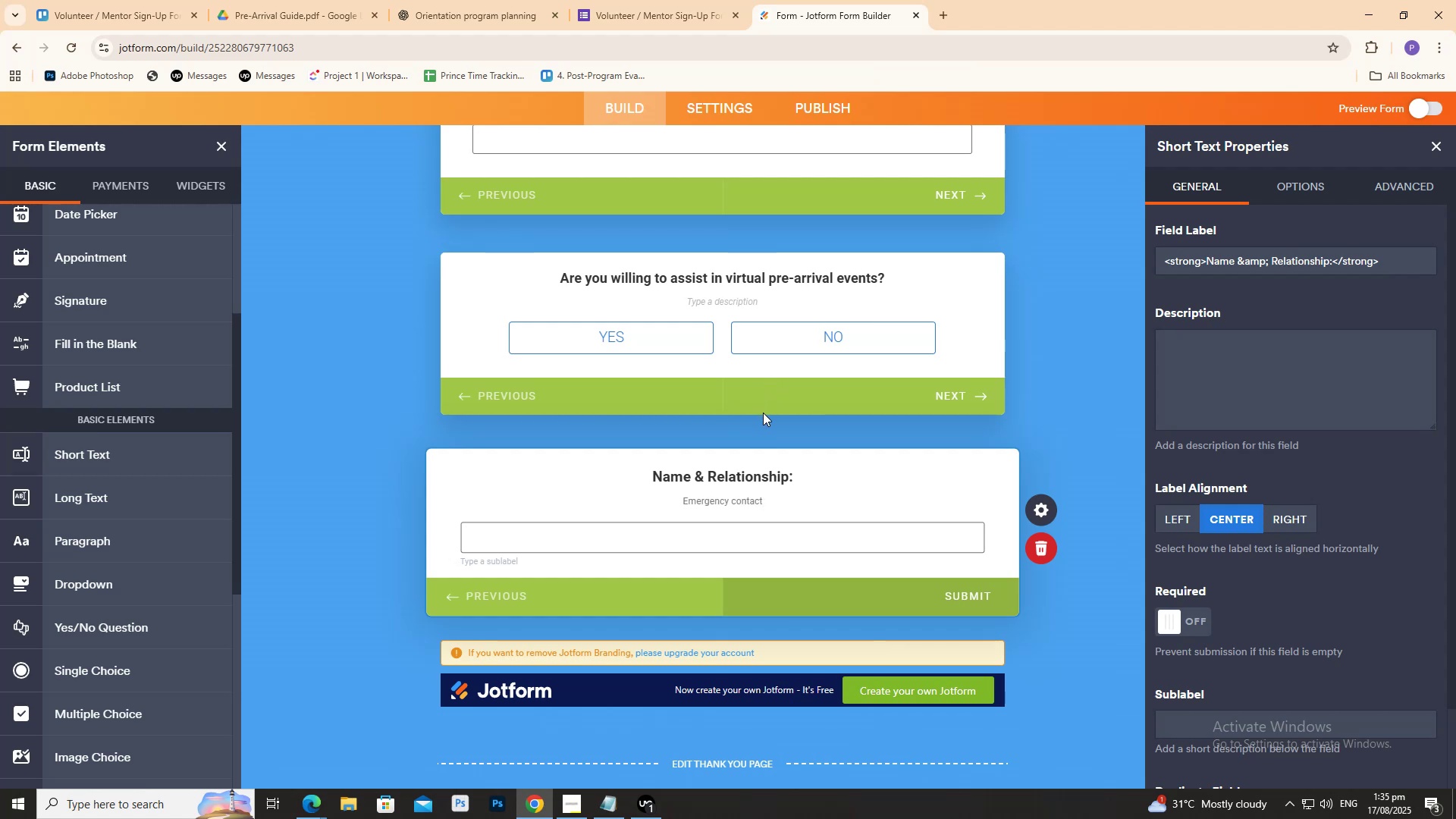 
key(Control+A)
 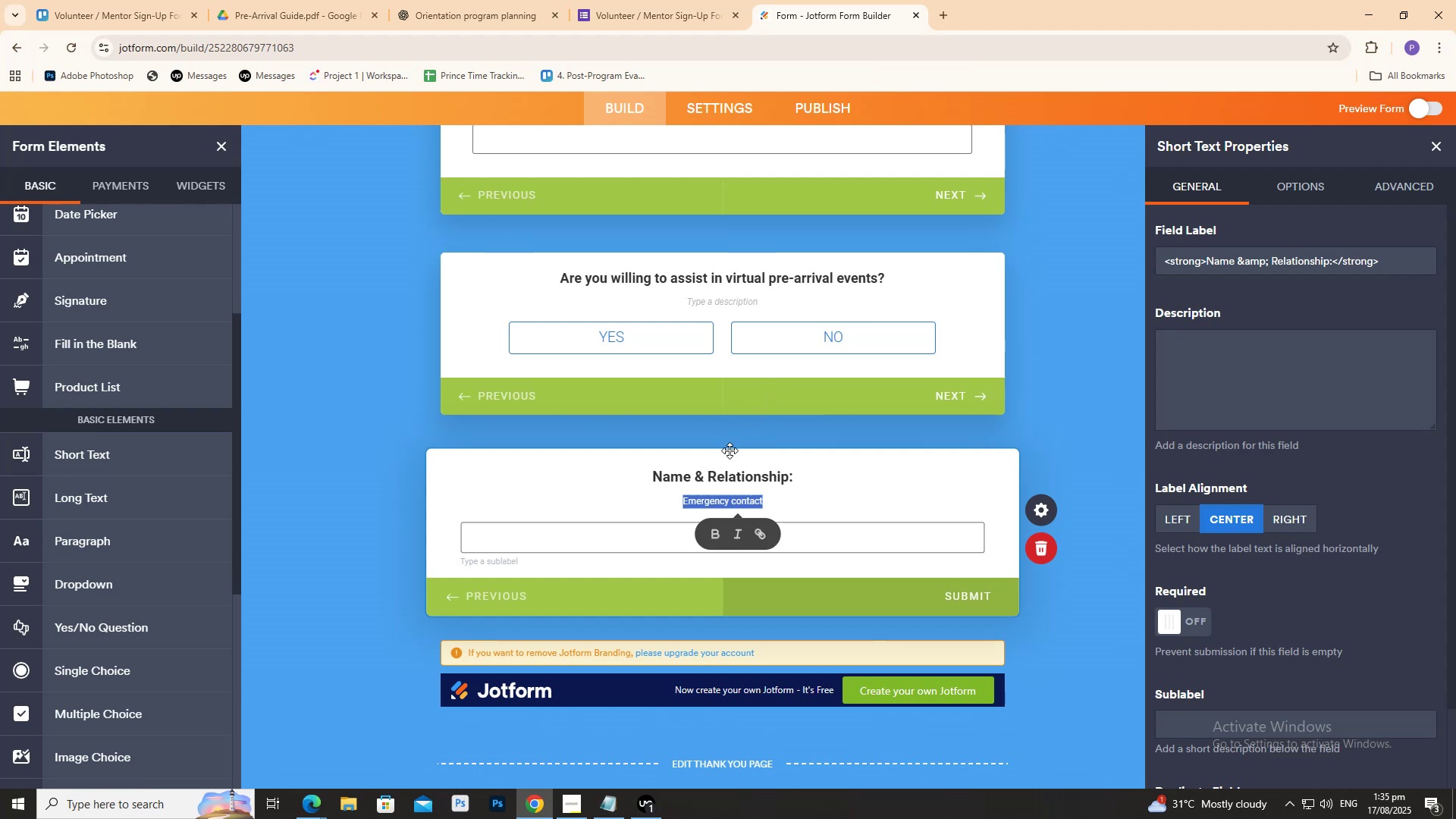 
key(Control+C)
 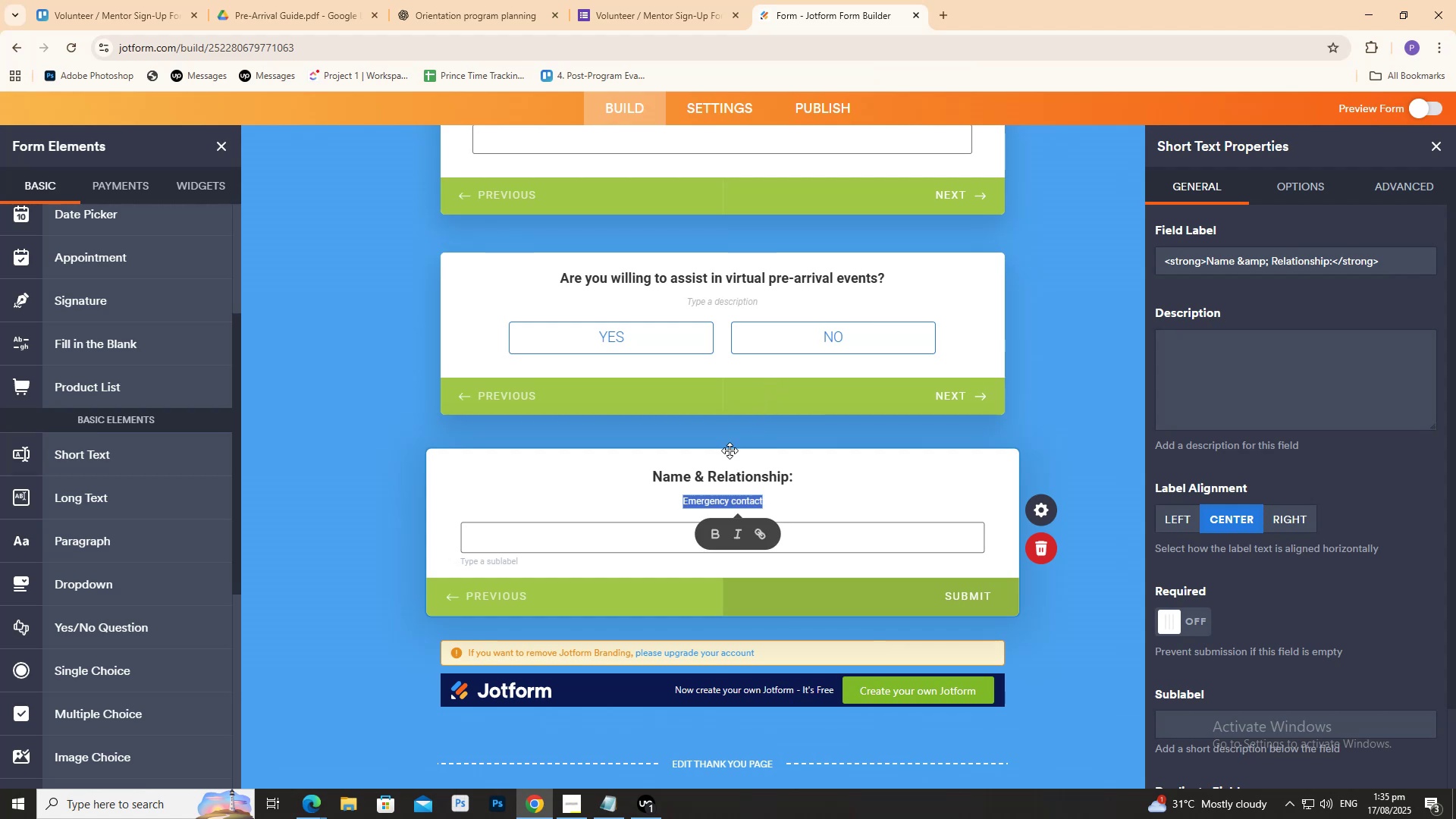 
key(Control+C)
 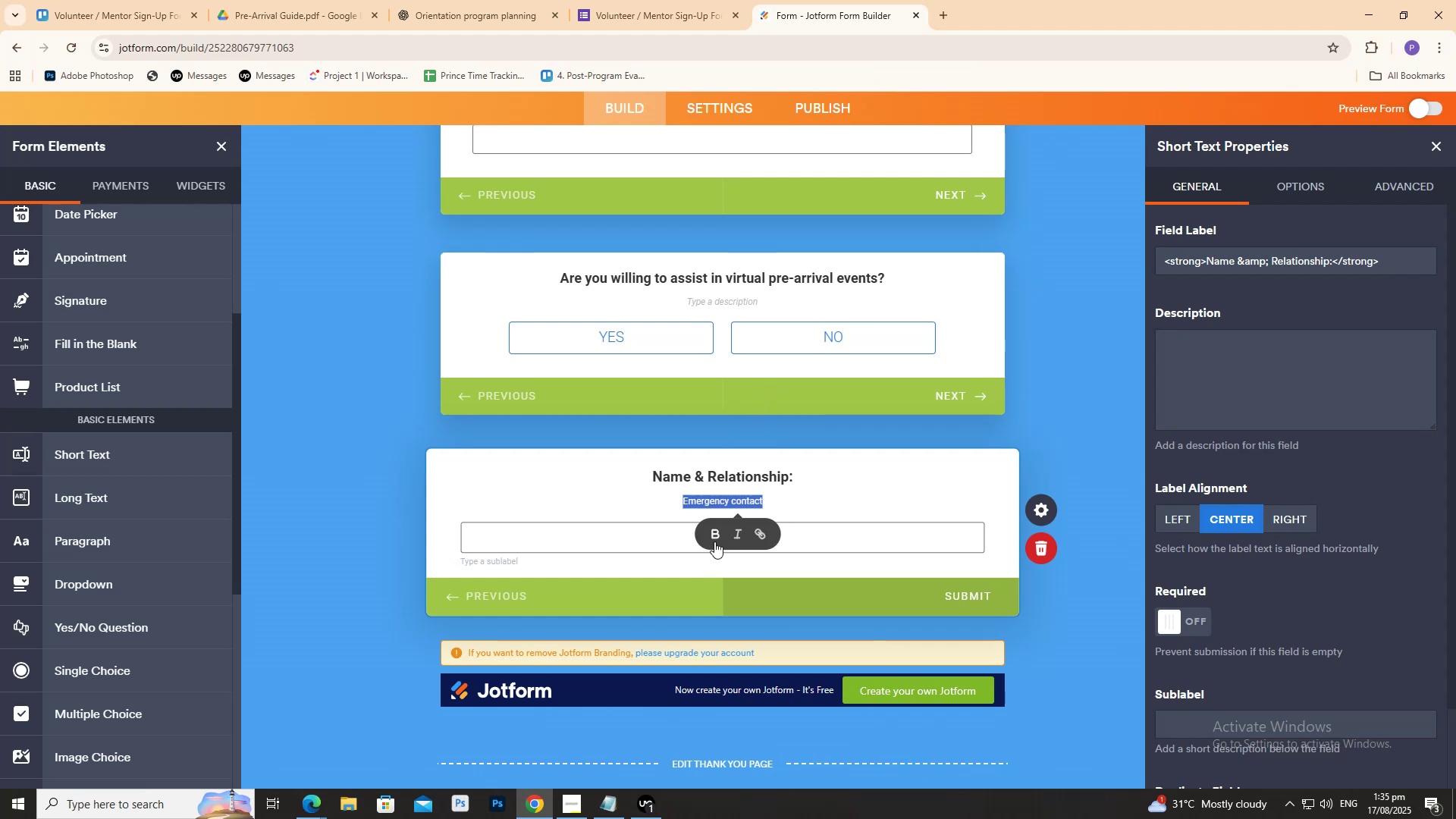 
left_click([715, 540])
 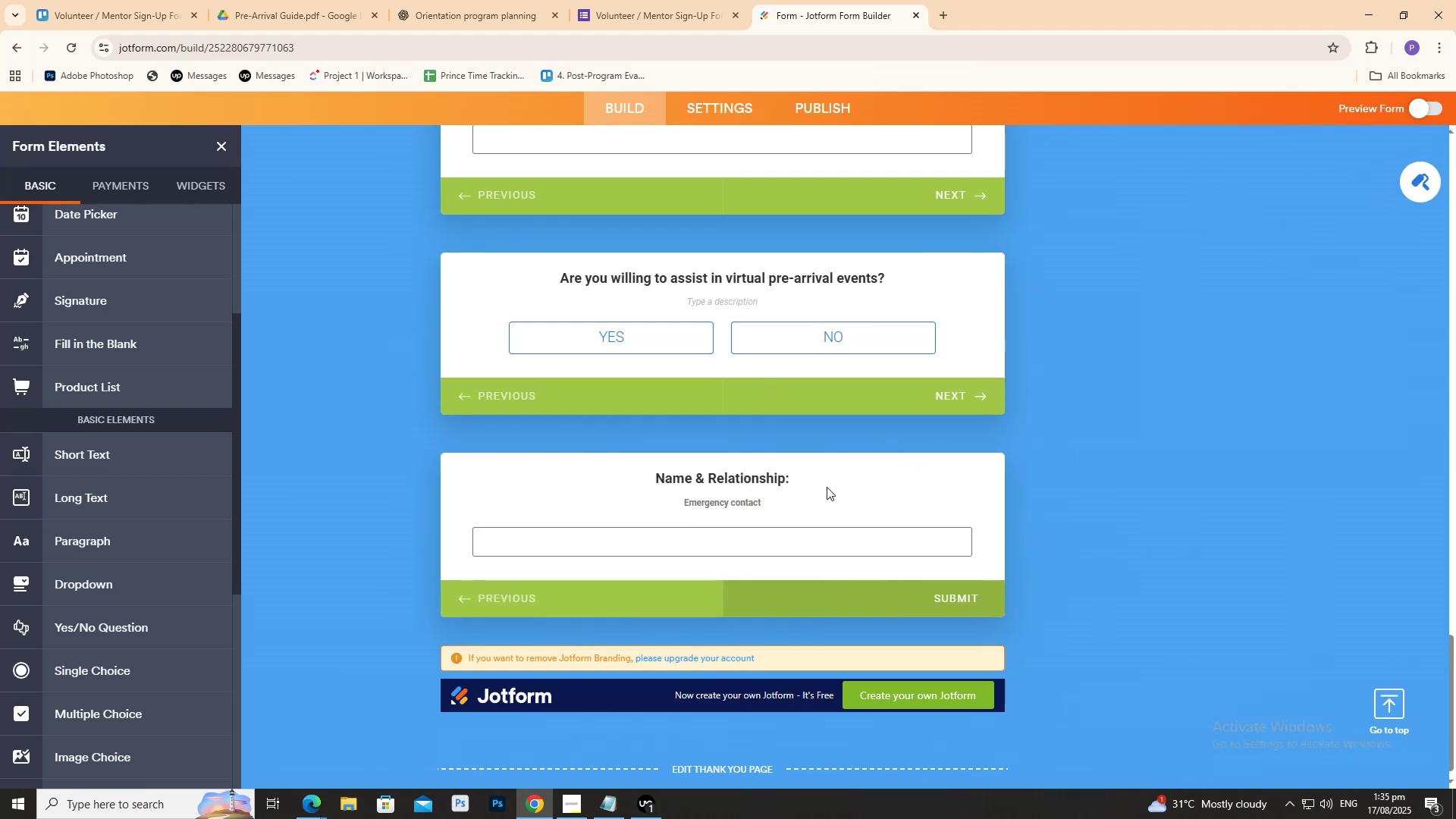 
left_click([822, 486])
 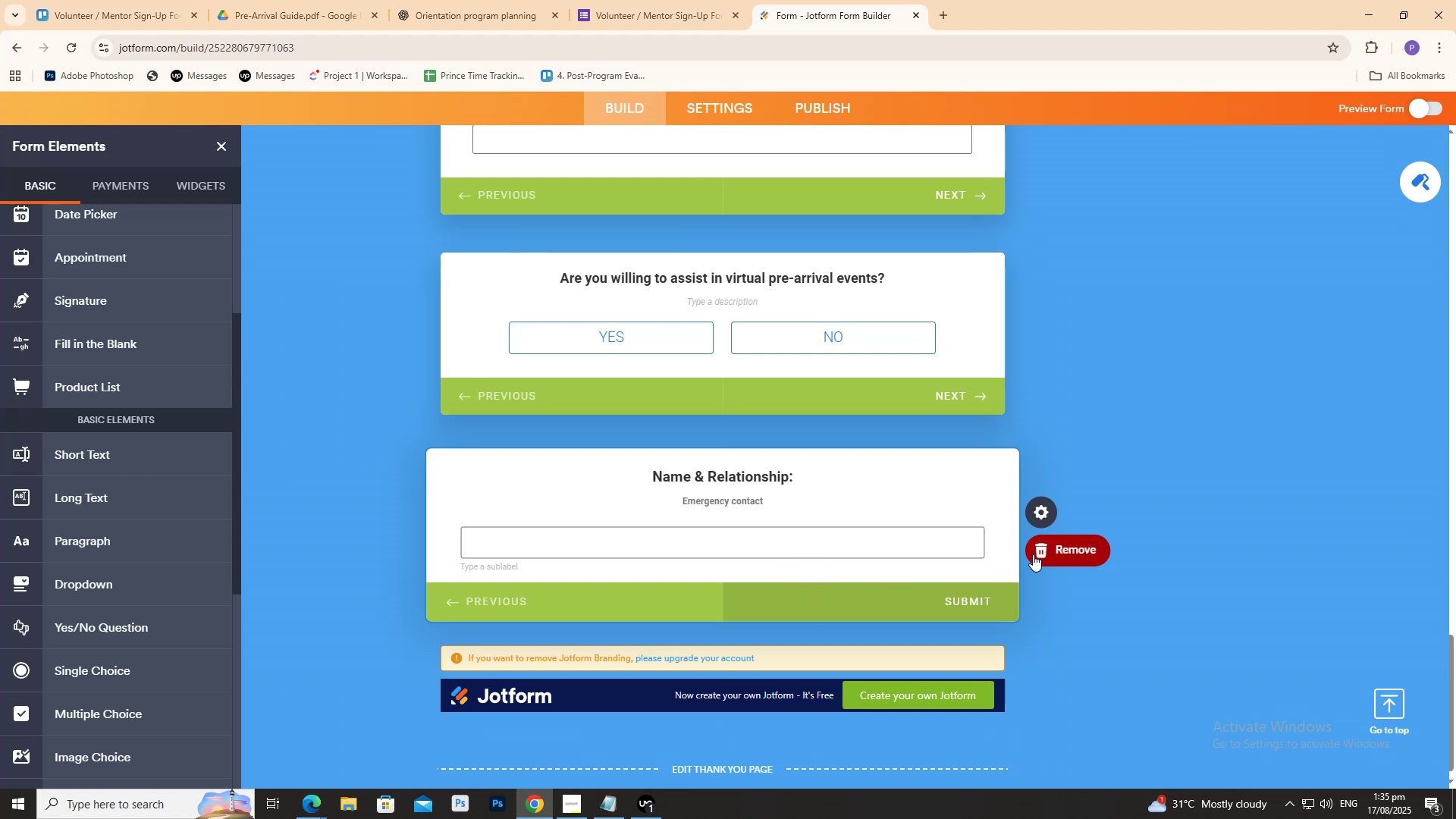 
left_click([1048, 519])
 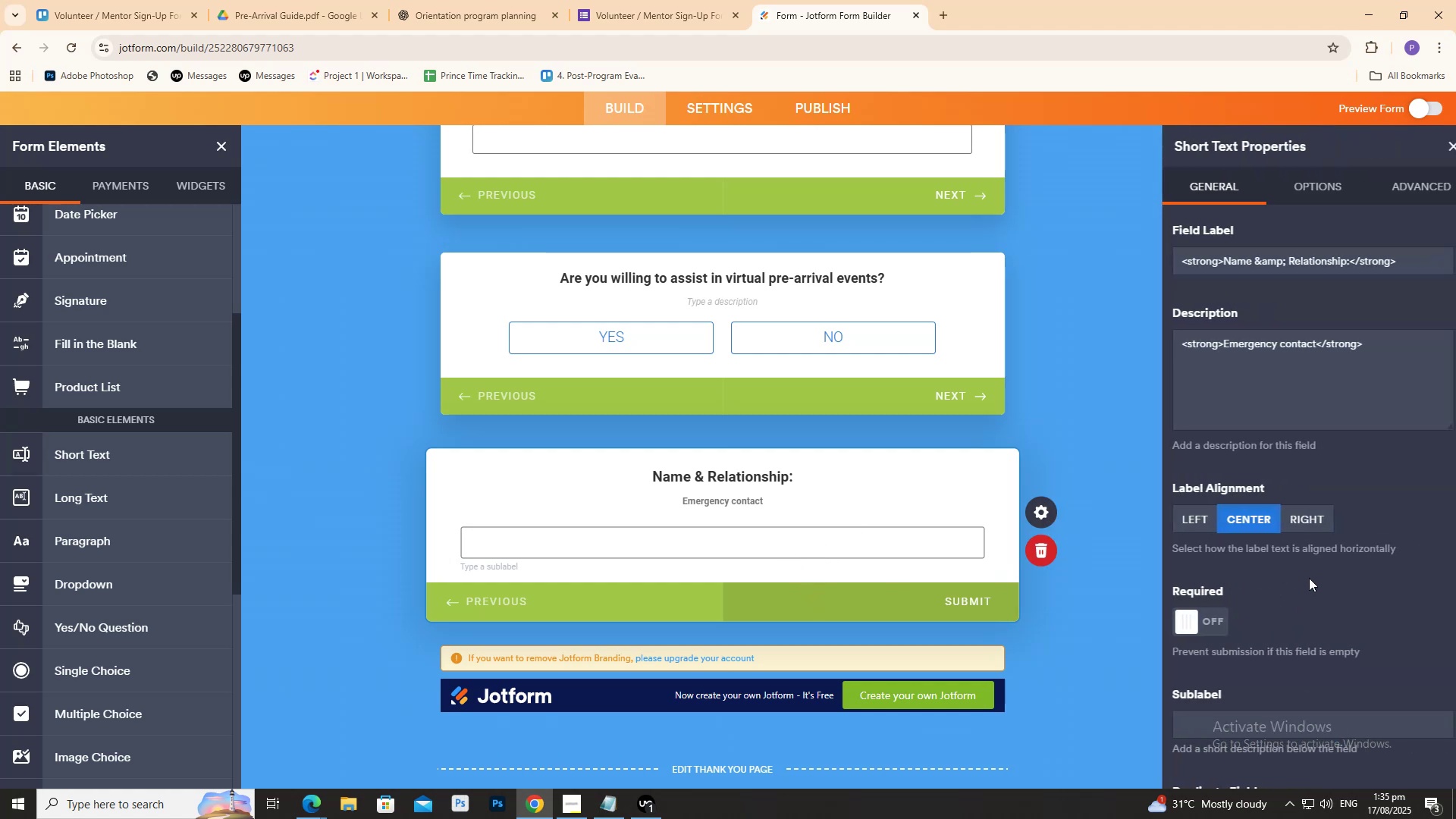 
scroll: coordinate [1210, 608], scroll_direction: down, amount: 5.0
 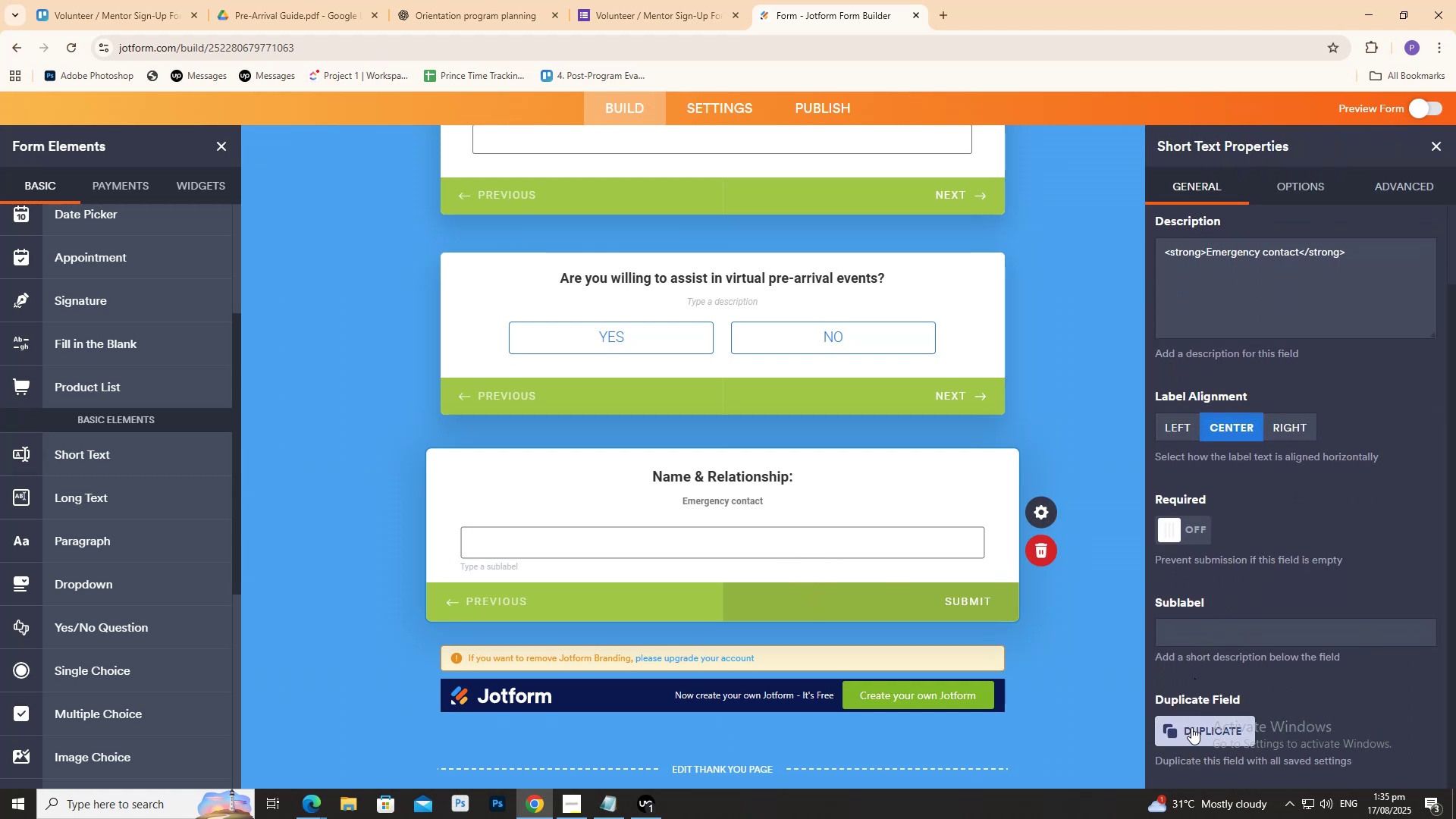 
left_click([1195, 730])
 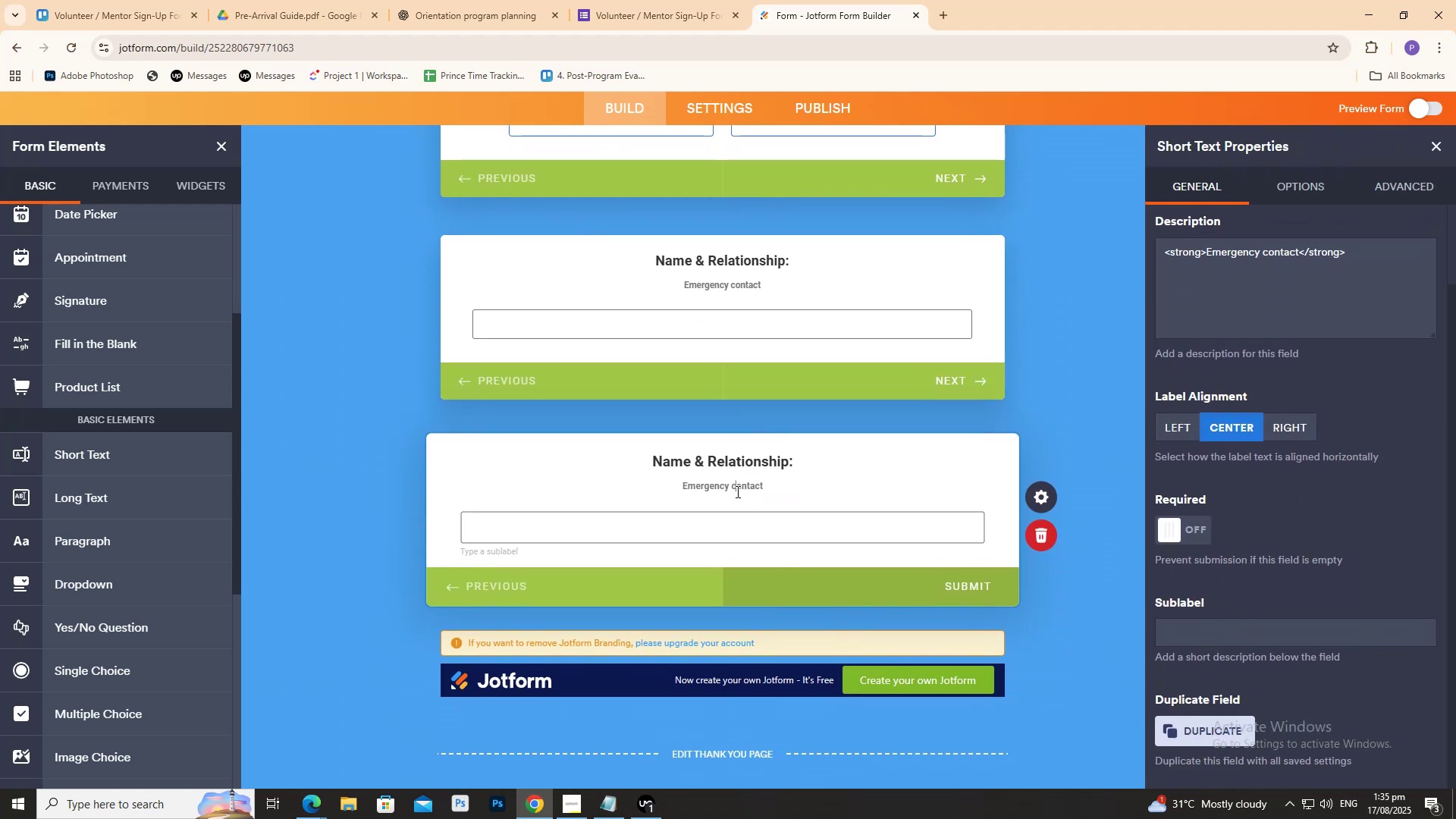 
double_click([736, 491])
 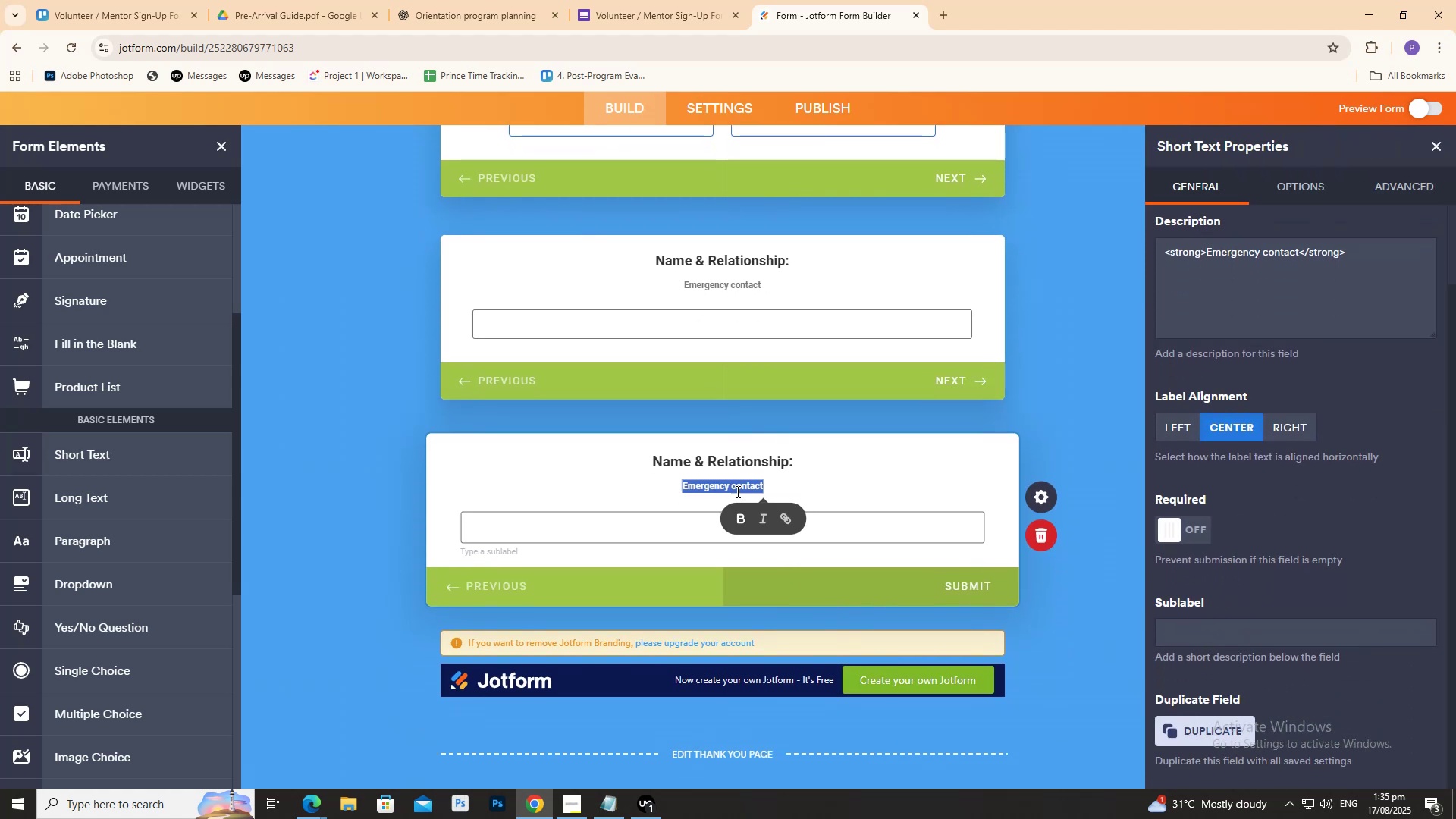 
triple_click([736, 491])
 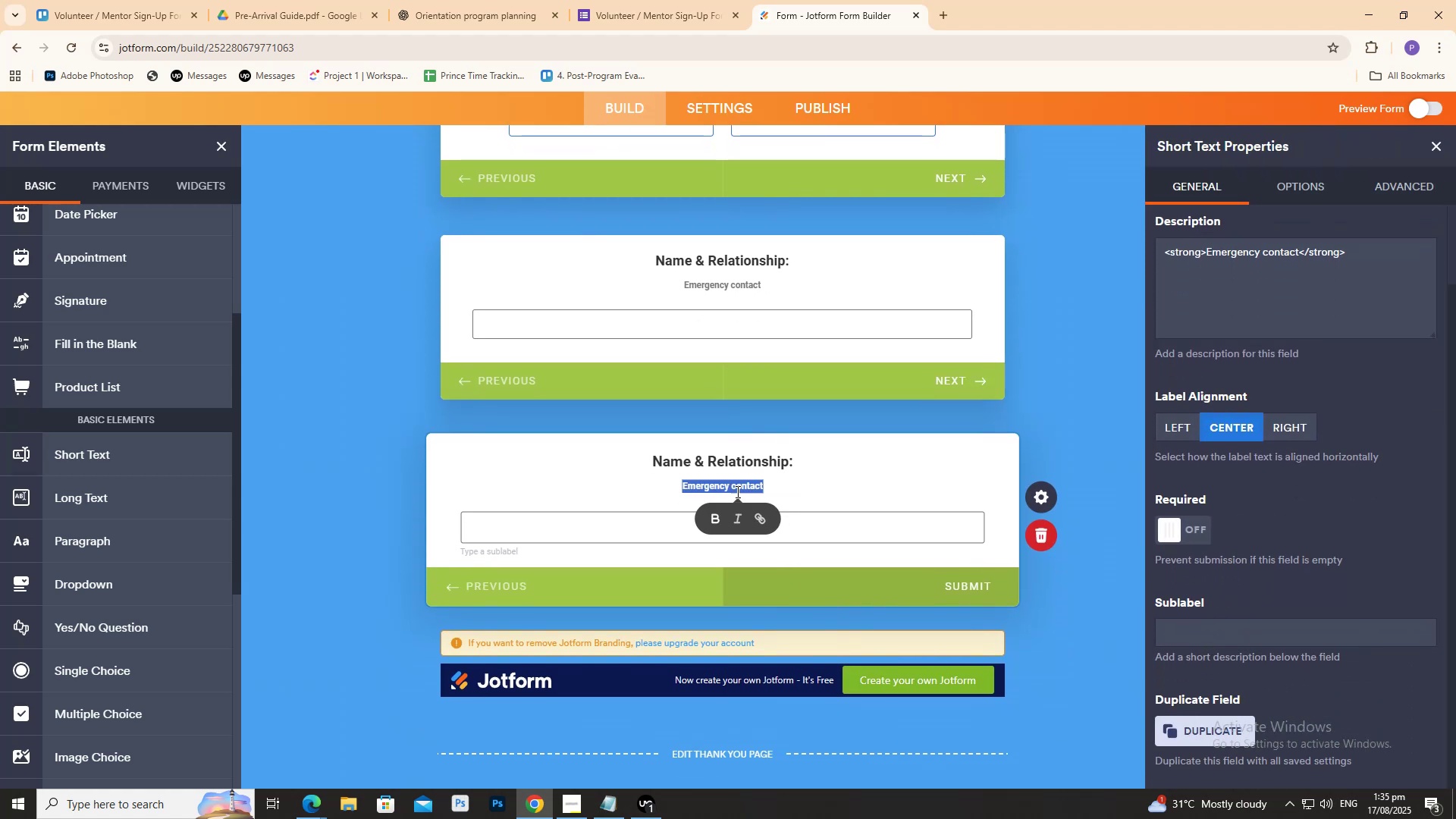 
key(Control+V)
 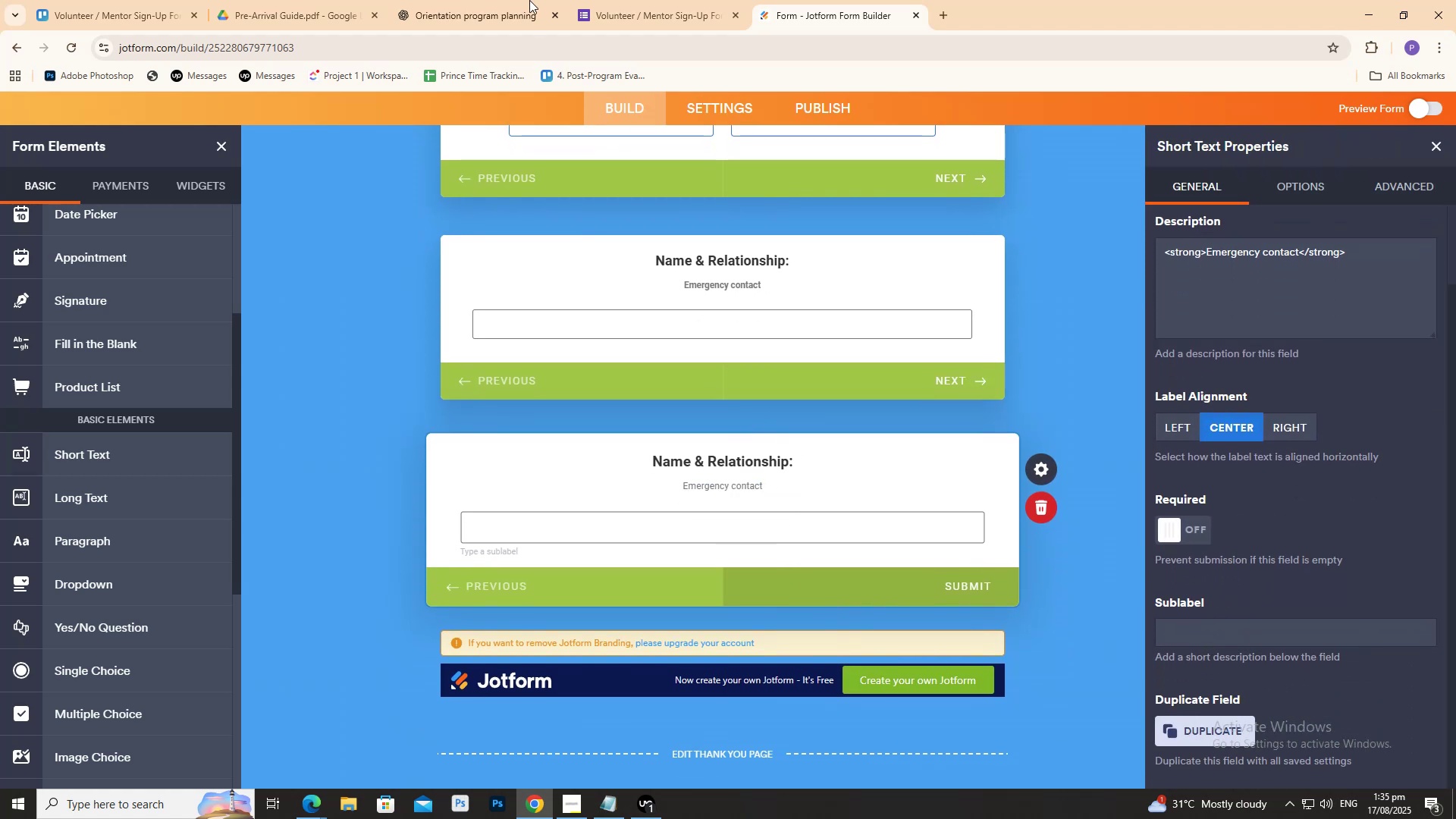 
left_click([516, 0])
 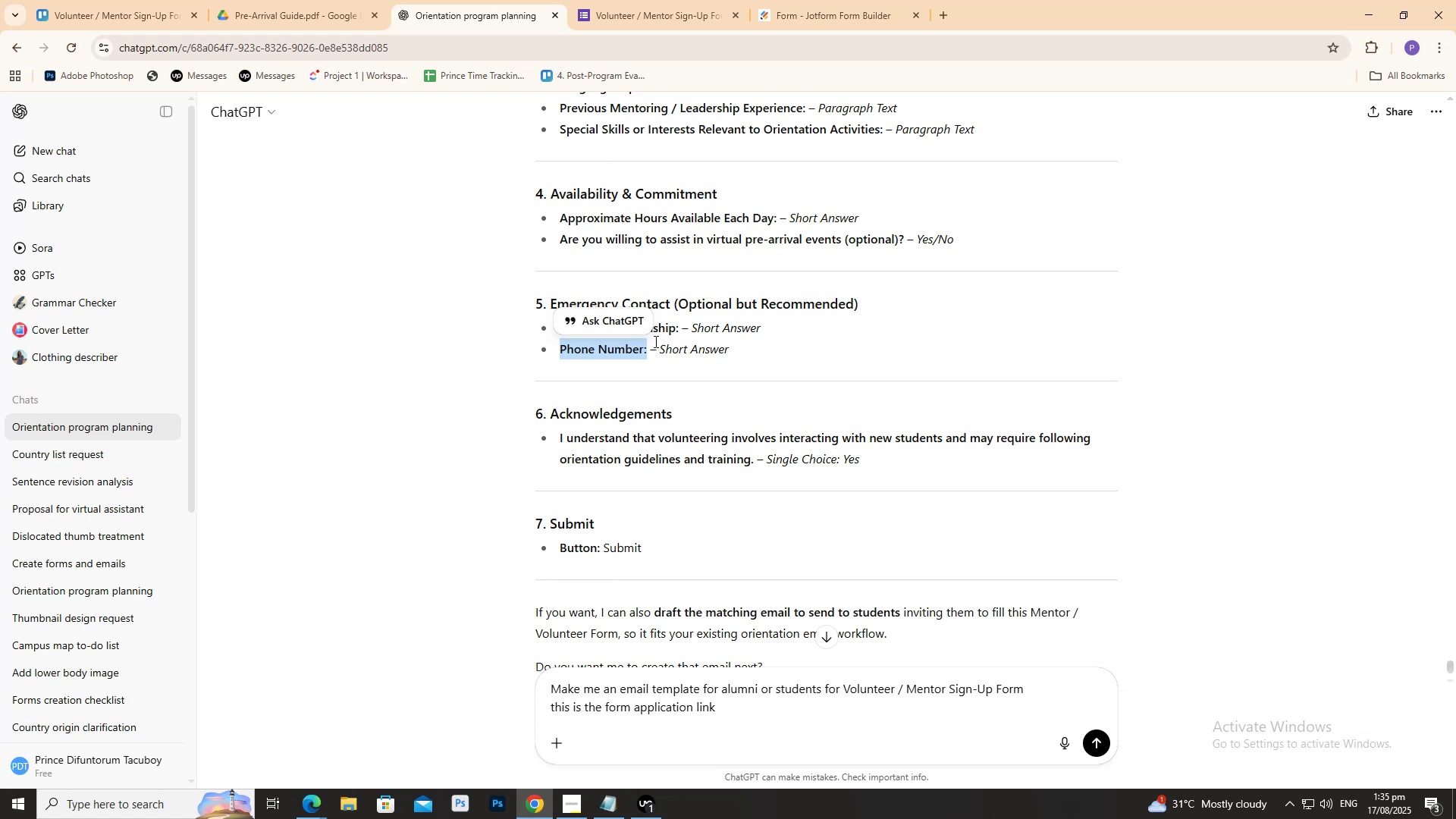 
left_click([653, 353])
 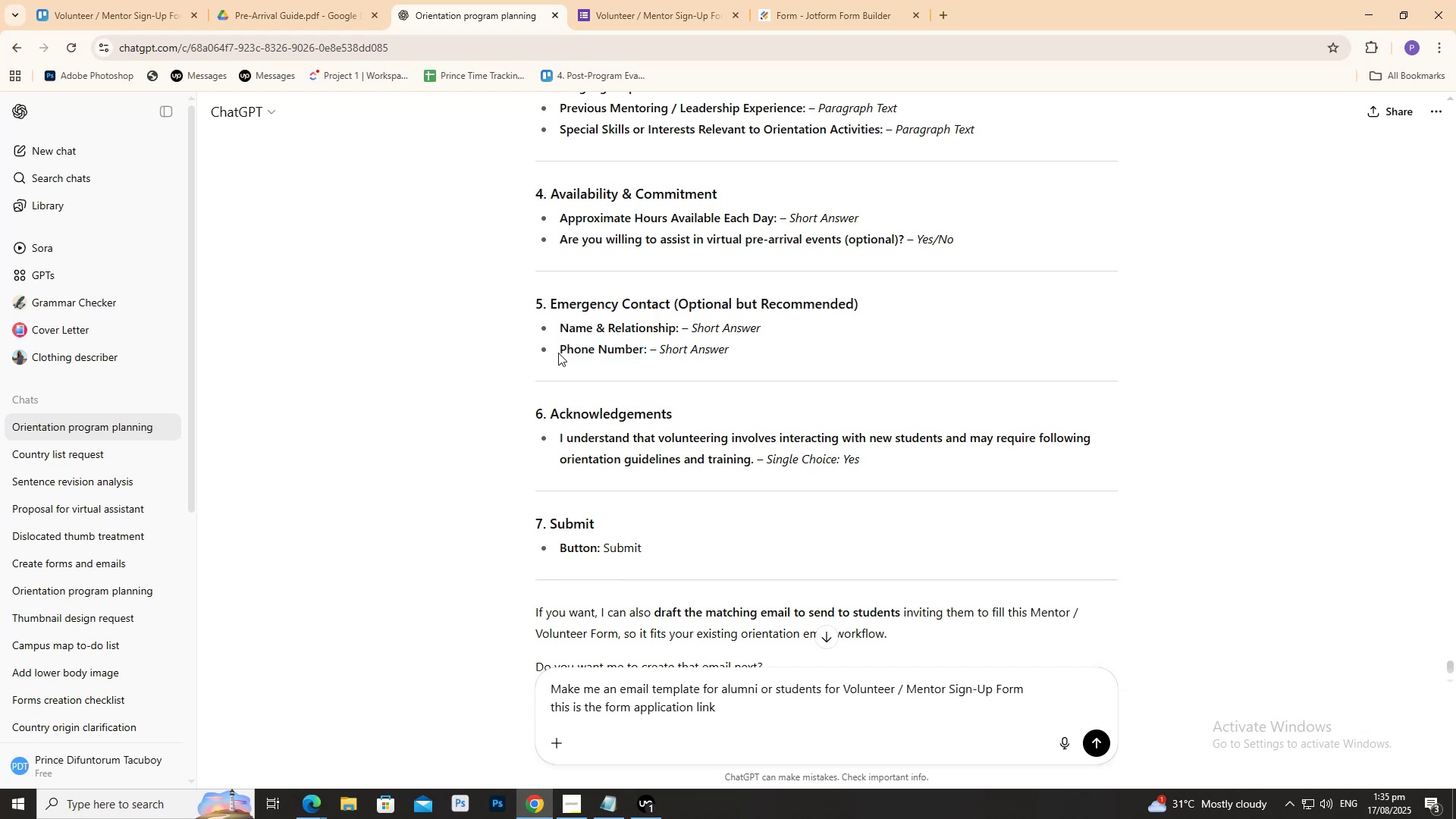 
left_click_drag(start_coordinate=[559, 353], to_coordinate=[648, 349])
 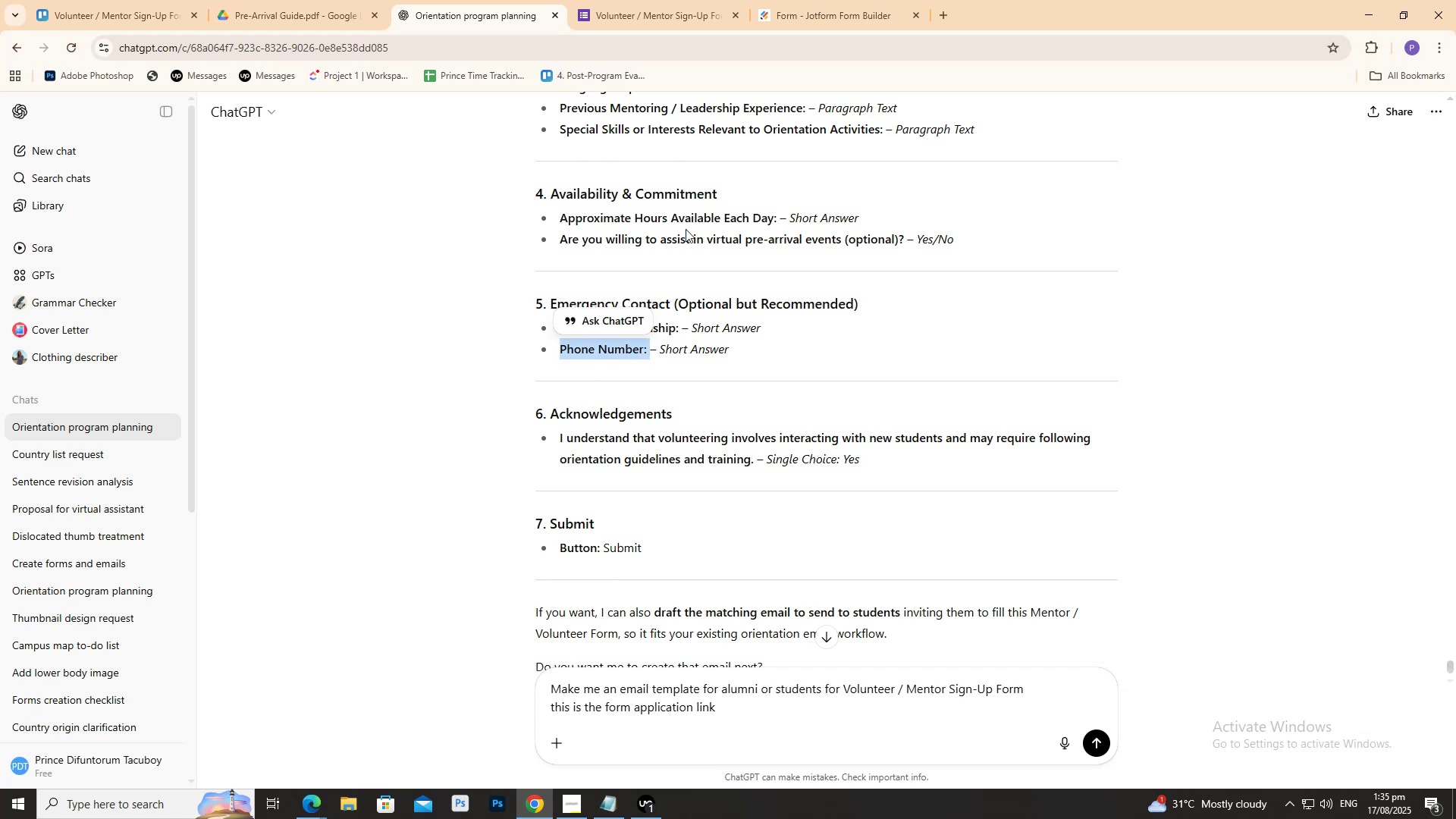 
key(Control+ControlLeft)
 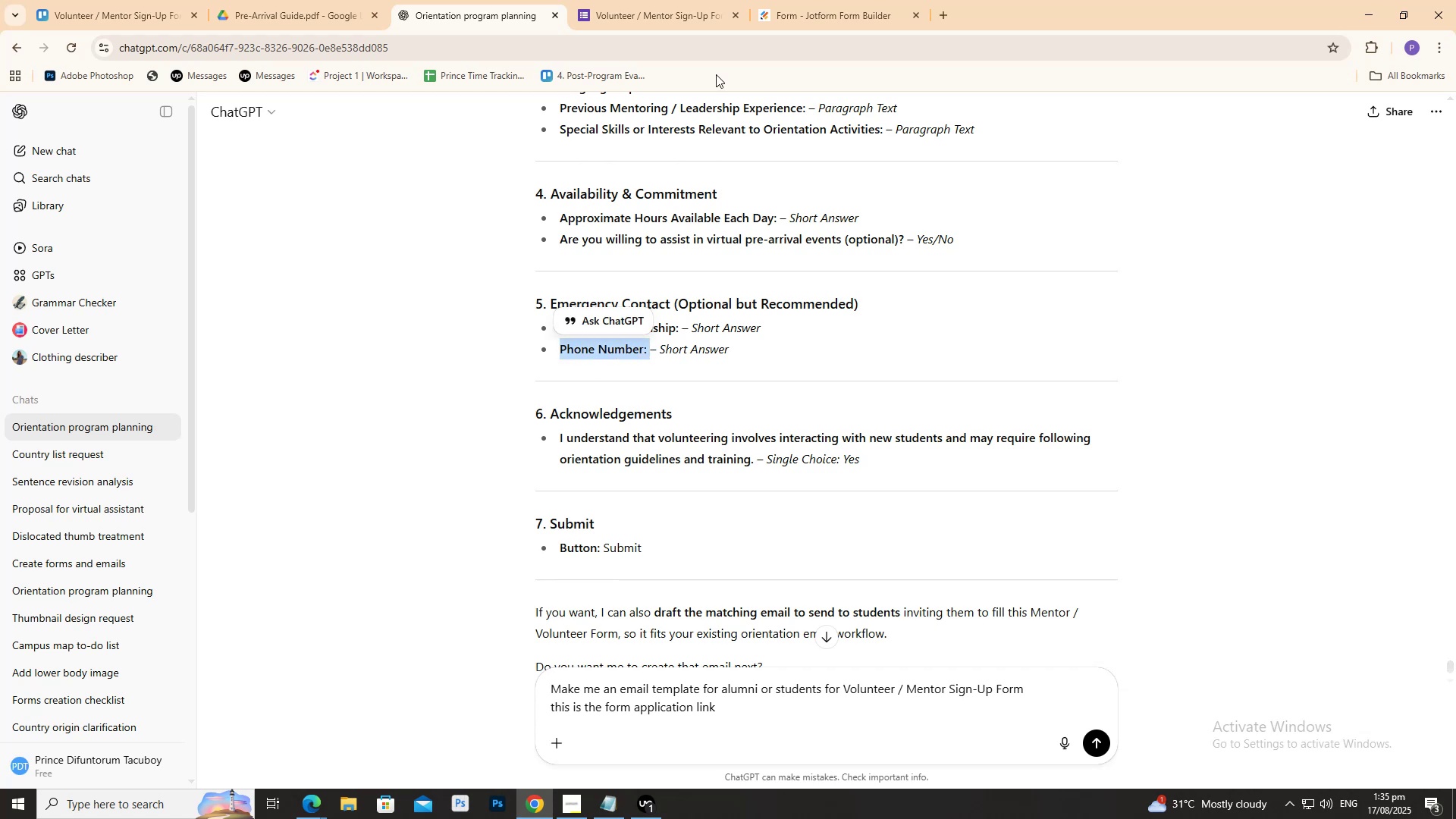 
key(Control+C)
 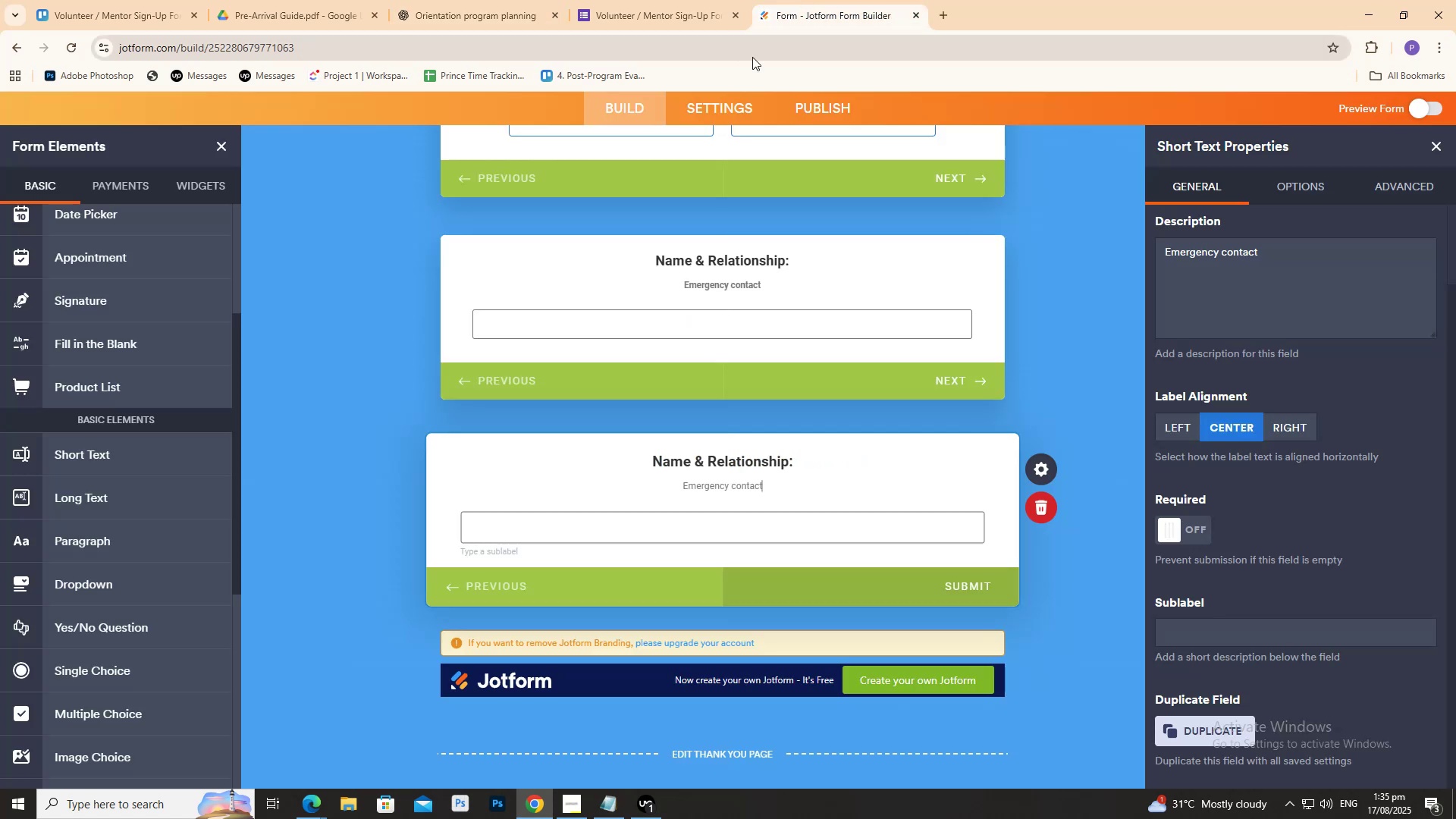 
key(Control+A)
 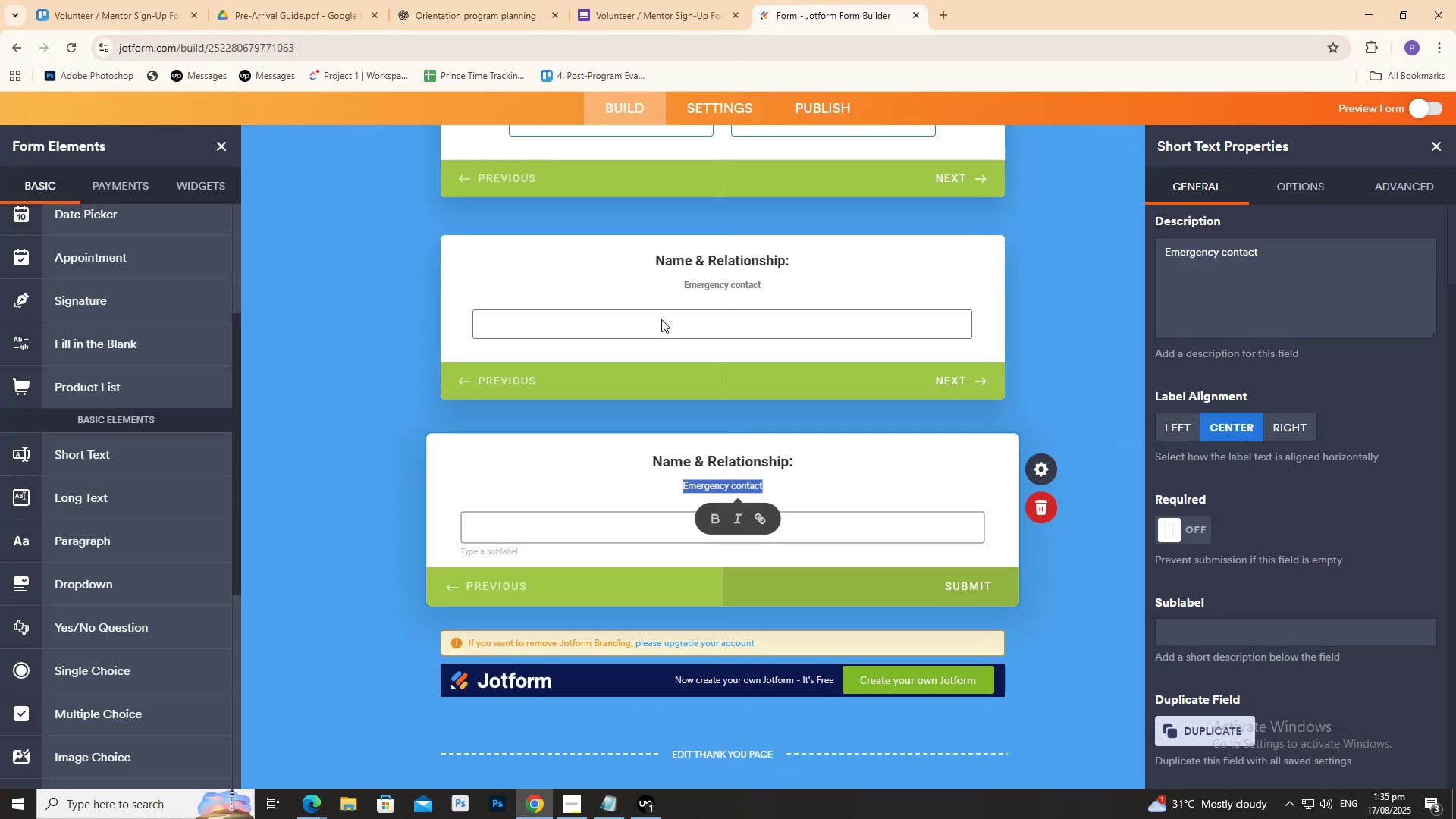 
key(Control+V)
 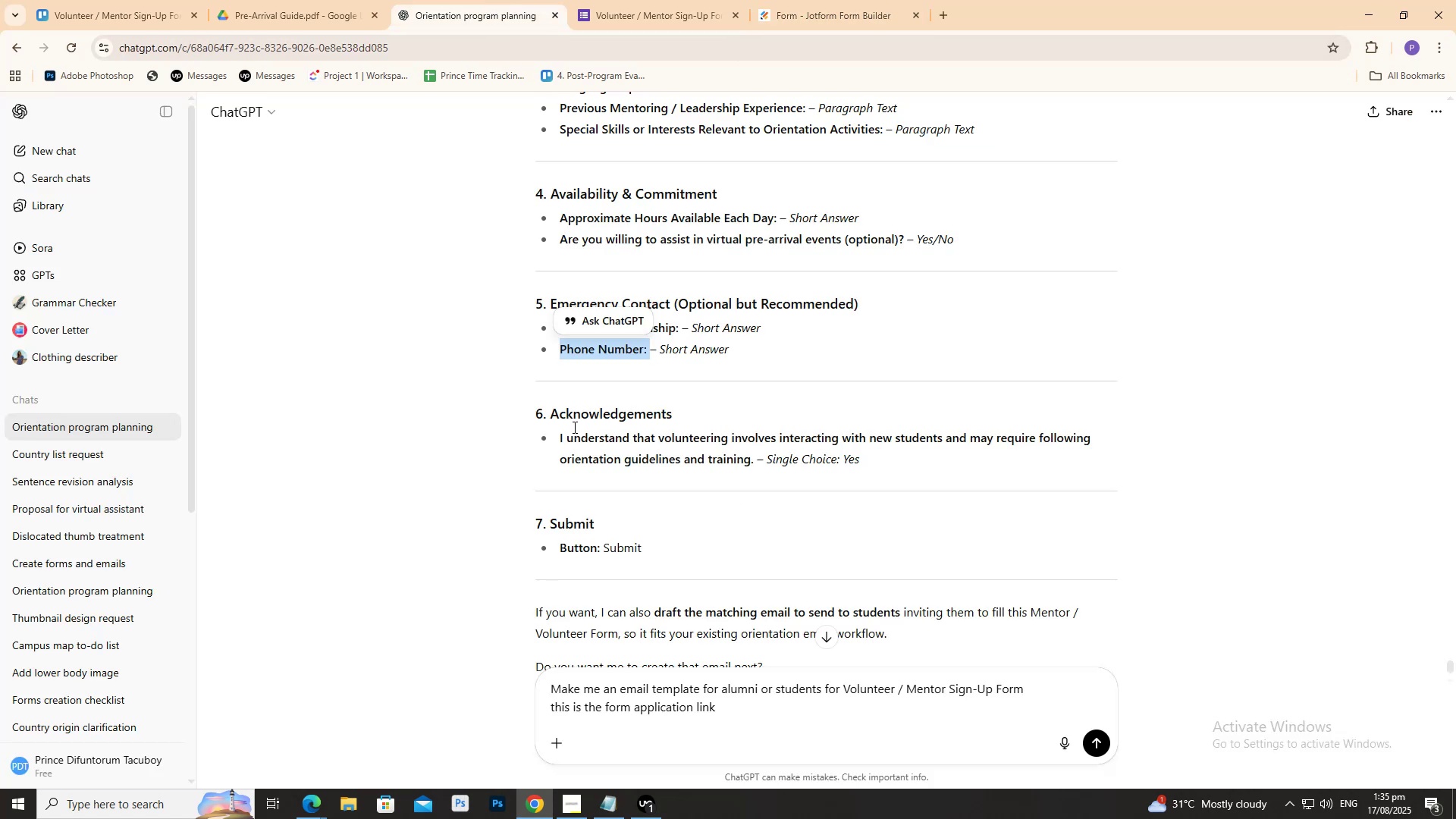 
left_click([453, 375])
 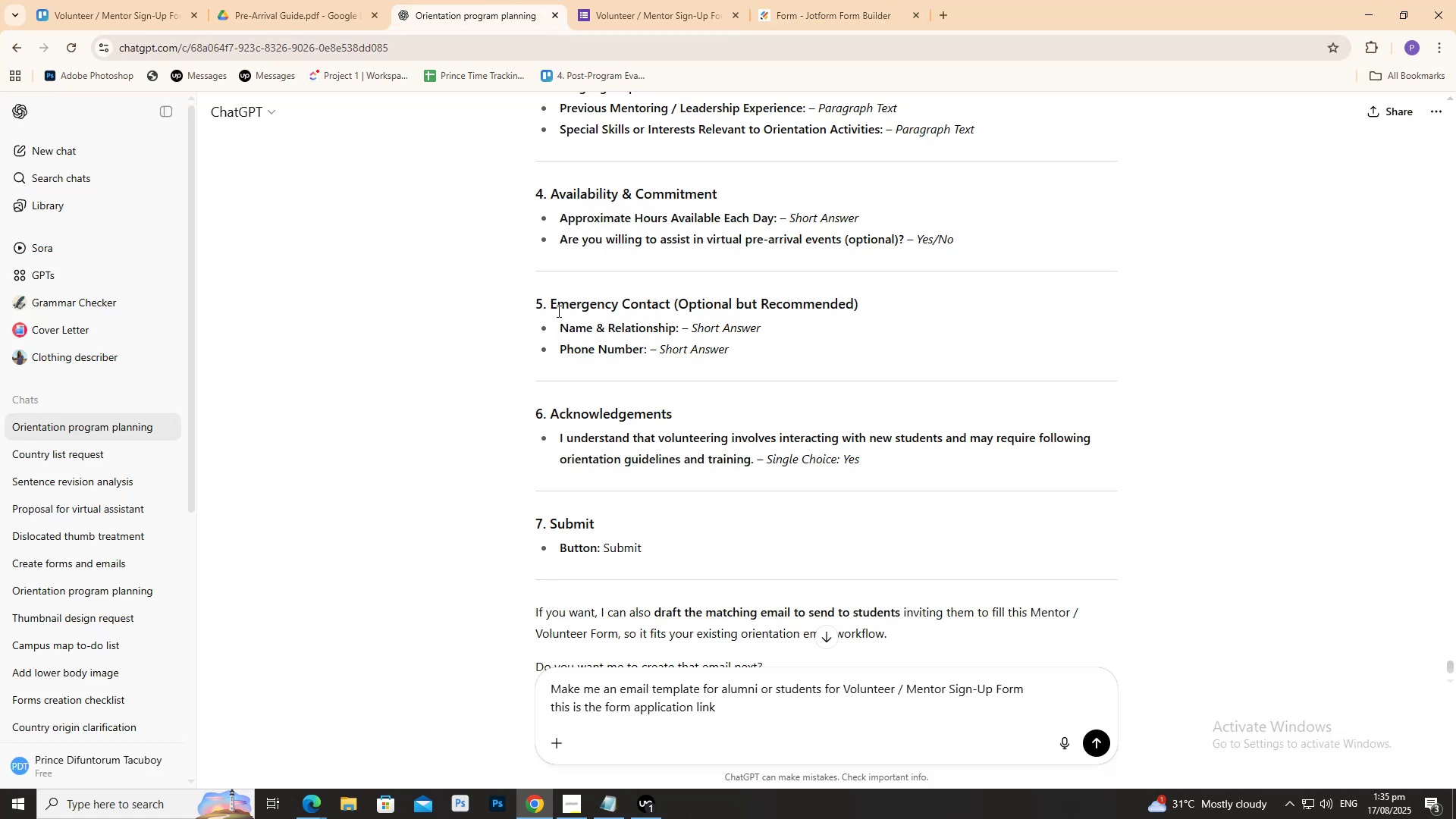 
left_click_drag(start_coordinate=[551, 309], to_coordinate=[671, 300])
 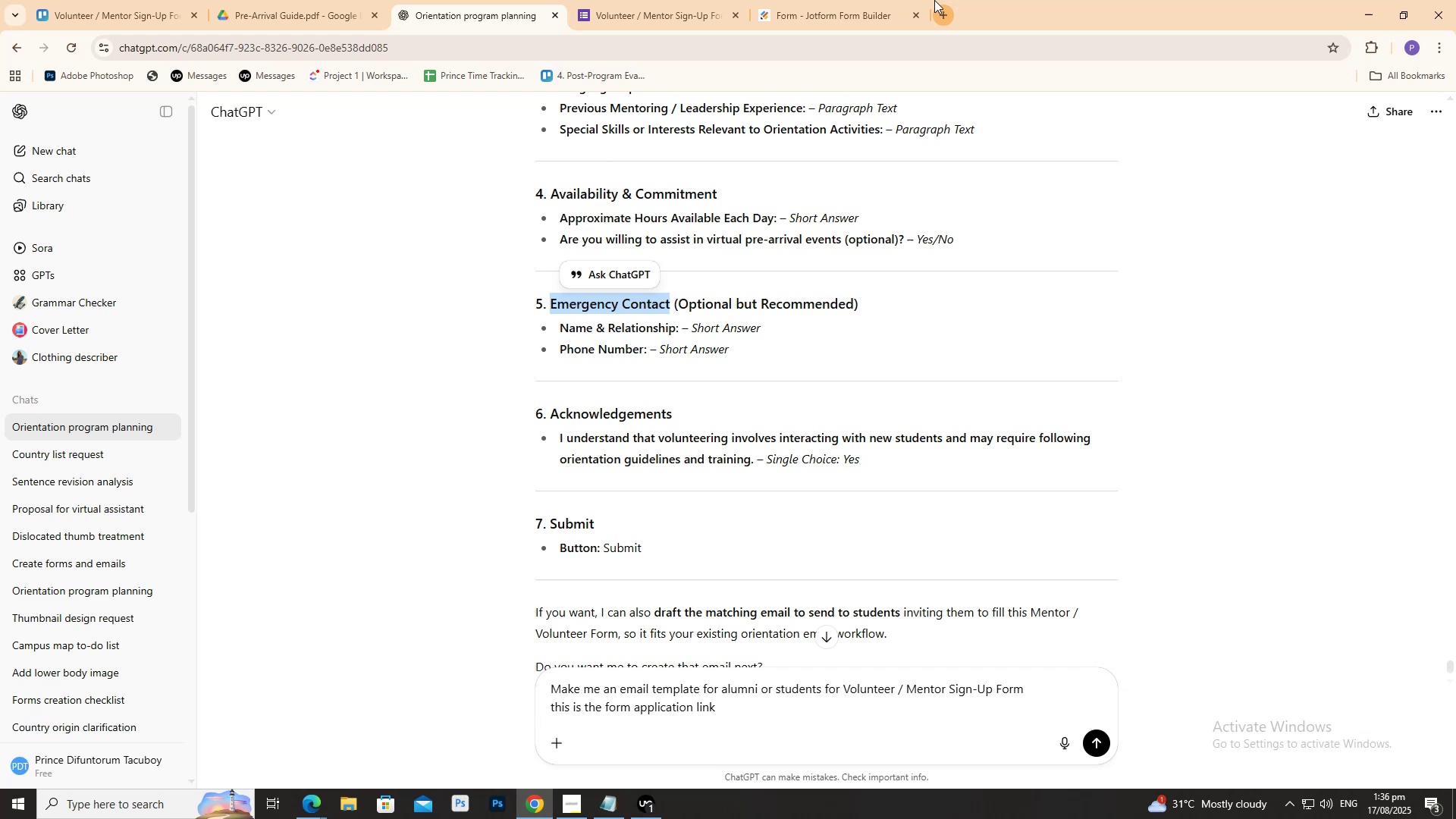 
left_click_drag(start_coordinate=[846, 0], to_coordinate=[846, 6])
 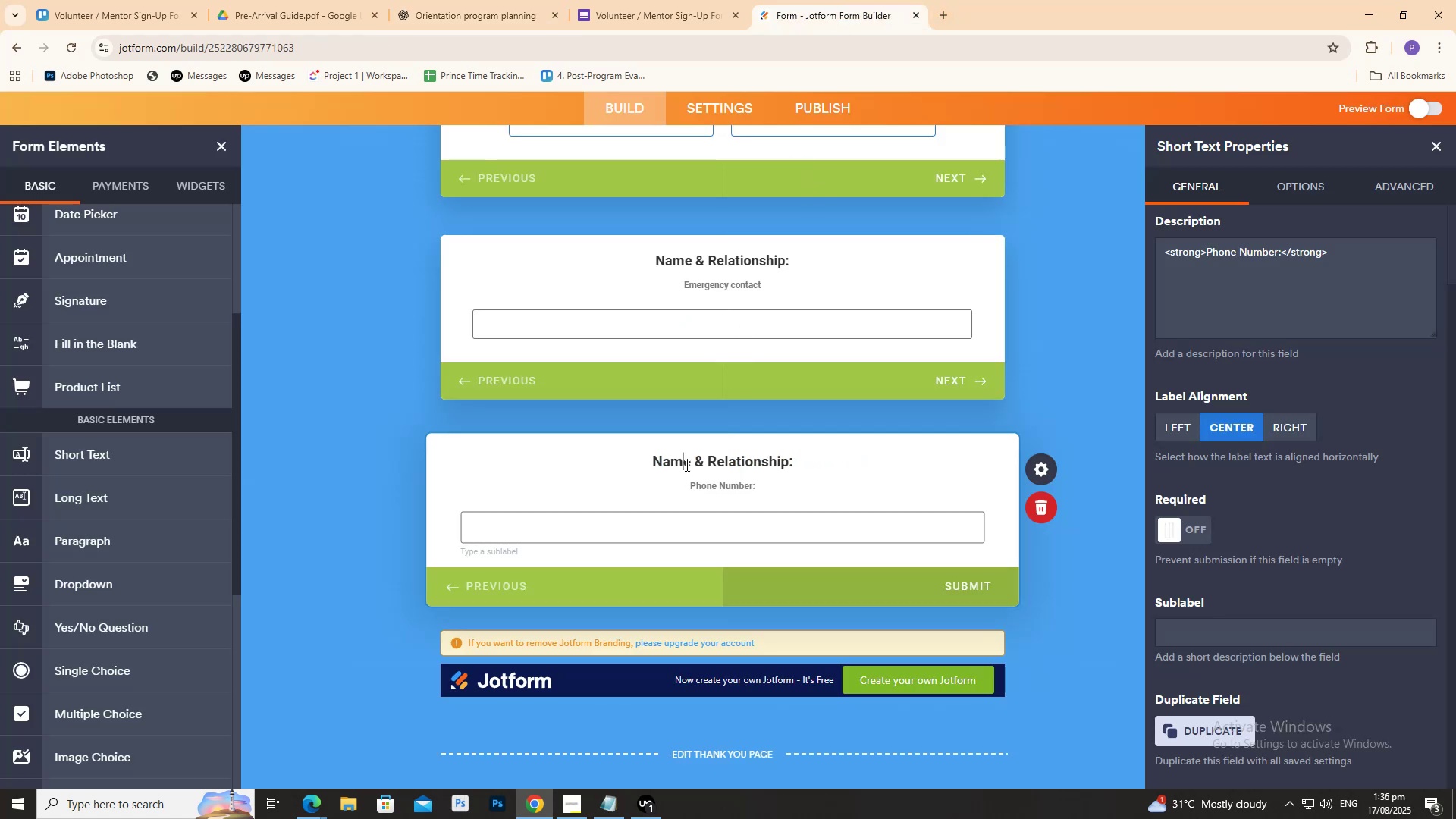 
double_click([686, 465])
 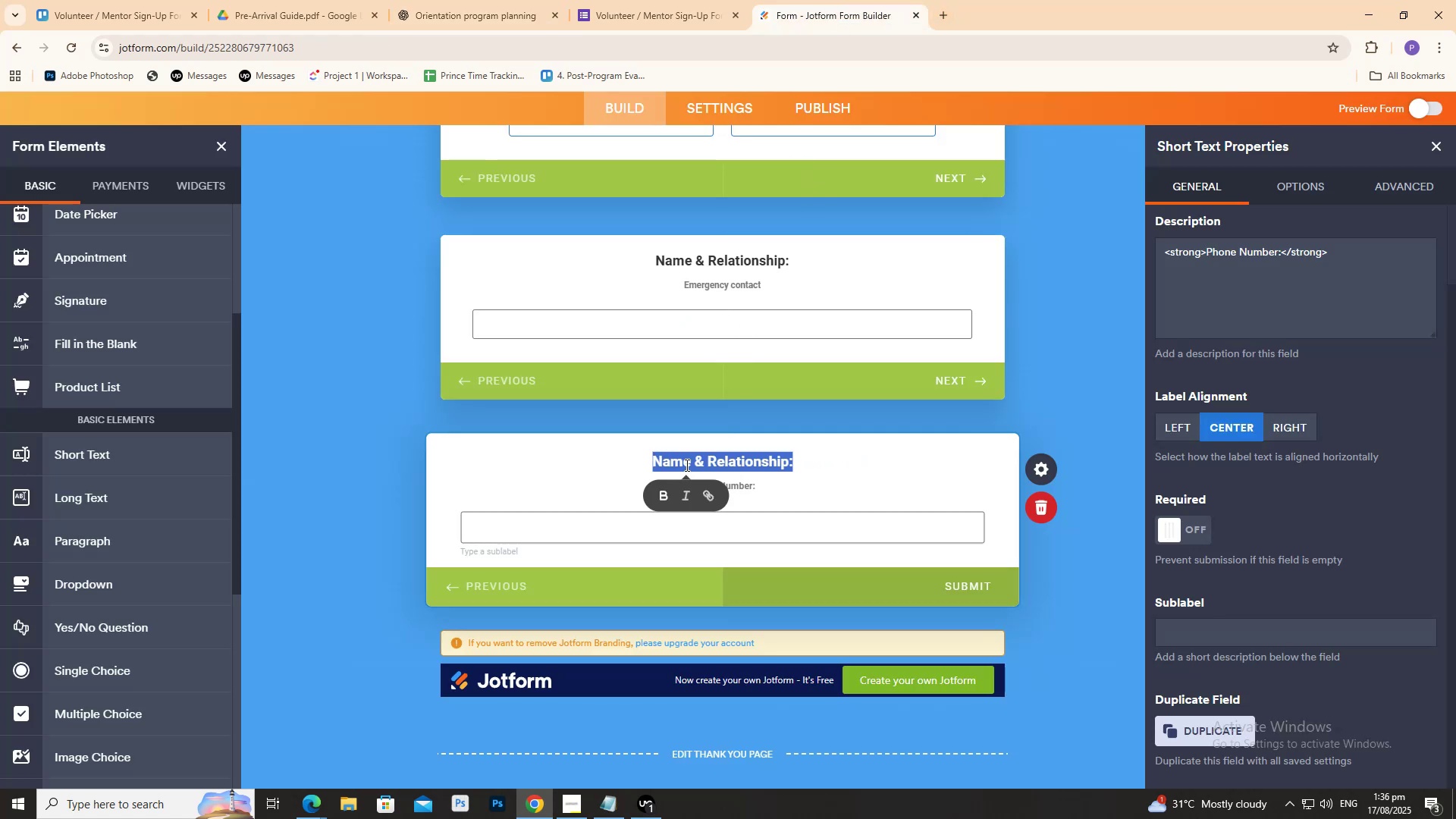 
triple_click([686, 465])
 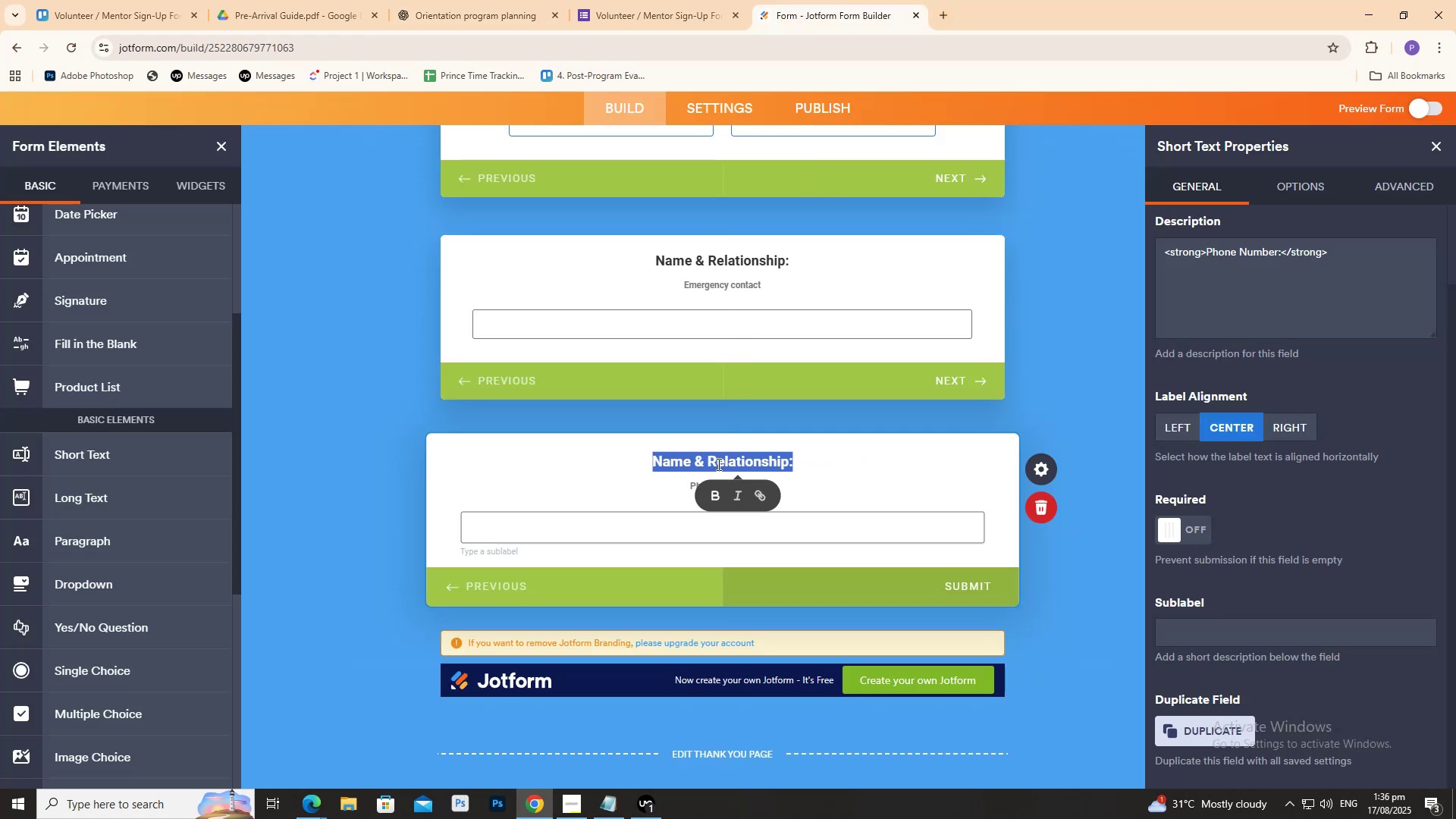 
key(Control+V)
 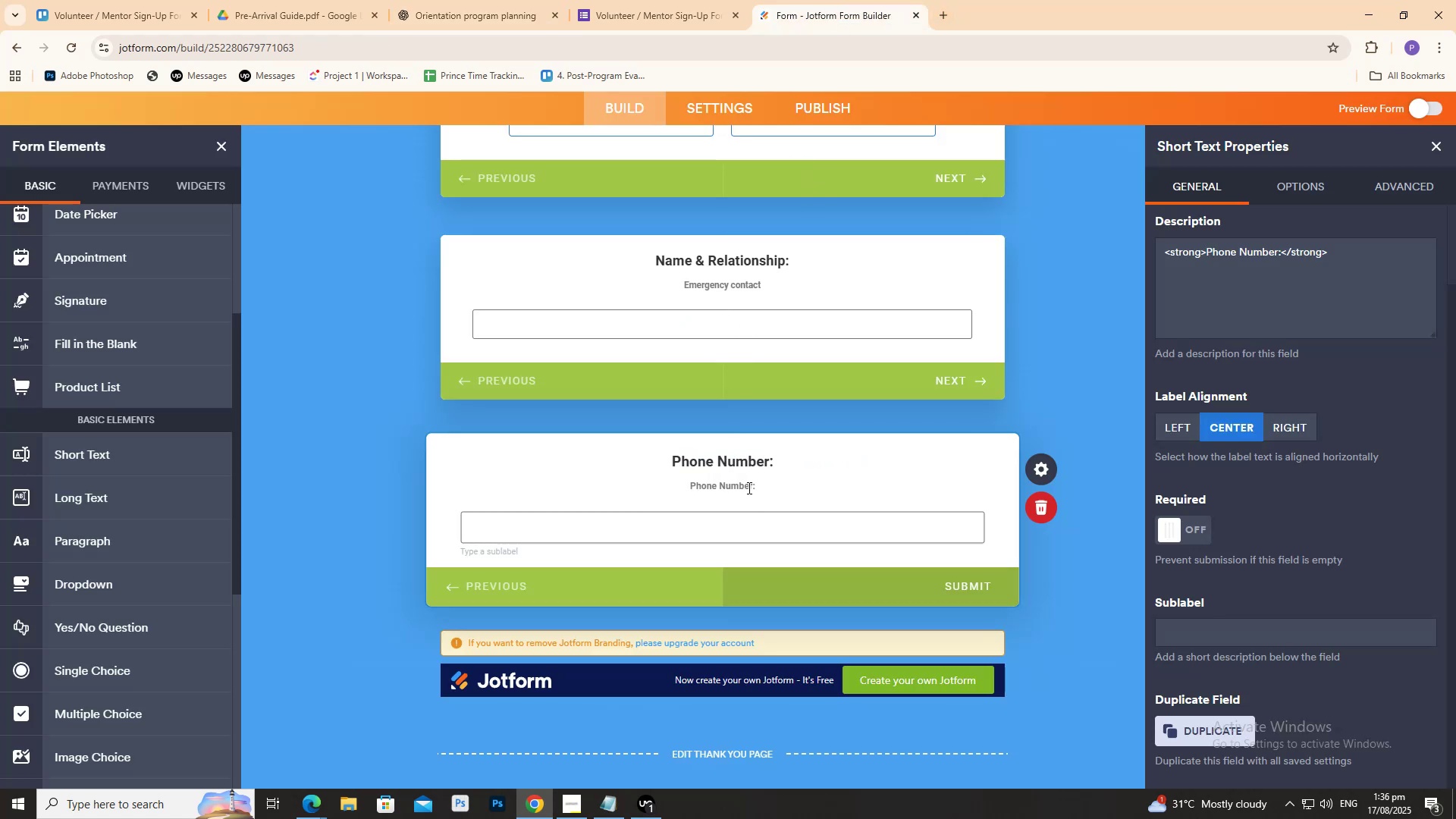 
double_click([748, 488])
 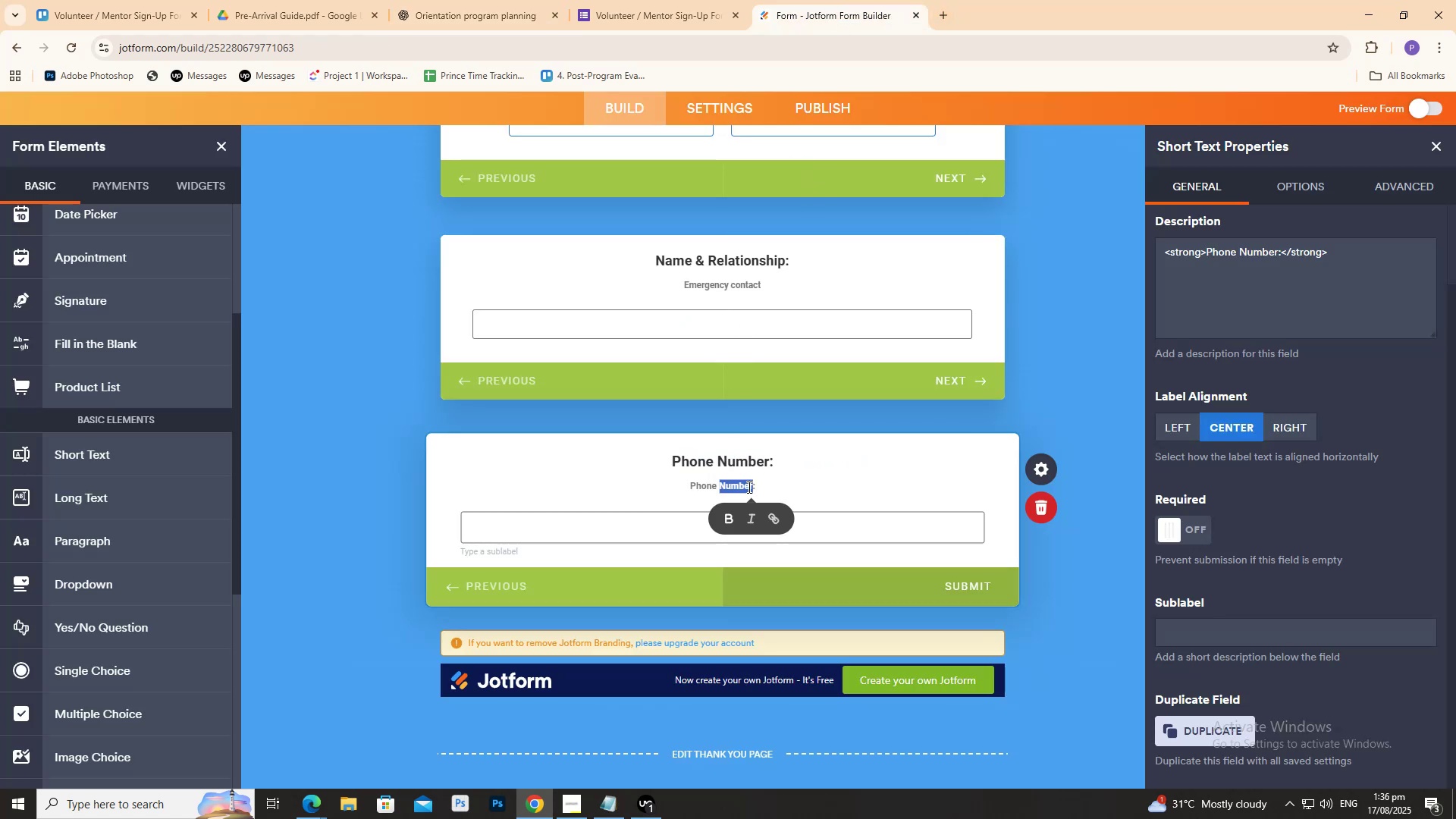 
triple_click([748, 486])
 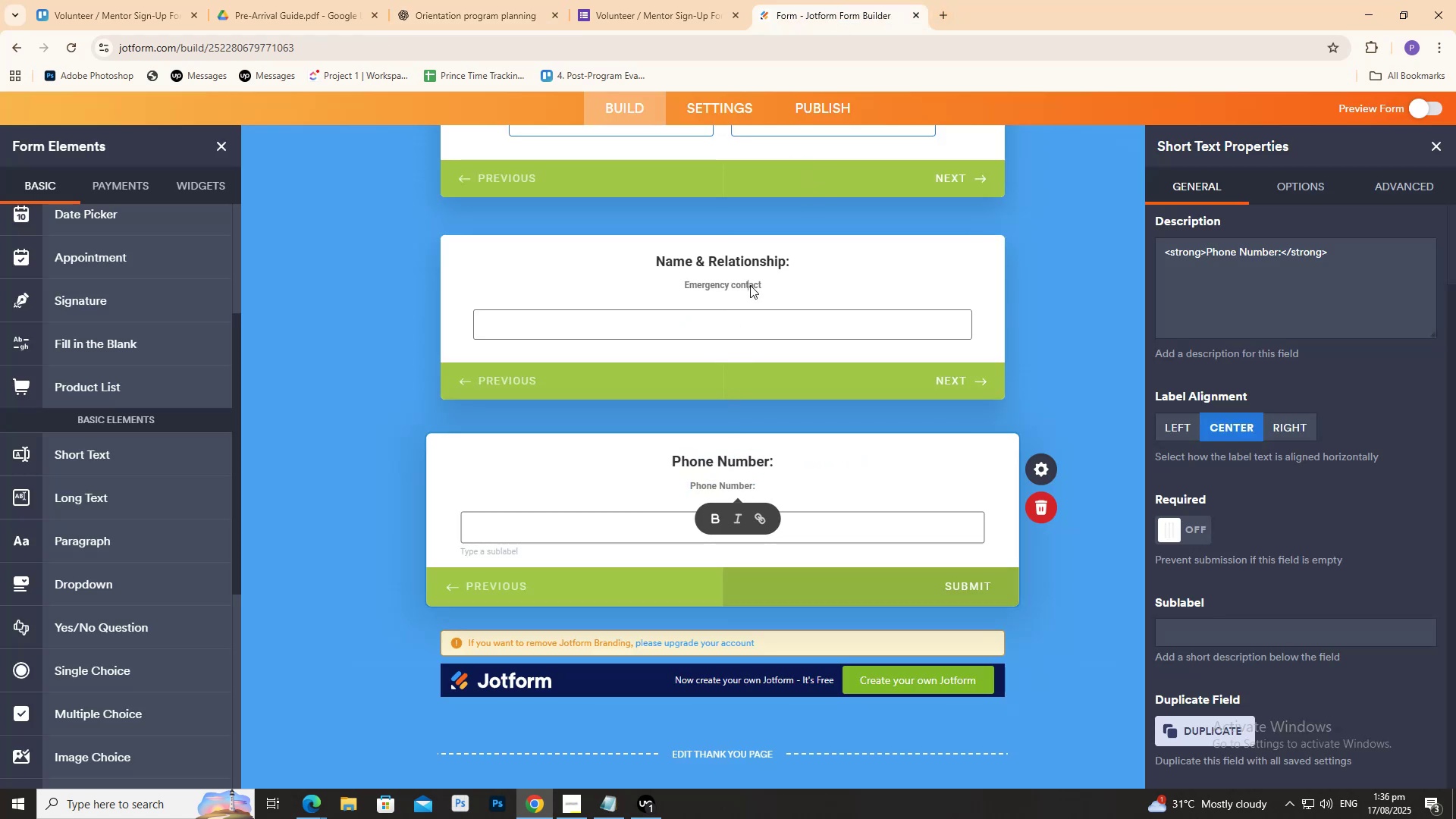 
double_click([750, 285])
 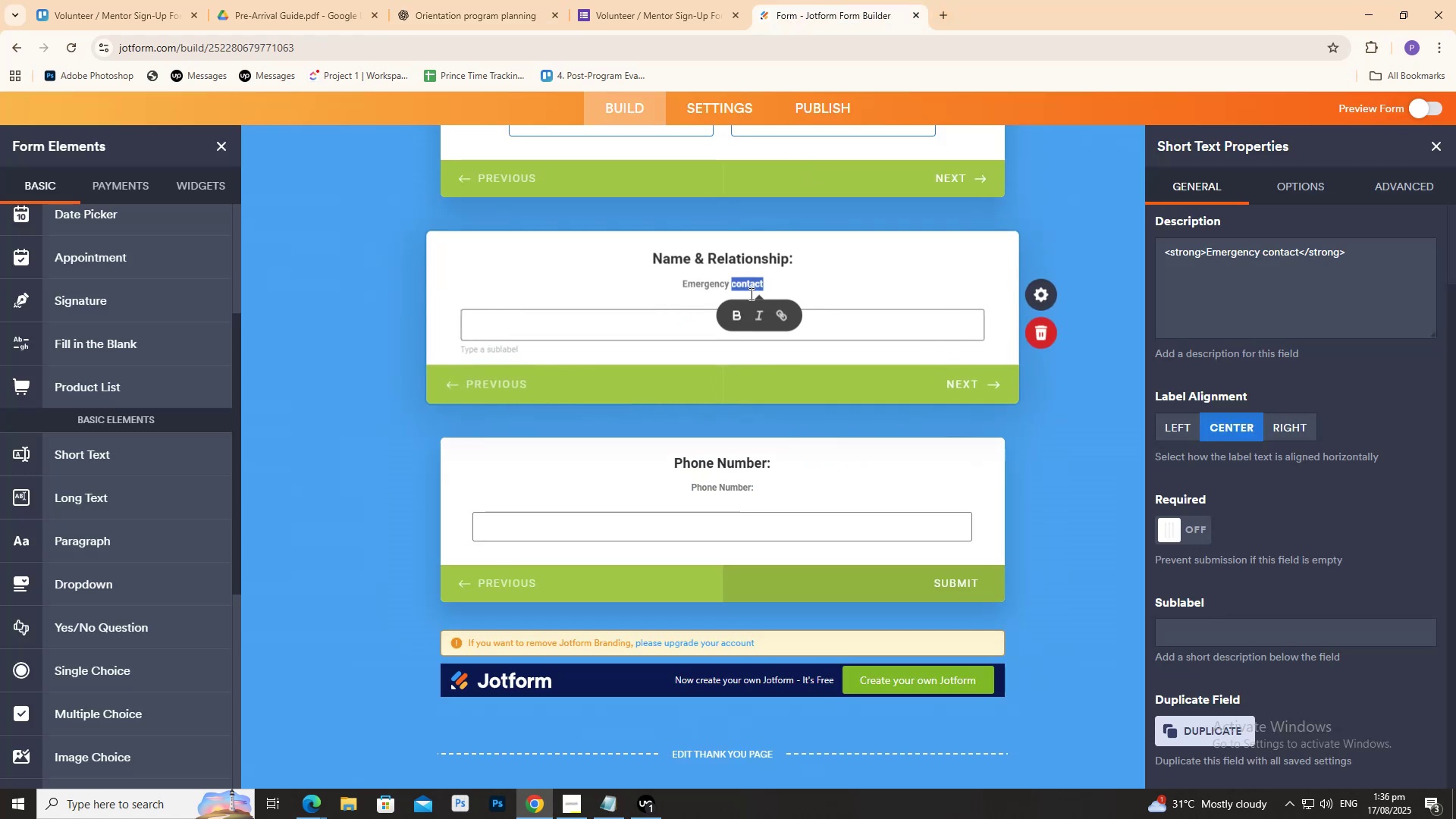 
key(Control+A)
 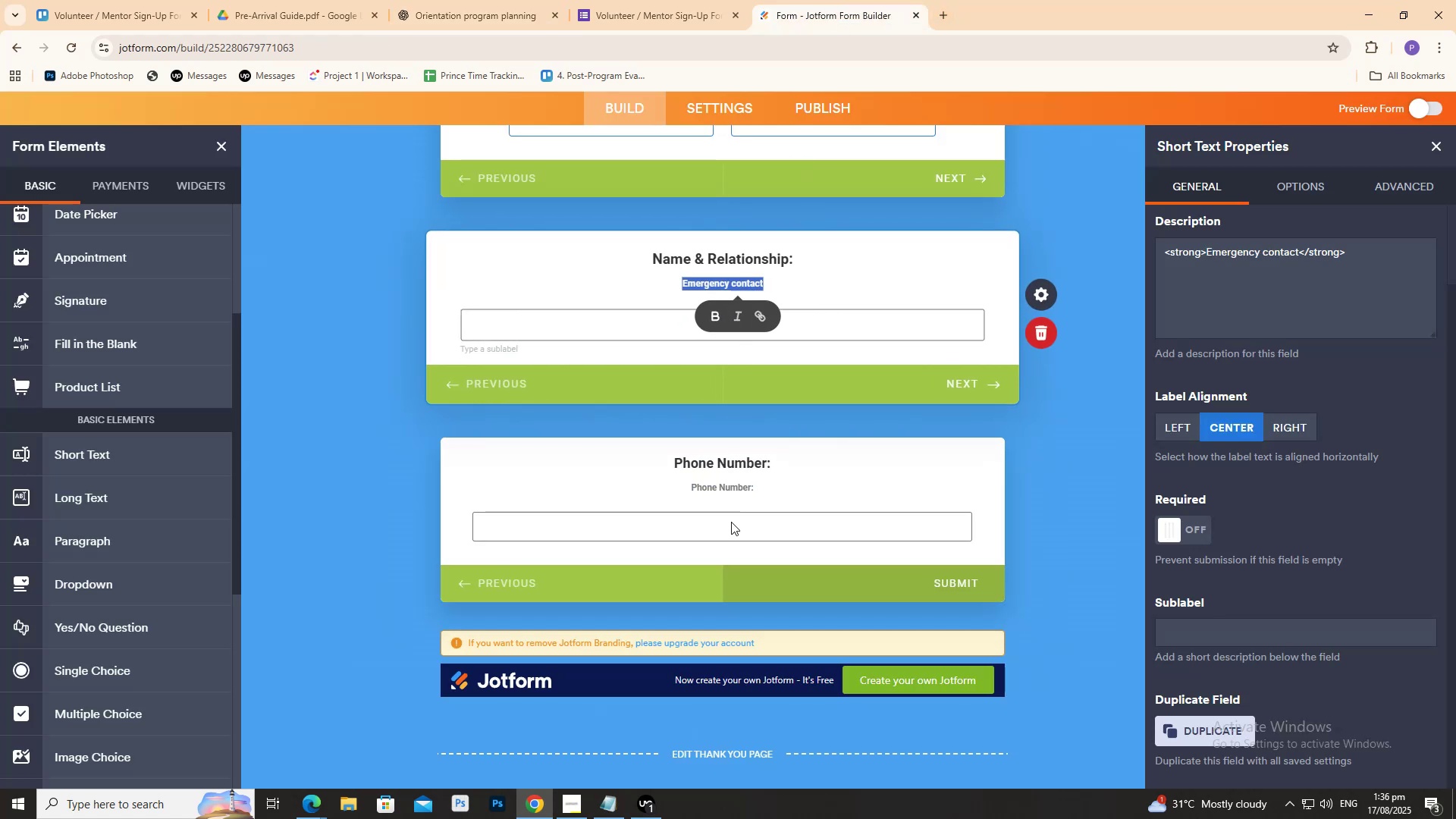 
key(Control+C)
 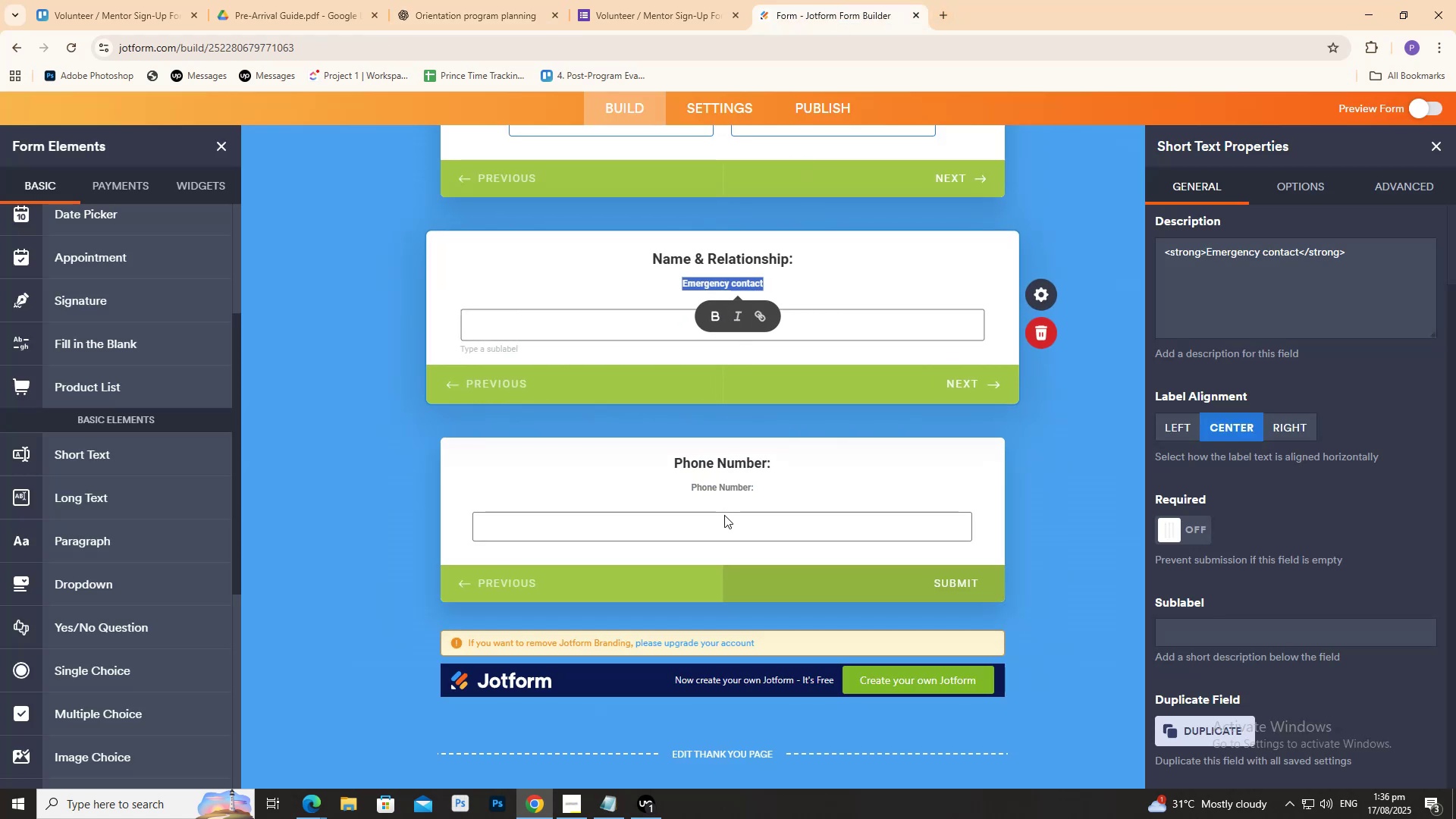 
key(Control+C)
 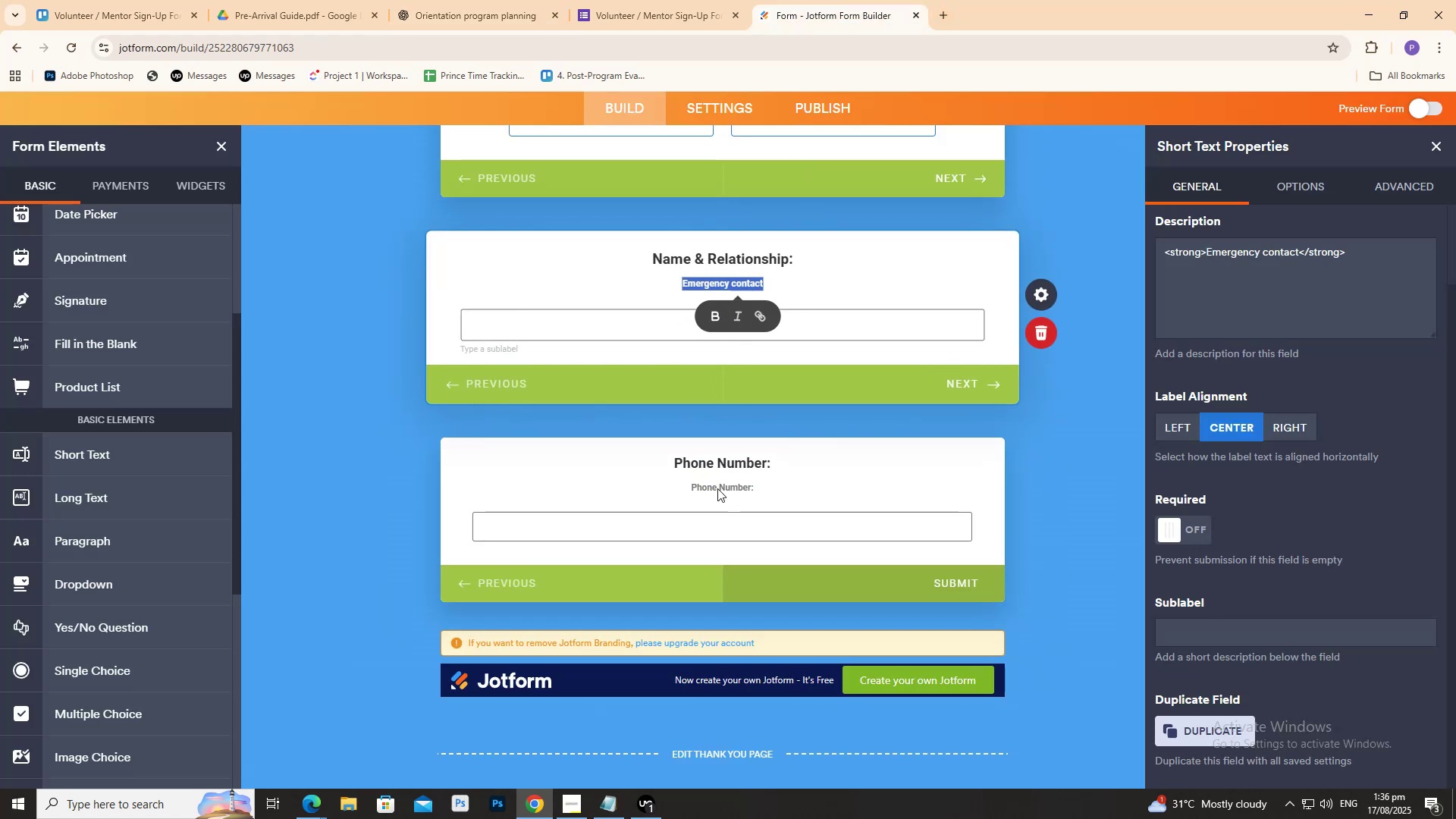 
left_click([717, 488])
 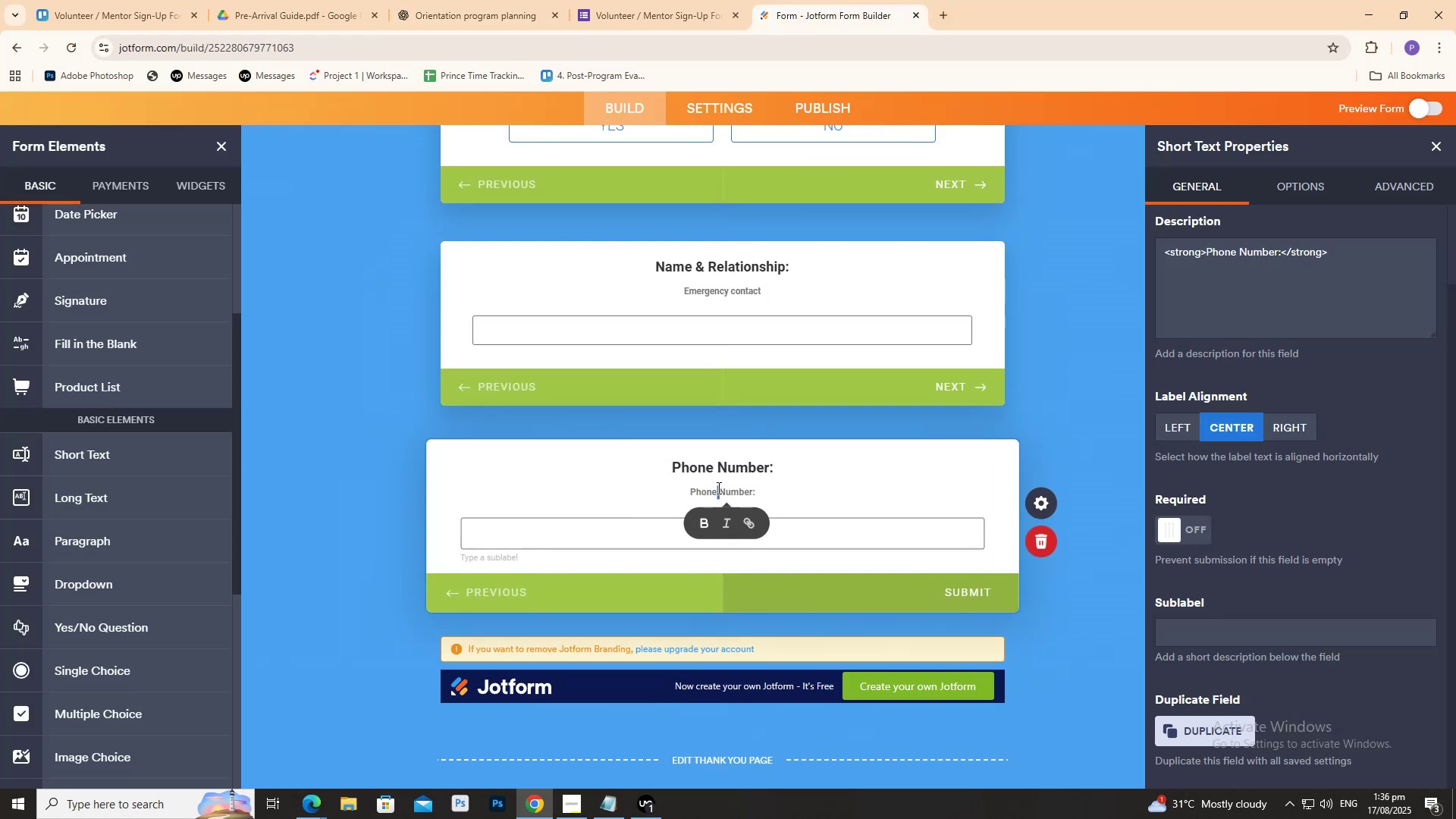 
triple_click([717, 488])
 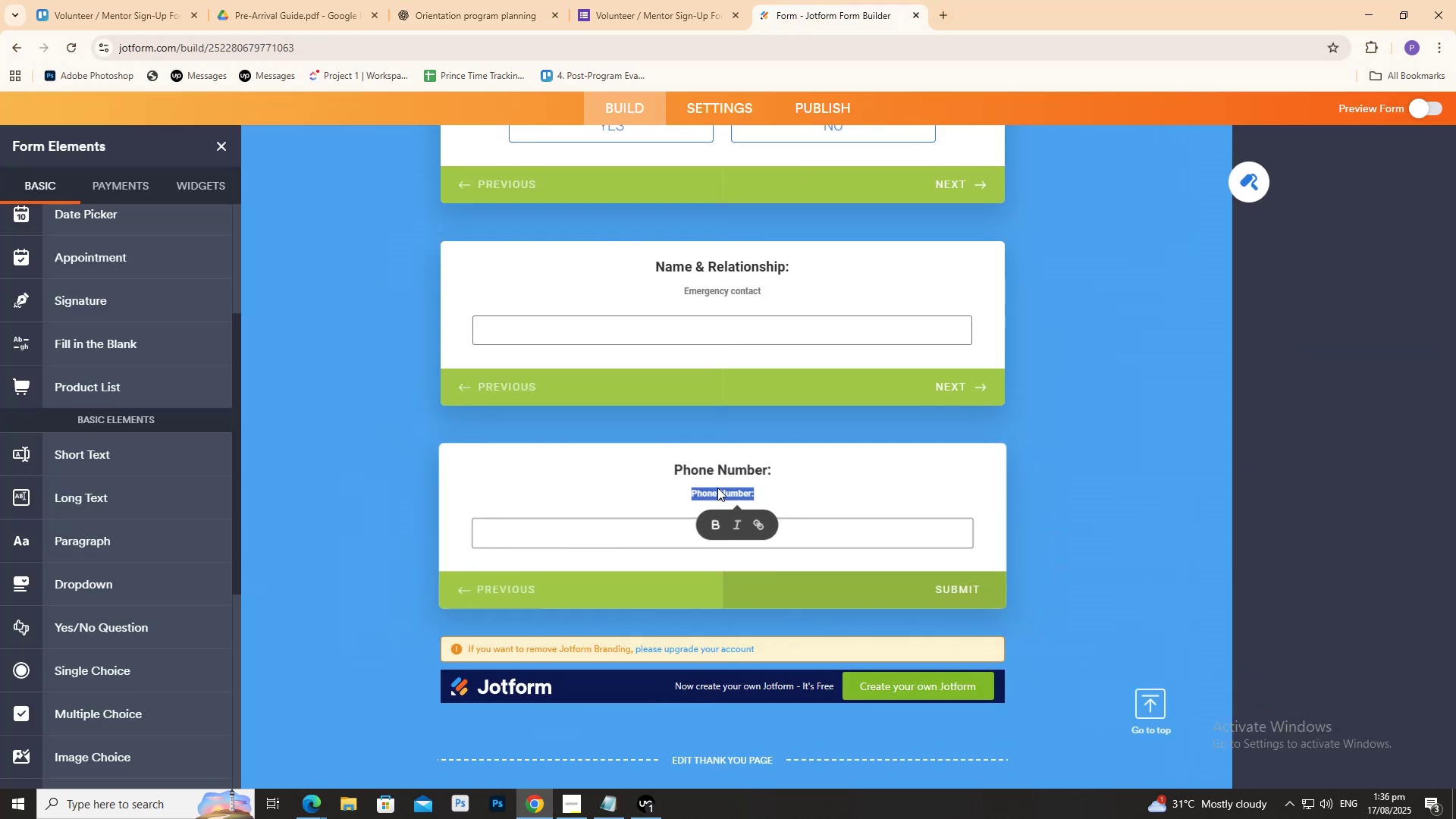 
key(Control+V)
 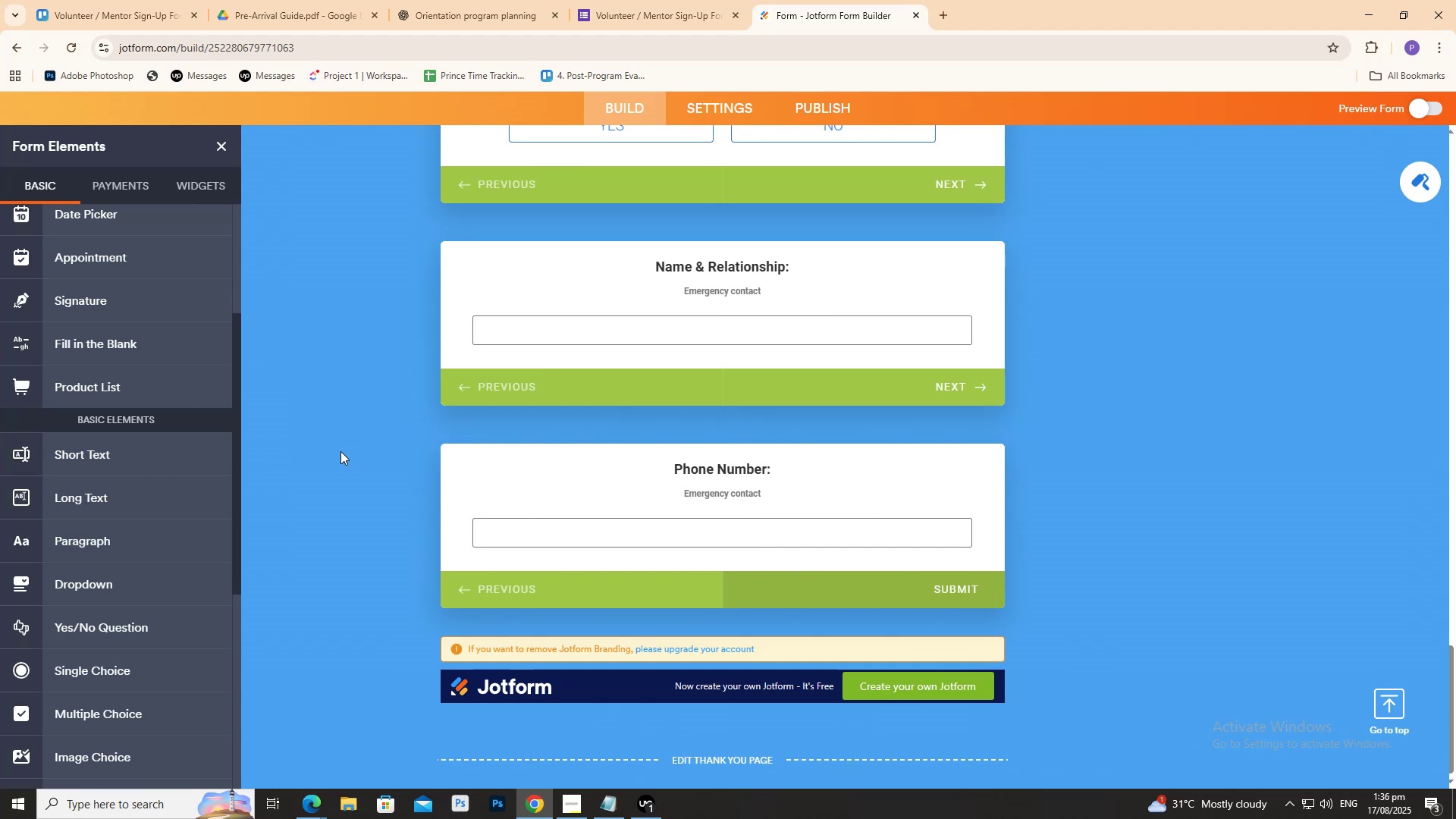 
left_click([534, 0])
 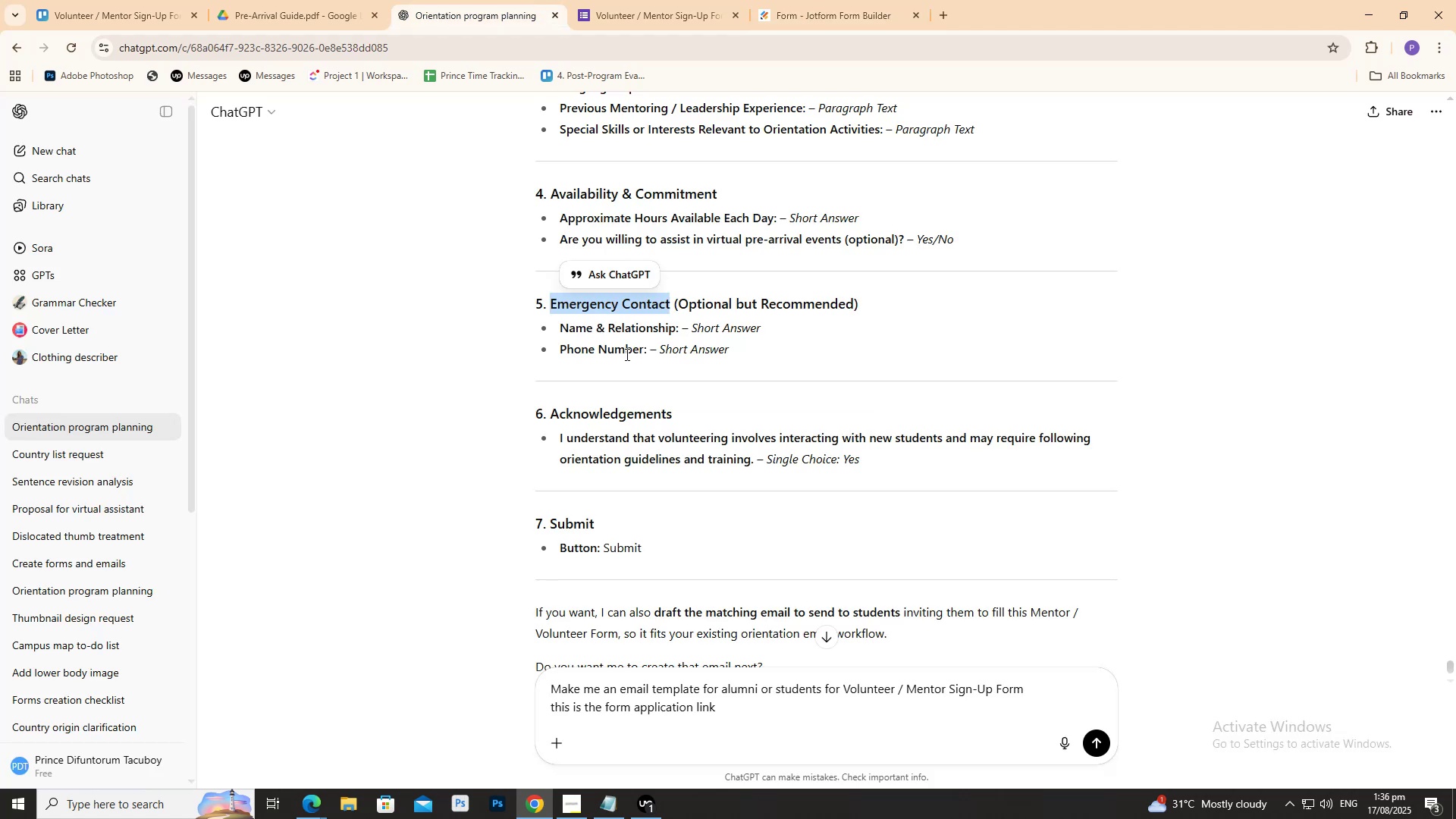 
scroll: coordinate [626, 354], scroll_direction: down, amount: 1.0
 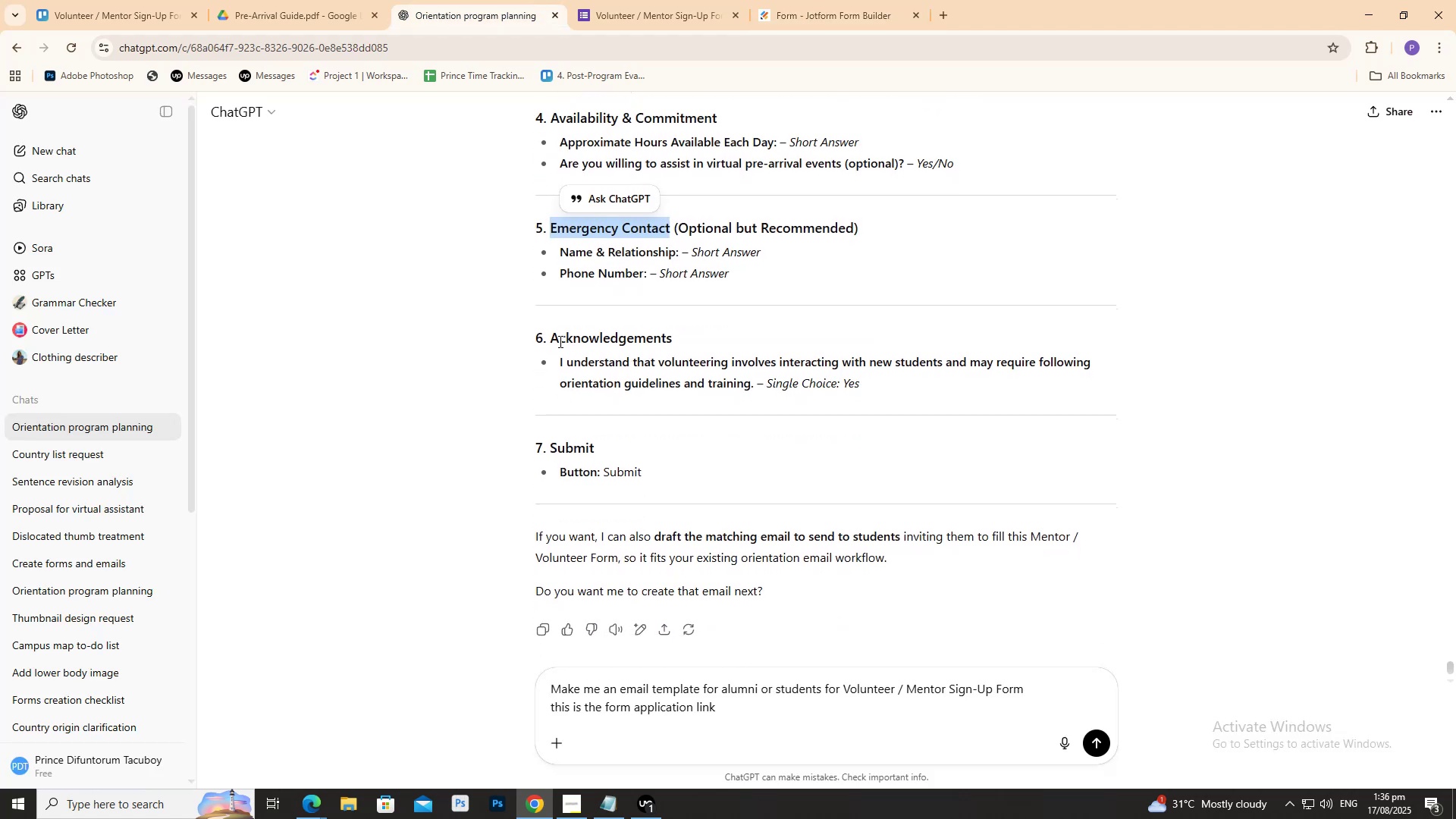 
left_click_drag(start_coordinate=[541, 339], to_coordinate=[677, 323])
 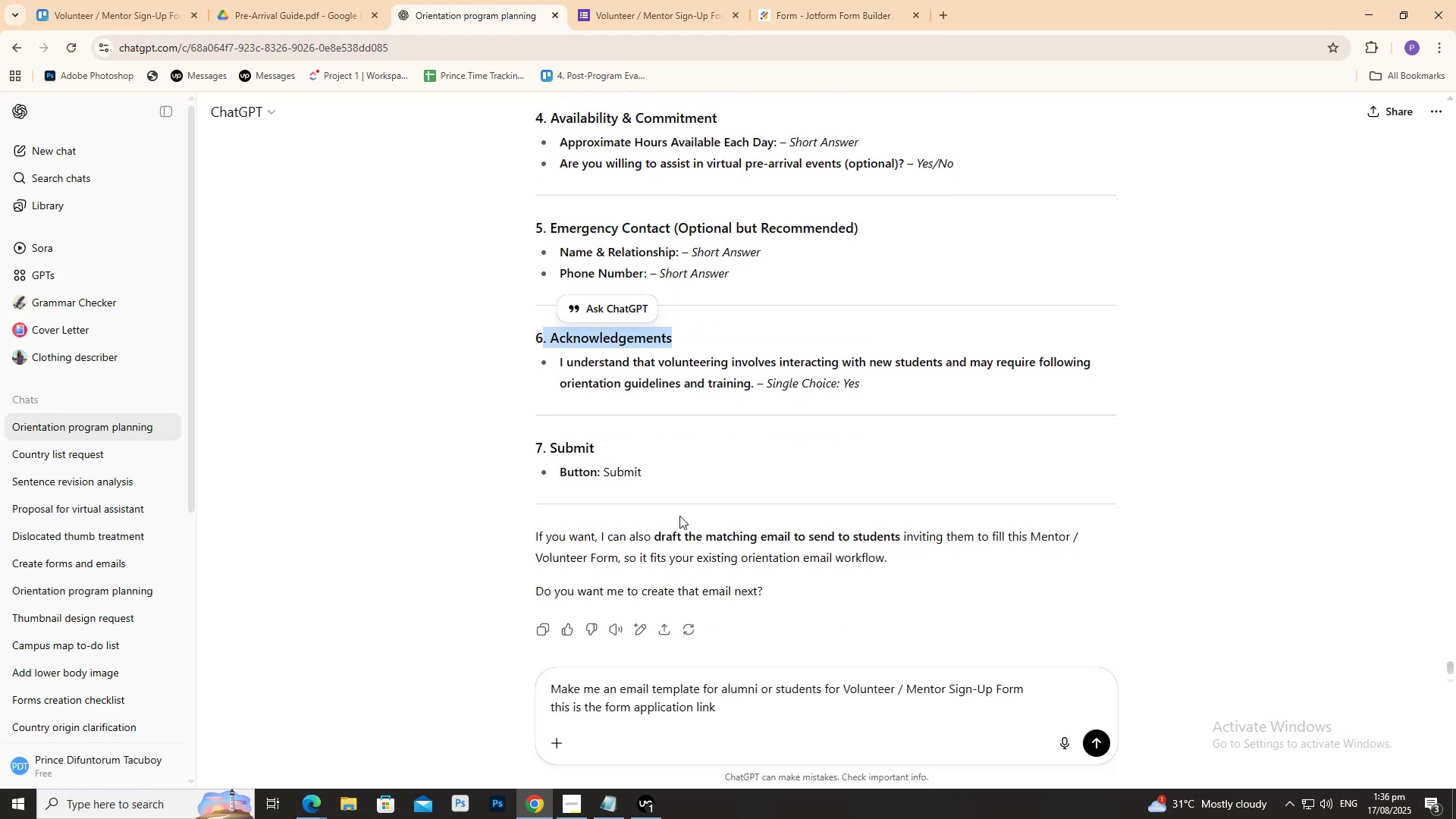 
wait(5.4)
 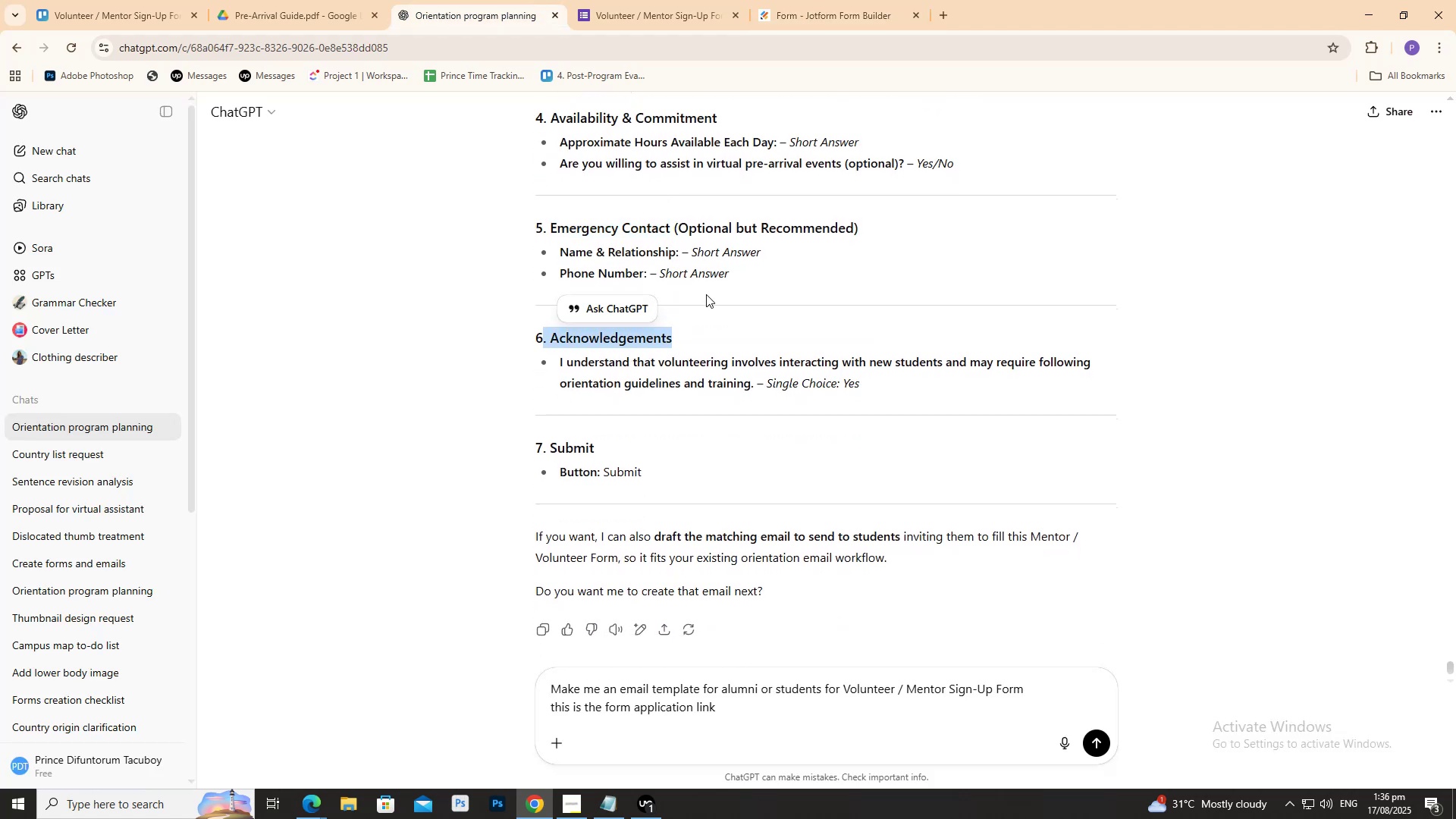 
left_click_drag(start_coordinate=[676, 338], to_coordinate=[554, 337])
 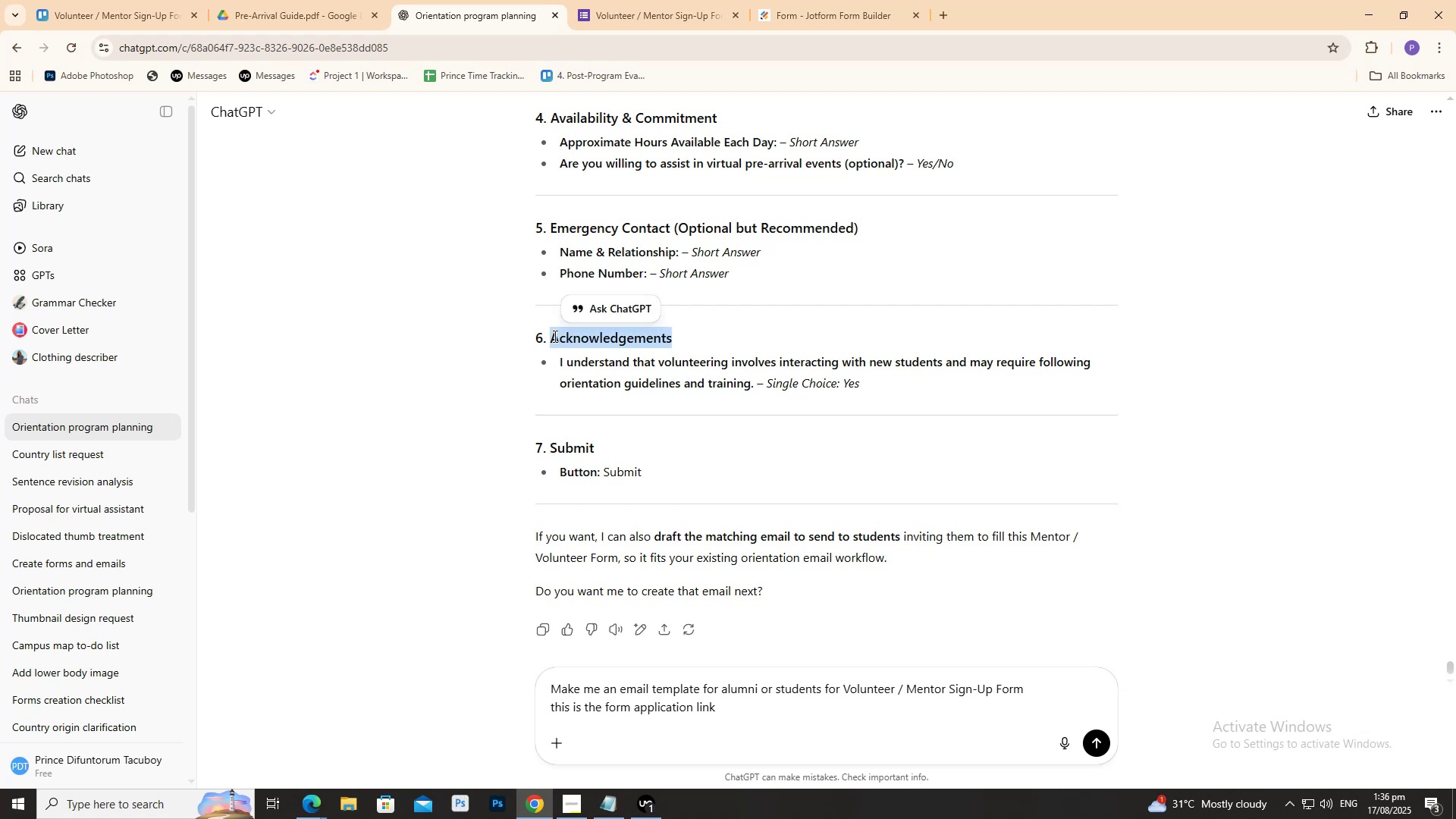 
key(Control+C)
 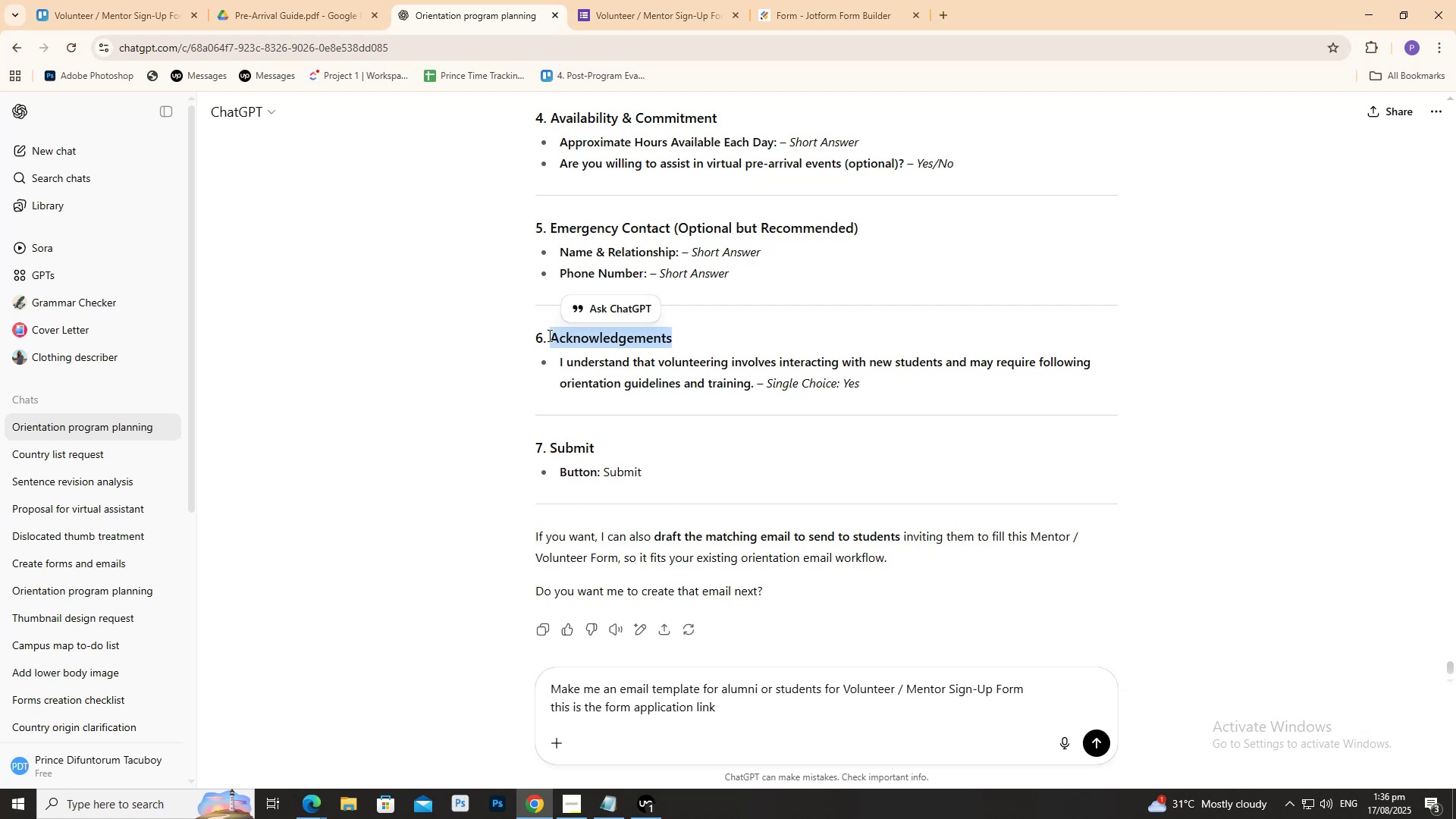 
key(Control+C)
 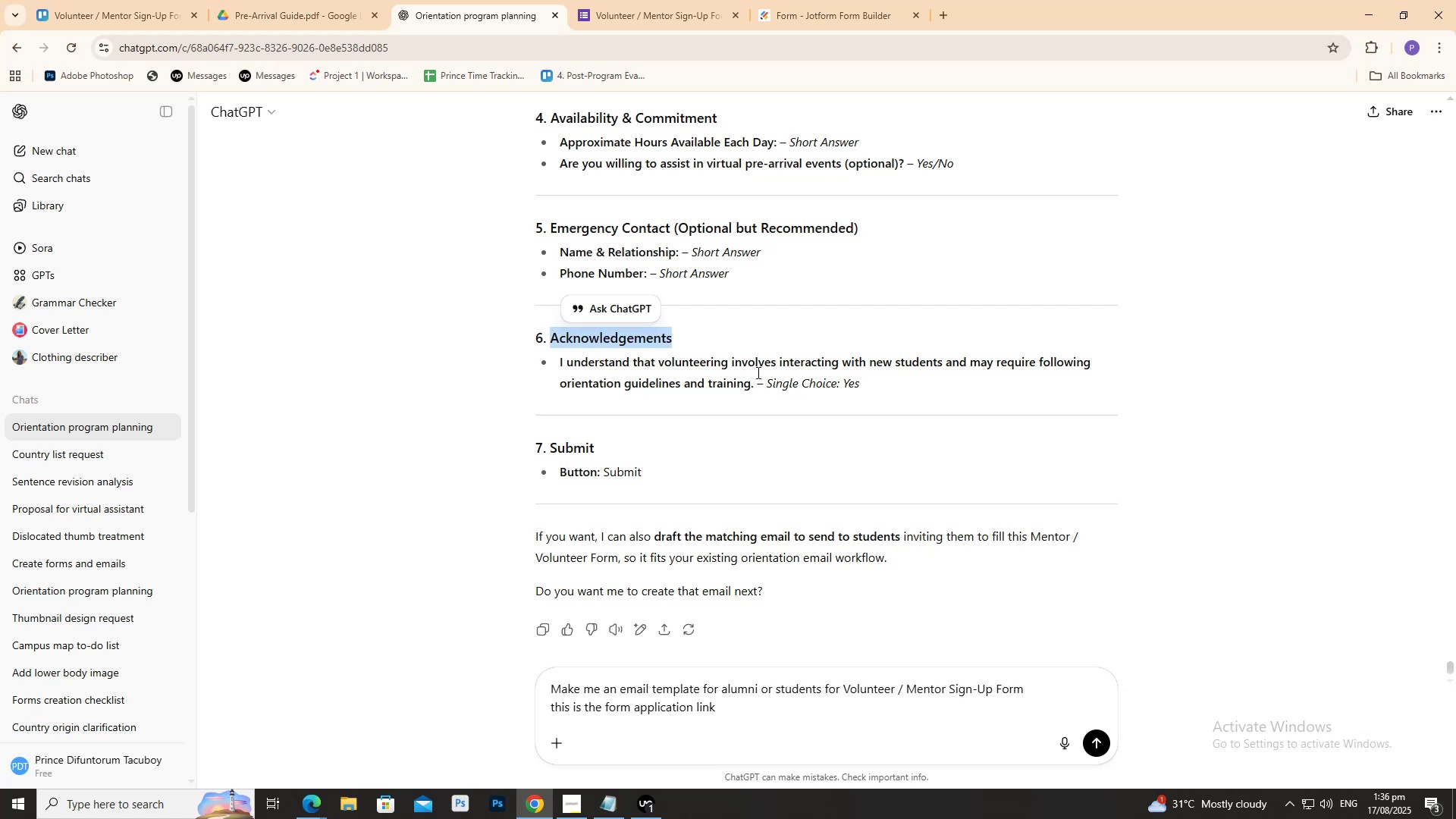 
left_click([835, 0])
 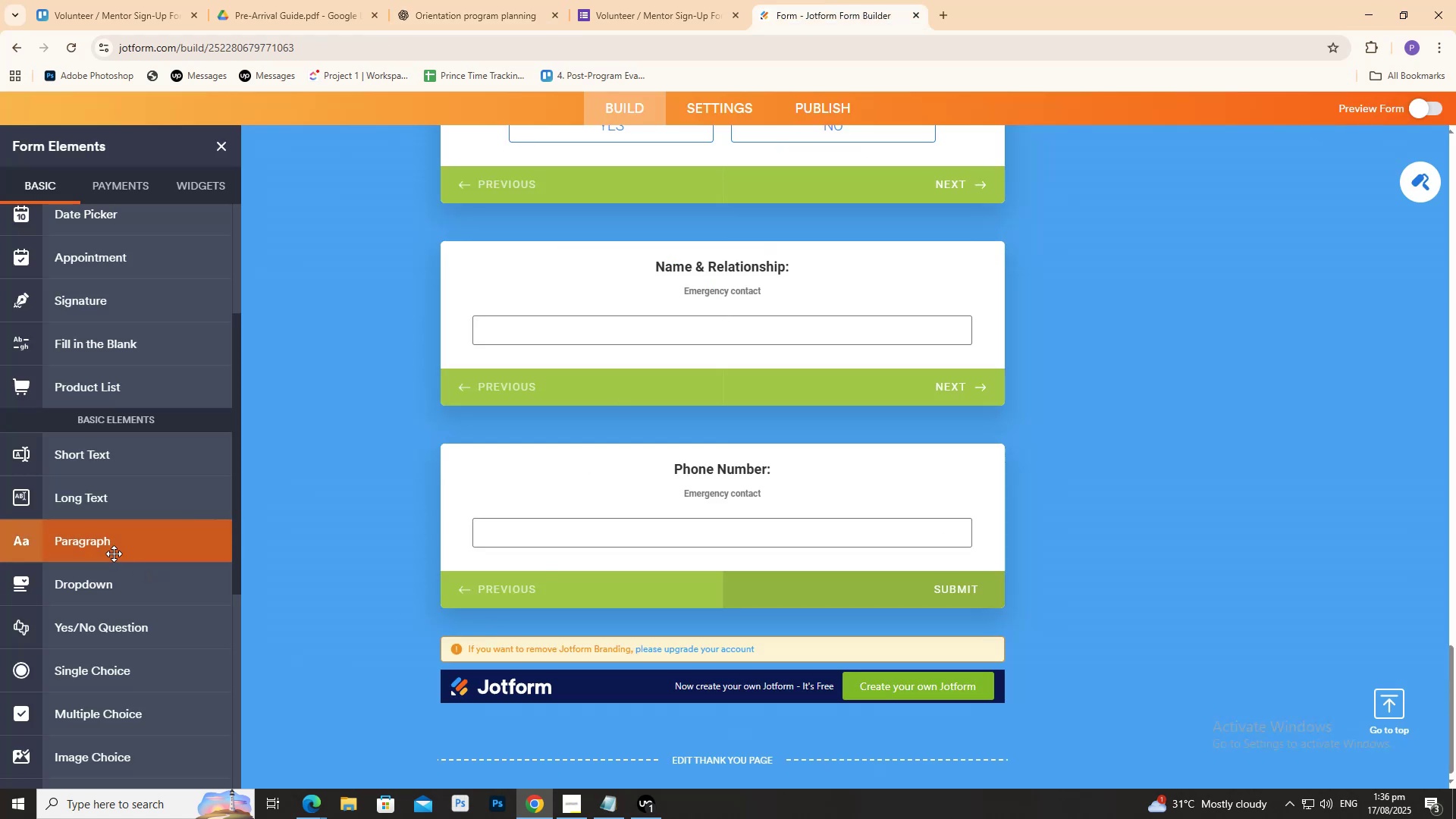 
scroll: coordinate [50, 438], scroll_direction: down, amount: 6.0
 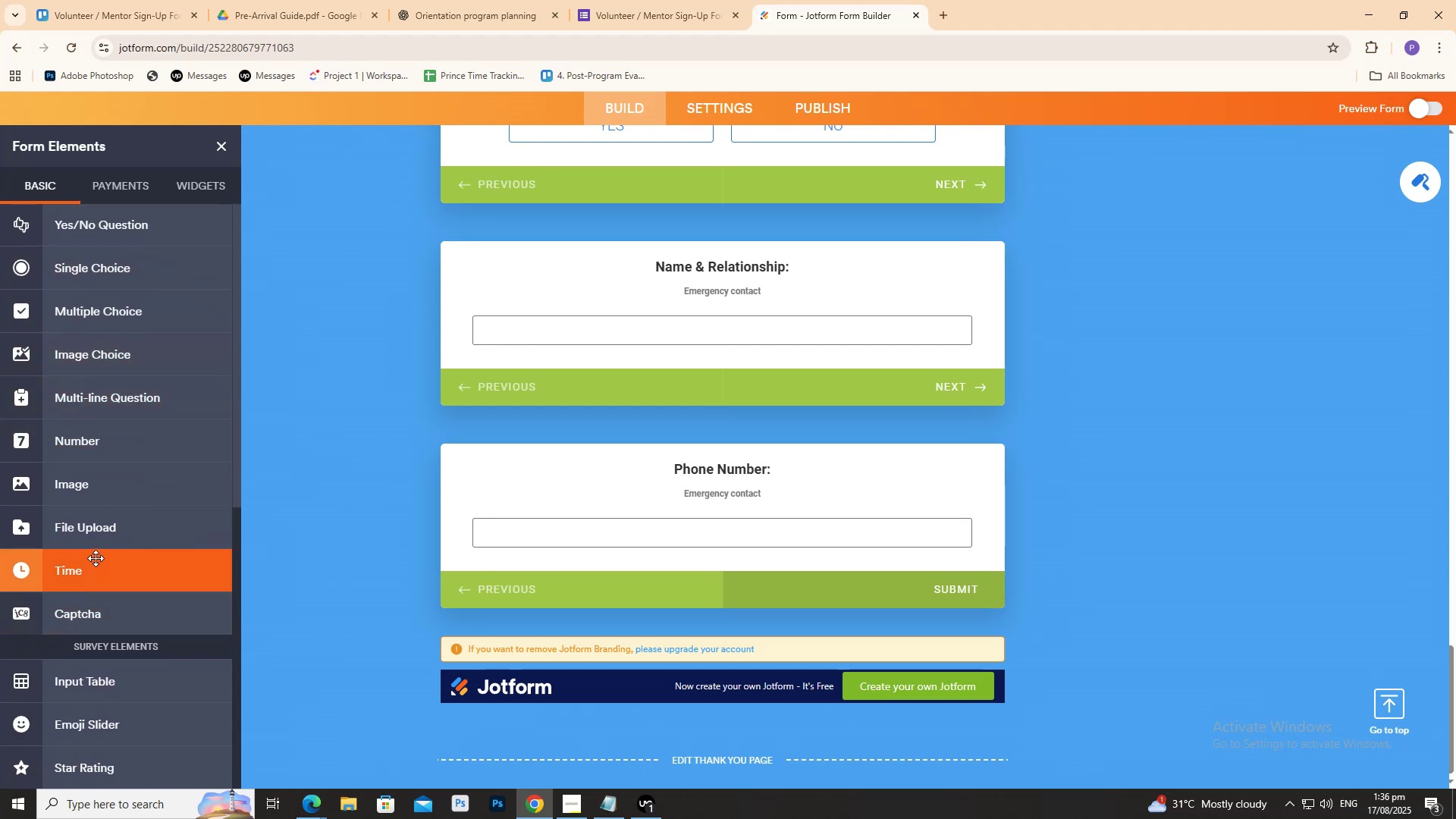 
wait(5.98)
 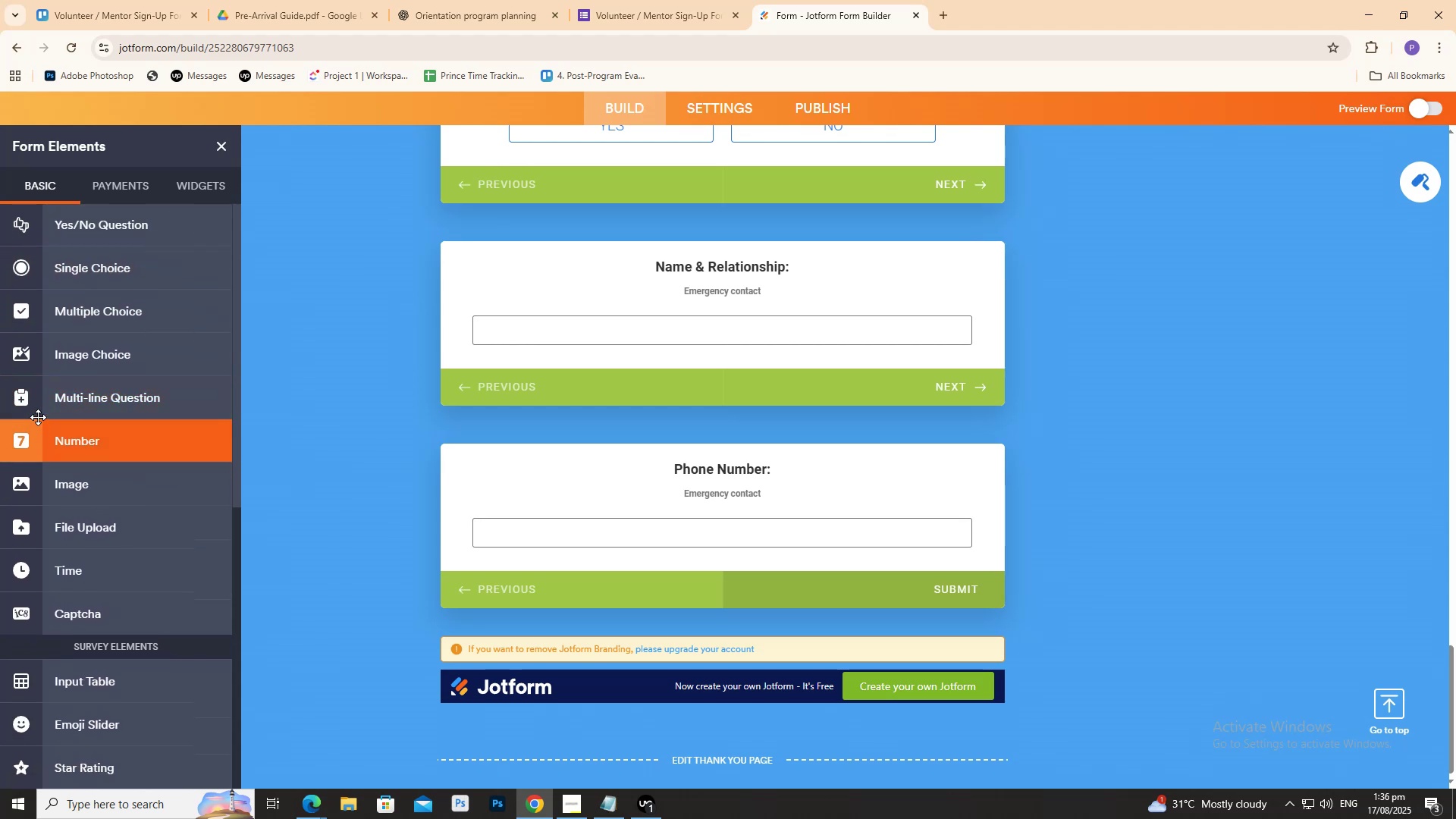 
scroll: coordinate [105, 541], scroll_direction: up, amount: 1.0
 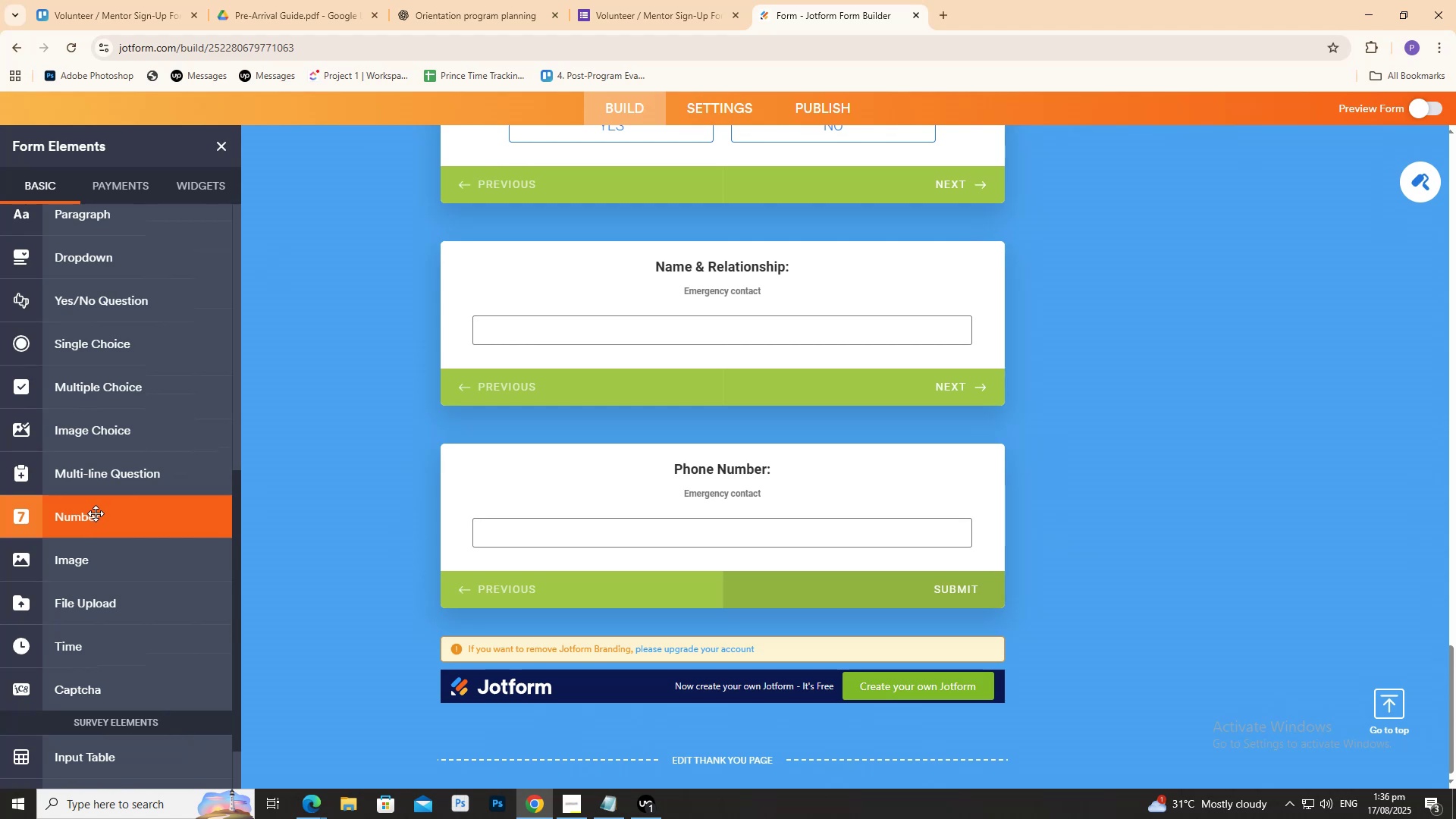 
left_click([96, 513])
 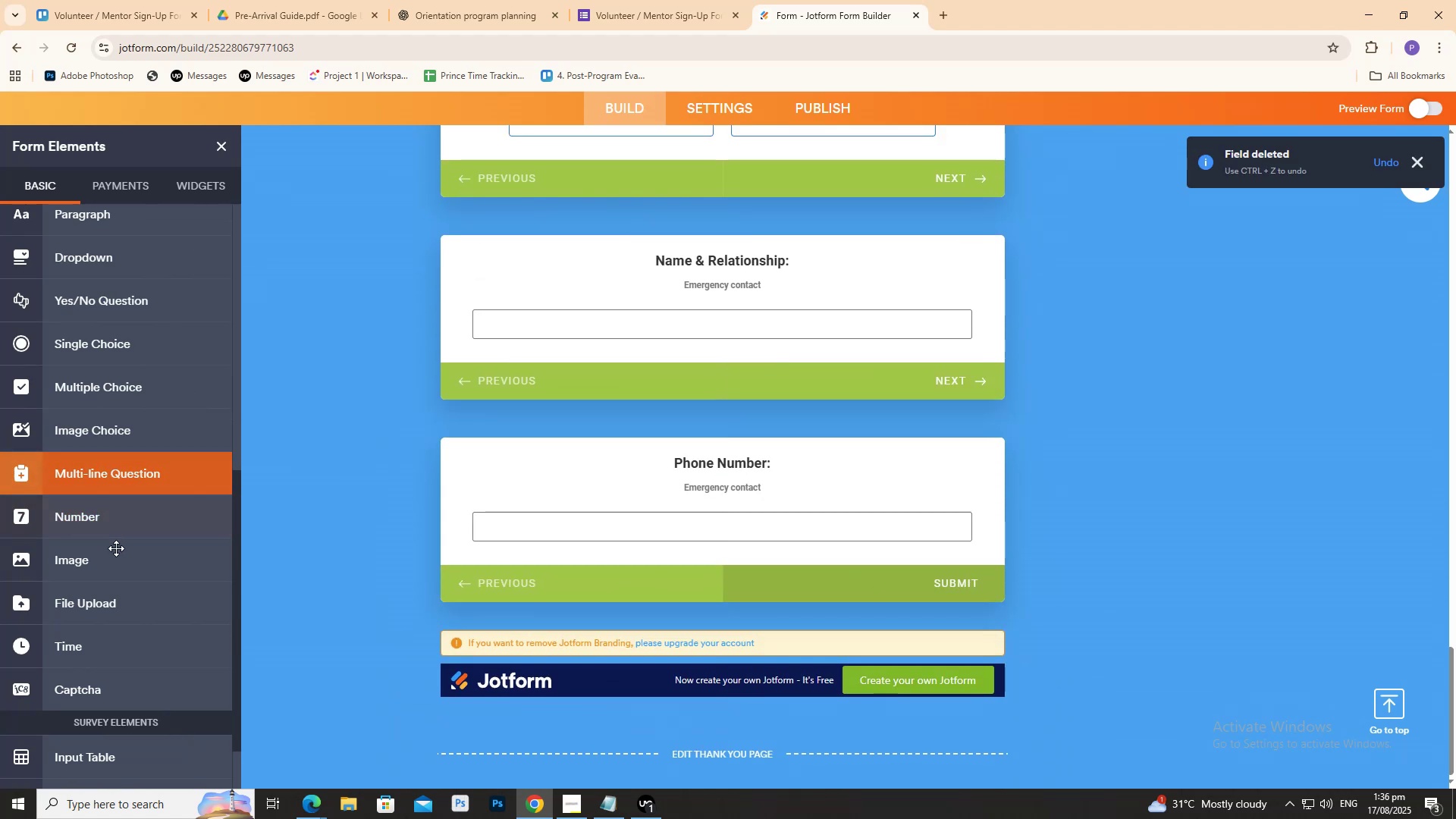 
scroll: coordinate [121, 541], scroll_direction: up, amount: 2.0
 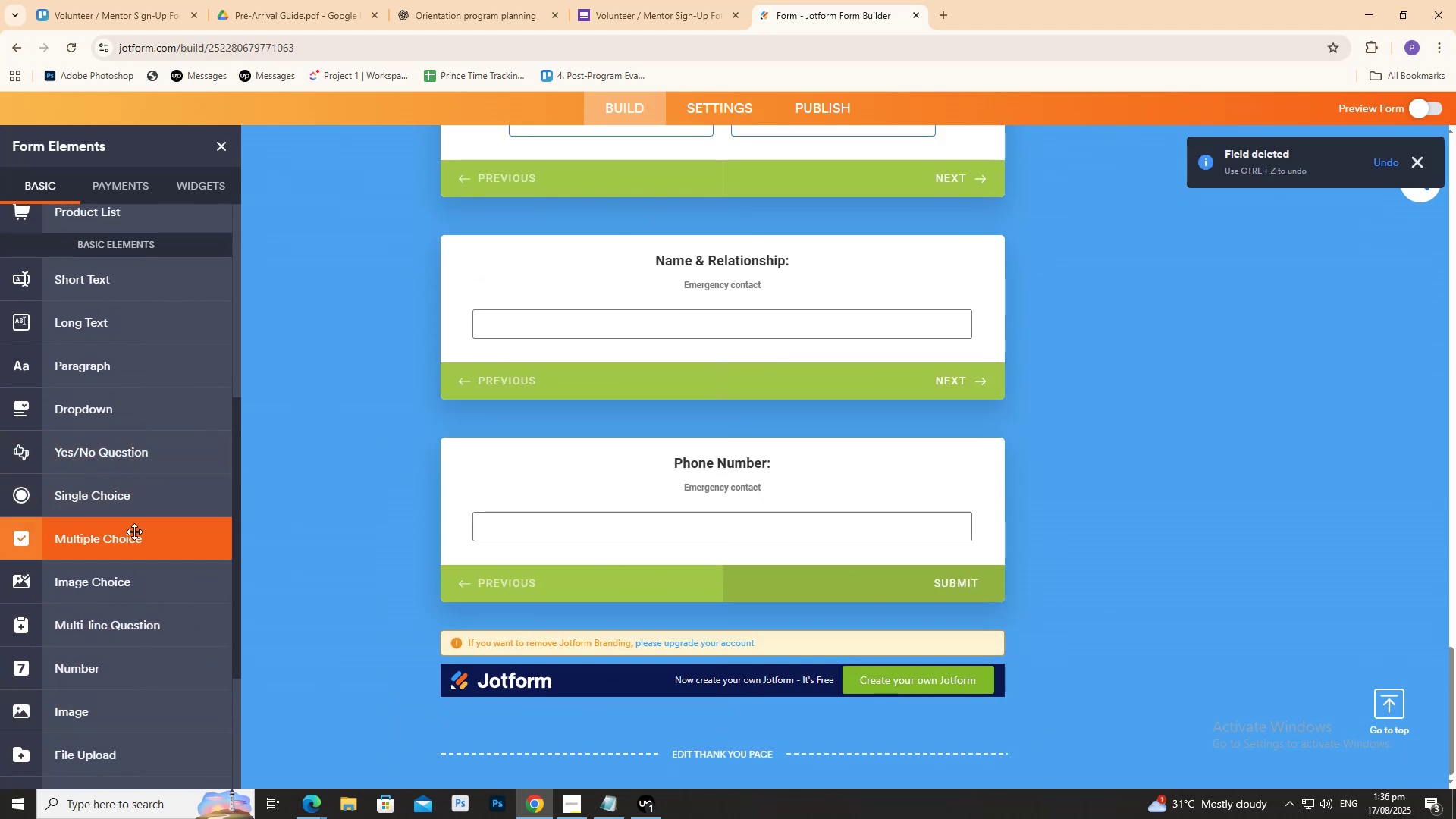 
left_click([121, 501])
 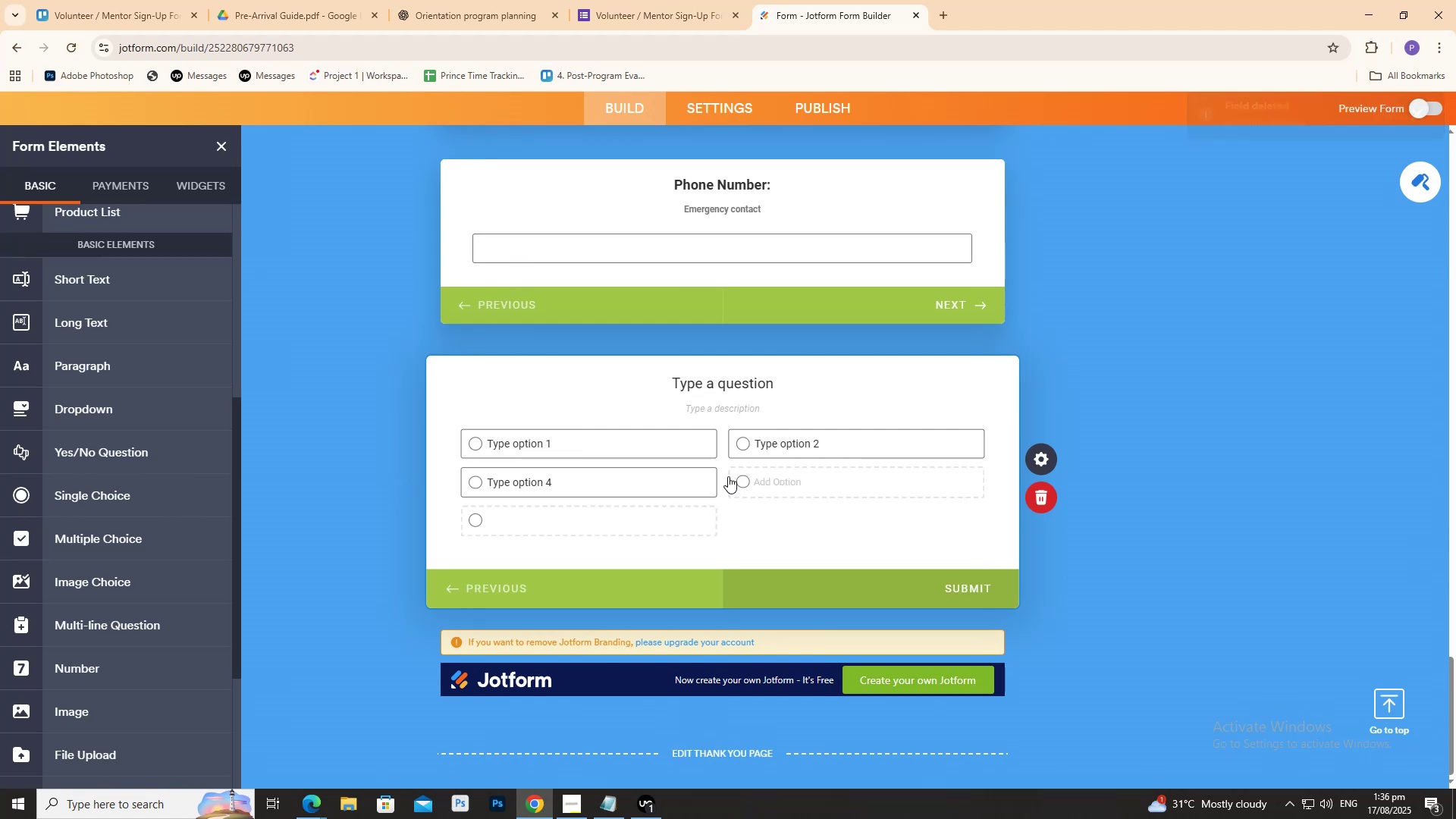 
left_click([708, 482])
 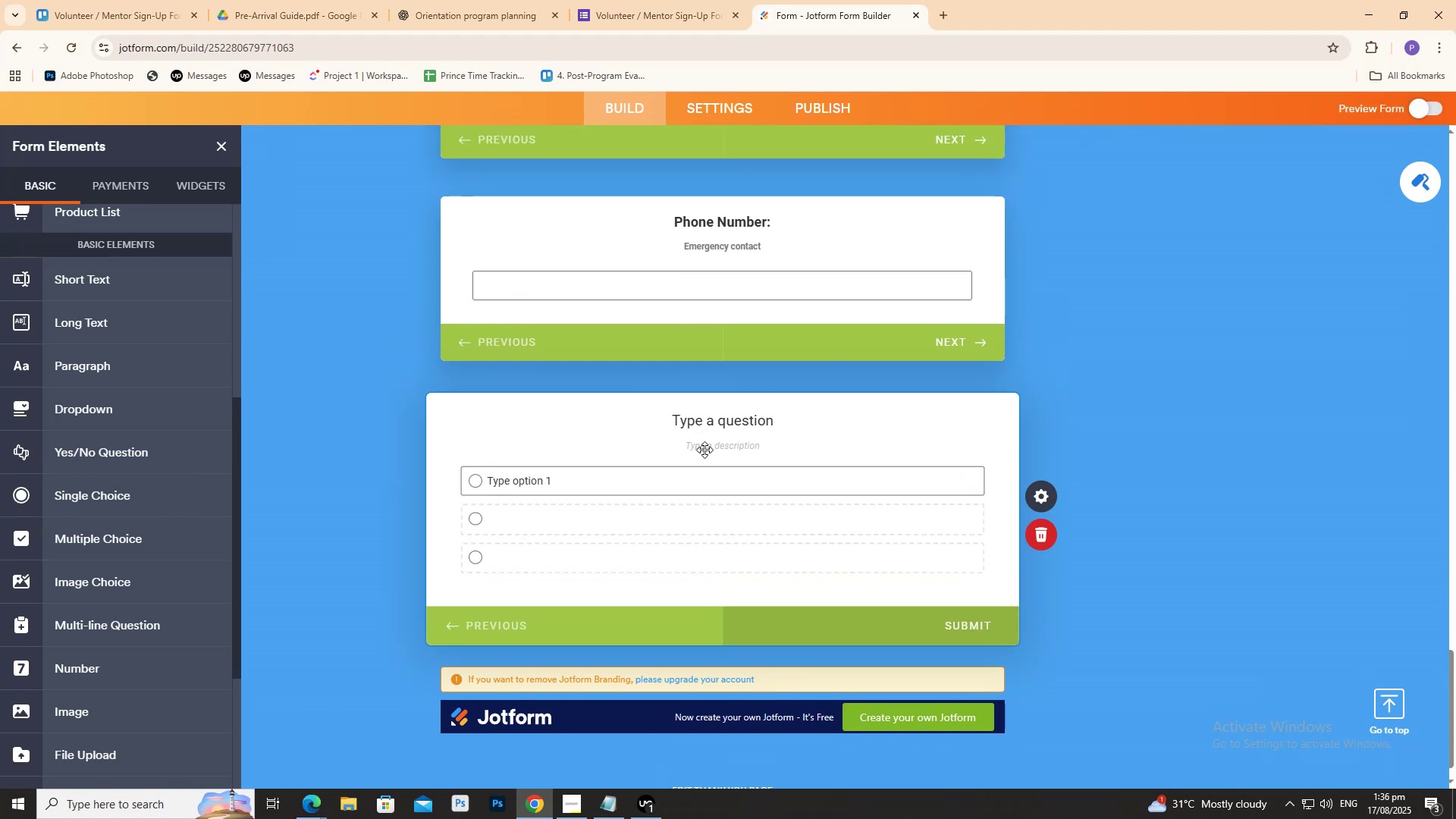 
left_click([712, 422])
 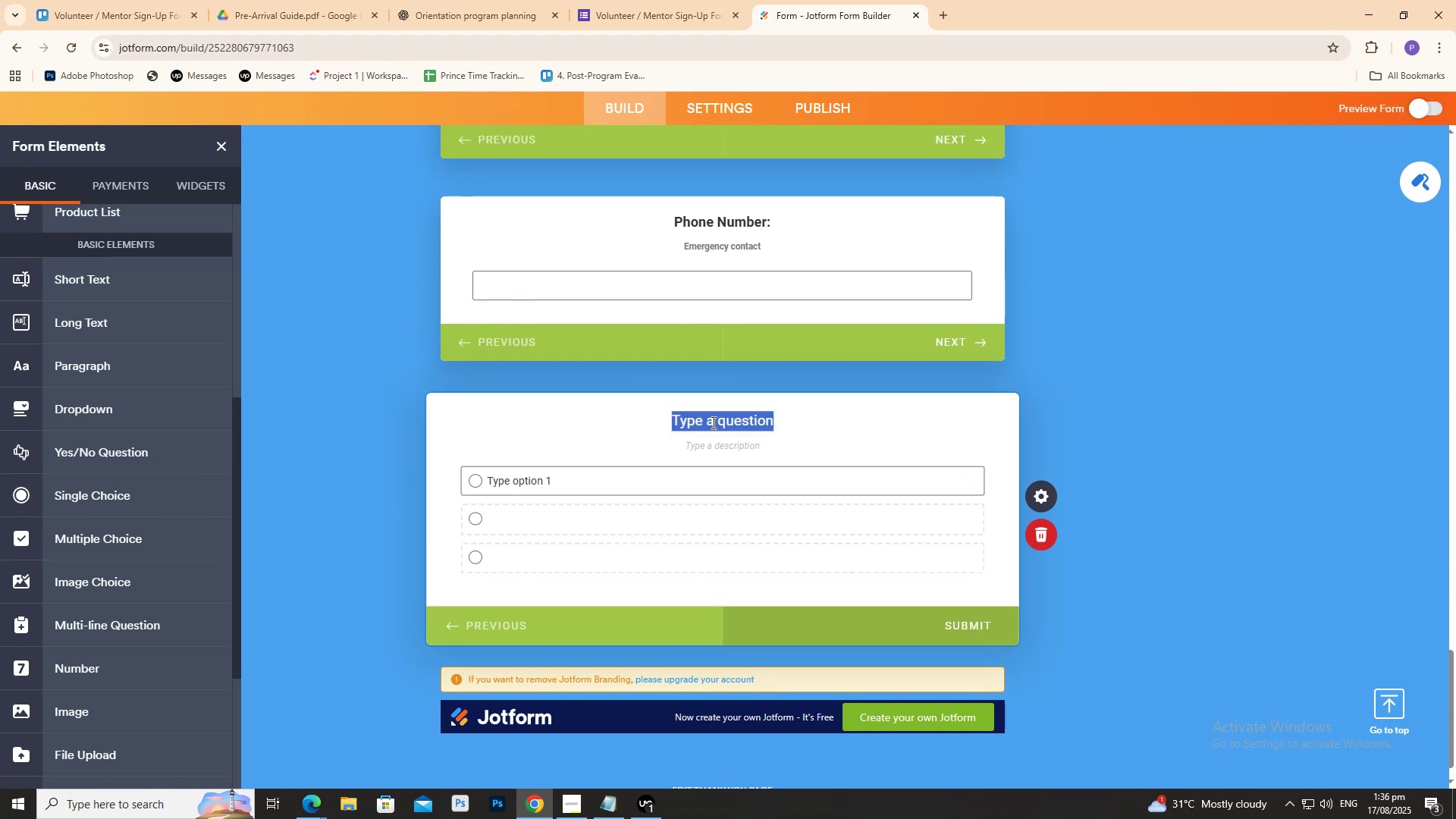 
key(Control+A)
 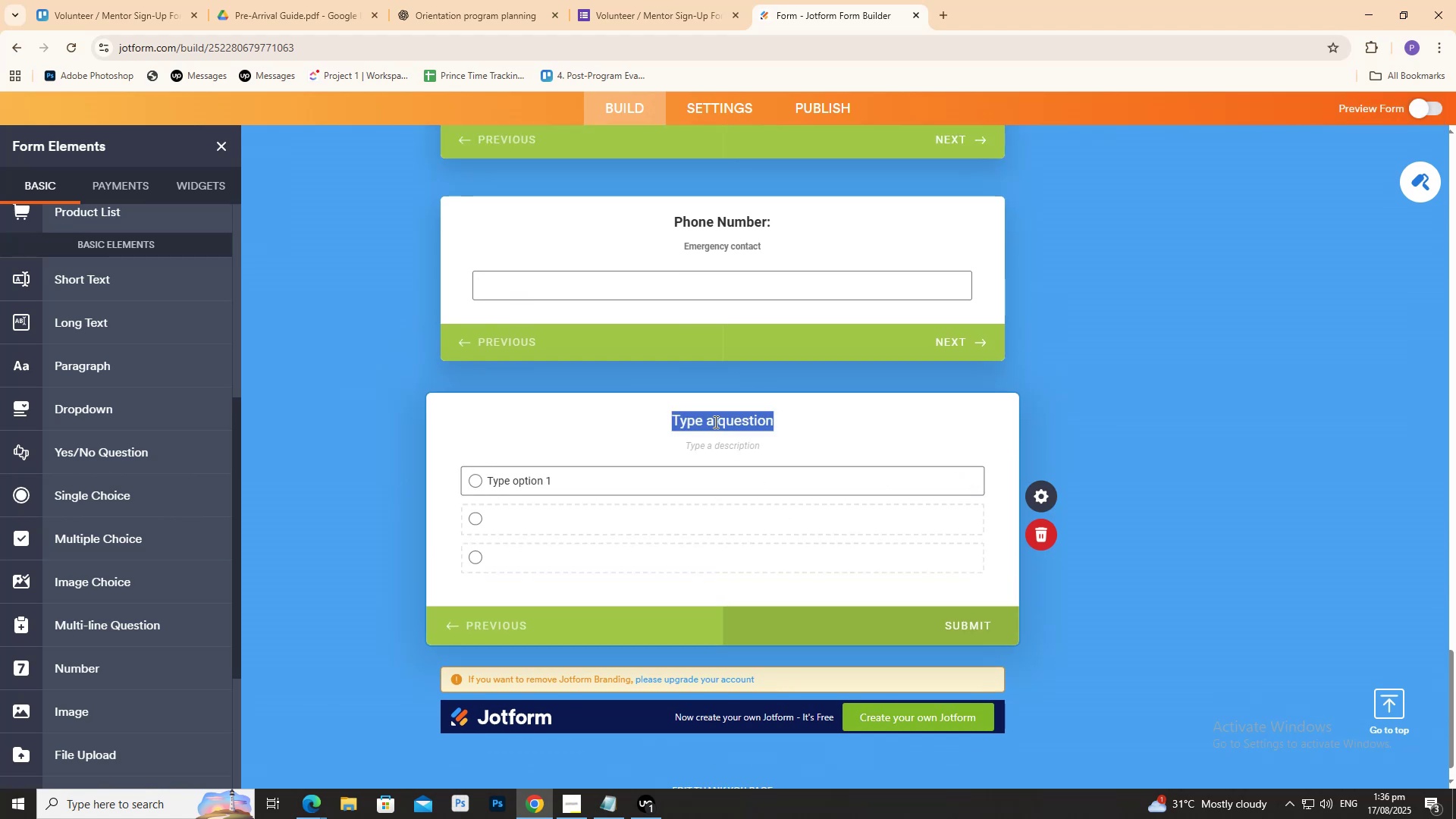 
key(Control+V)
 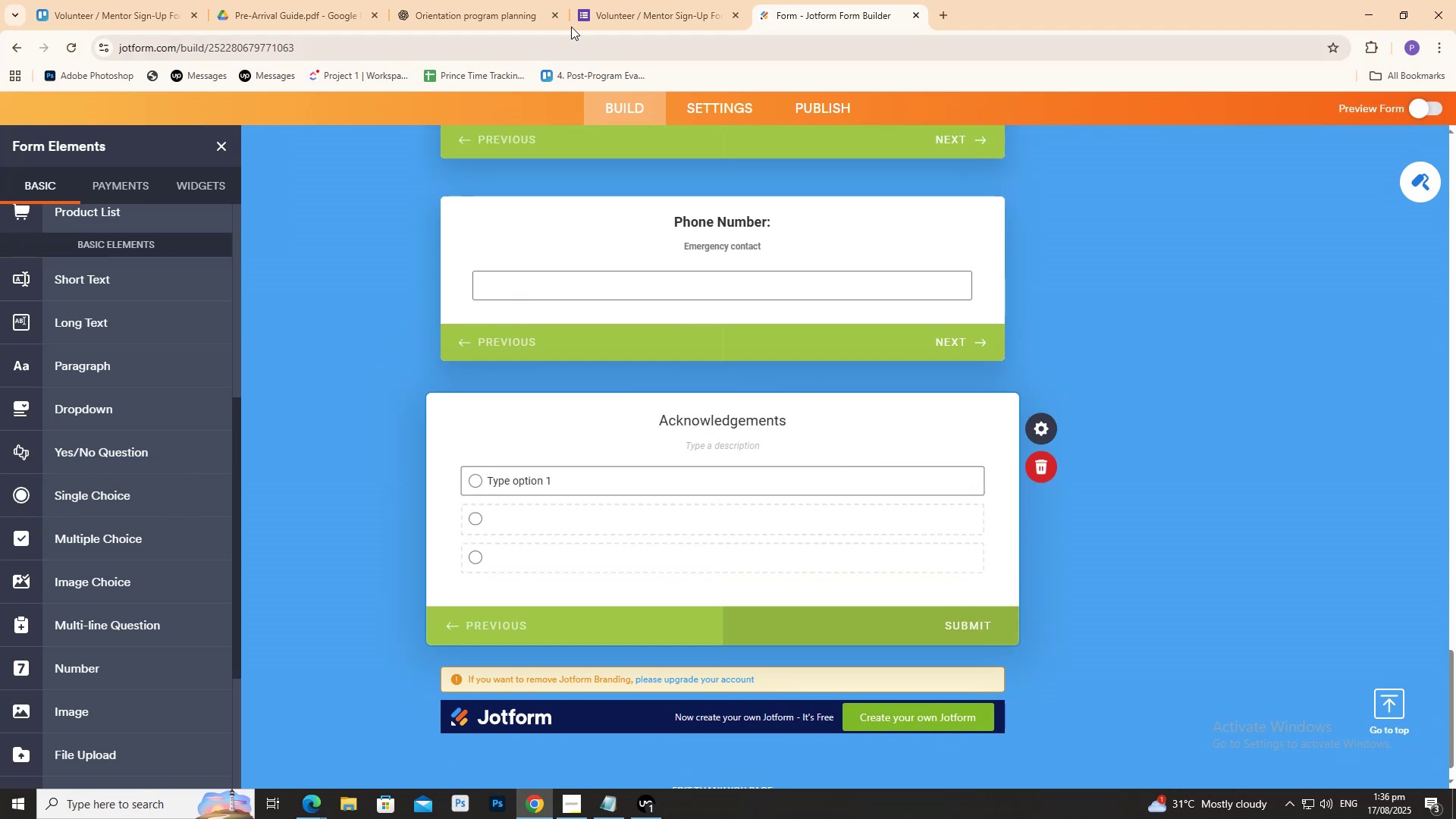 
left_click([595, 0])
 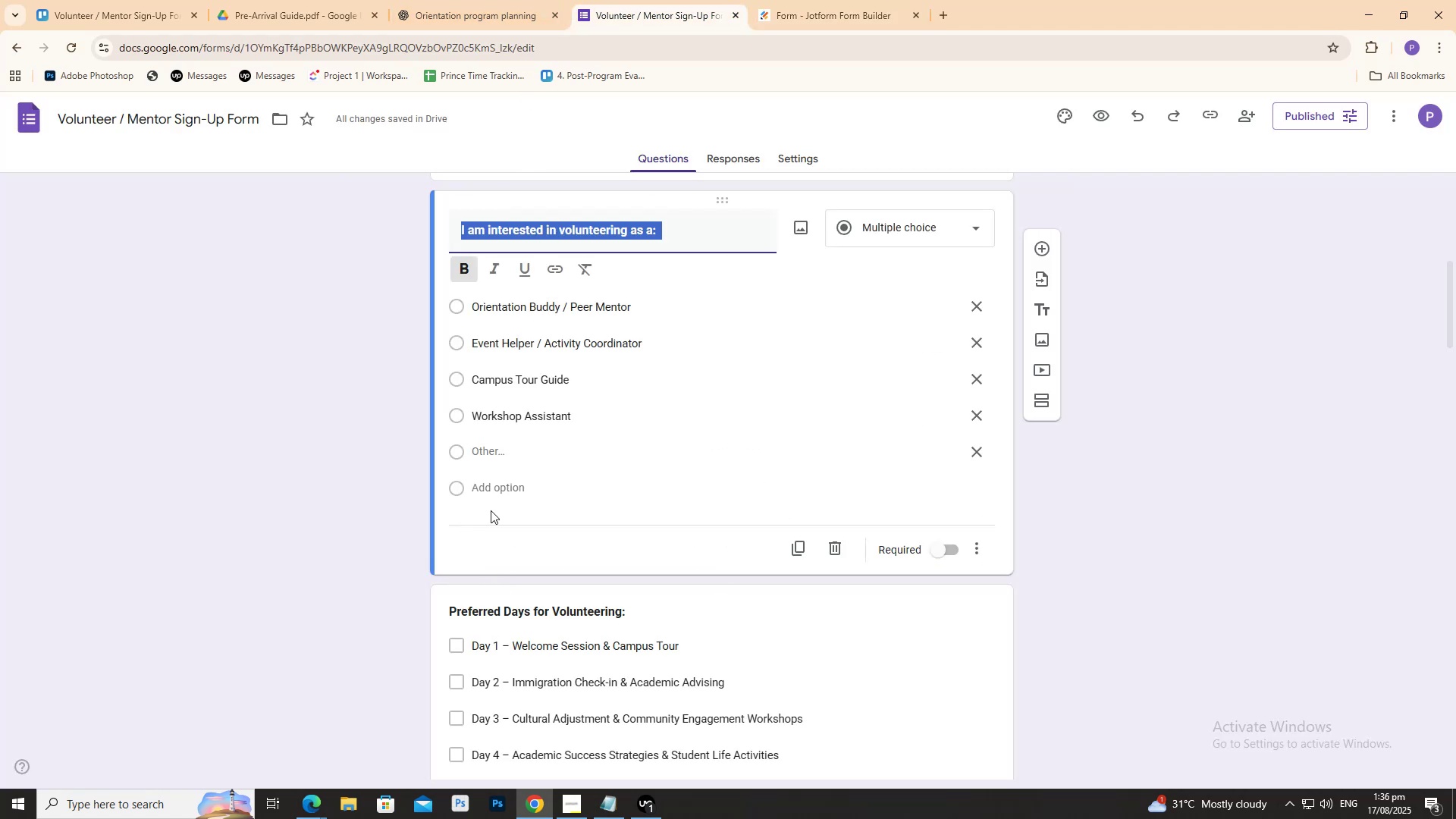 
left_click([508, 0])
 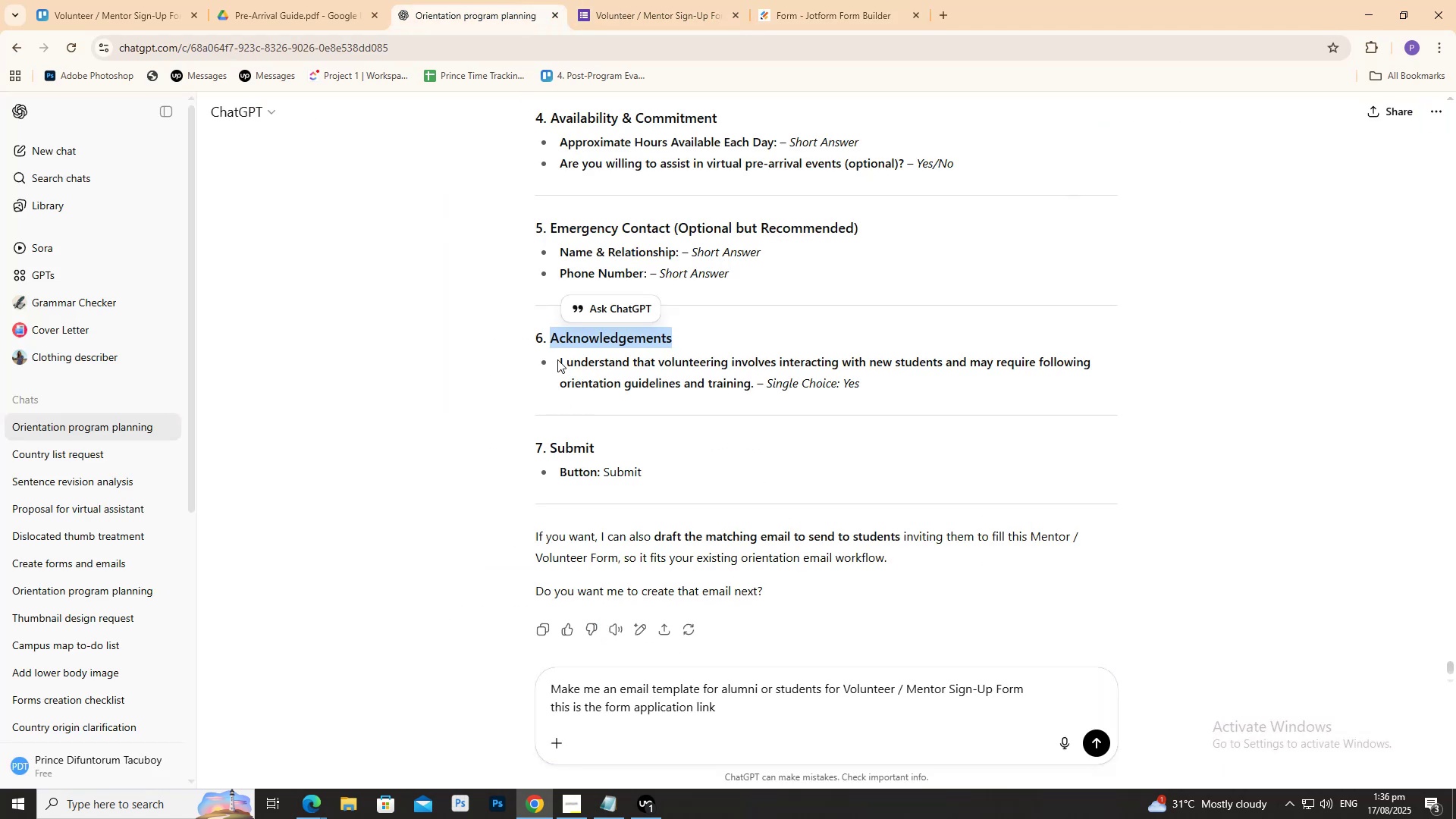 
left_click_drag(start_coordinate=[554, 359], to_coordinate=[753, 387])
 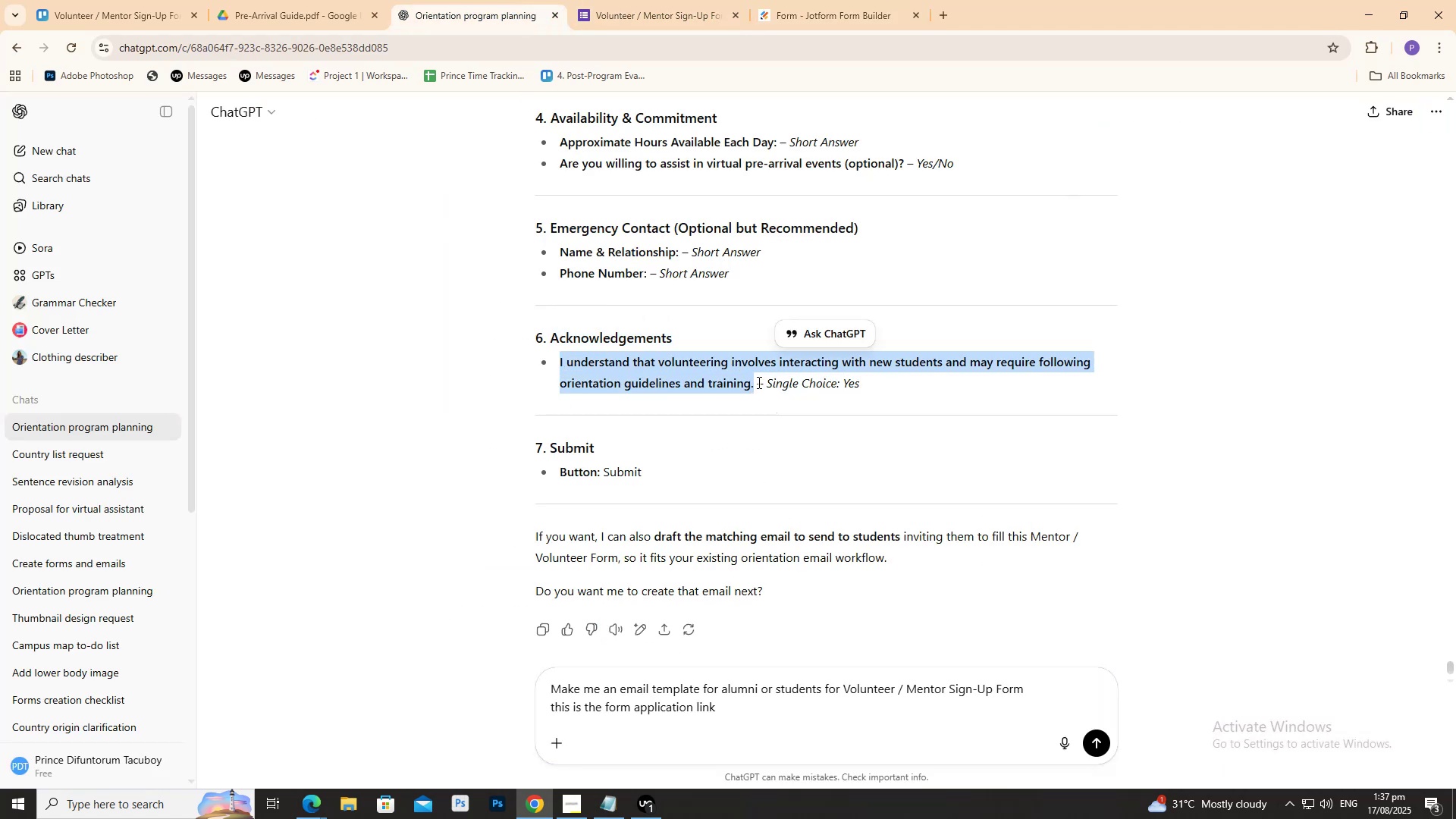 
key(Control+C)
 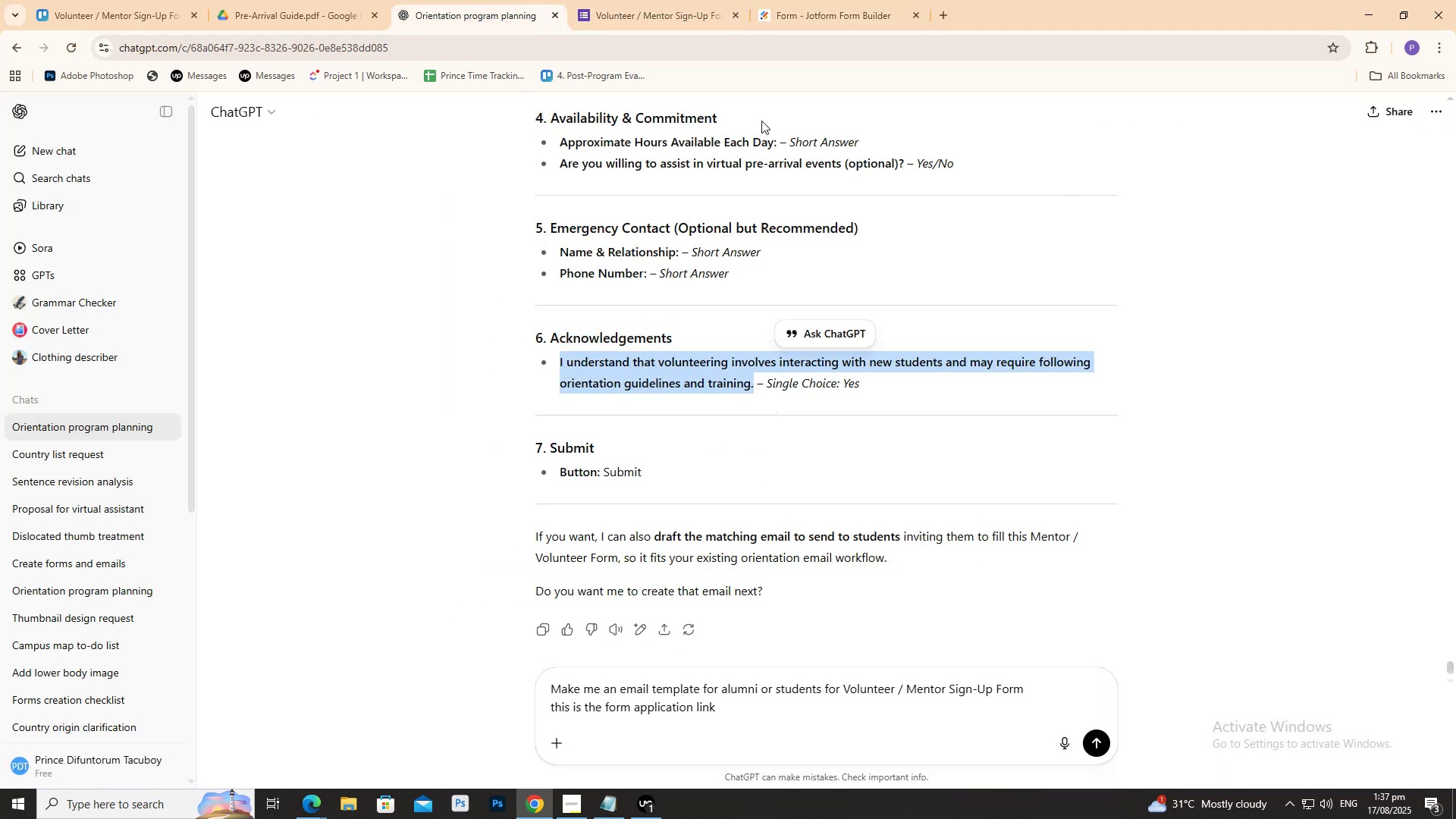 
key(Control+C)
 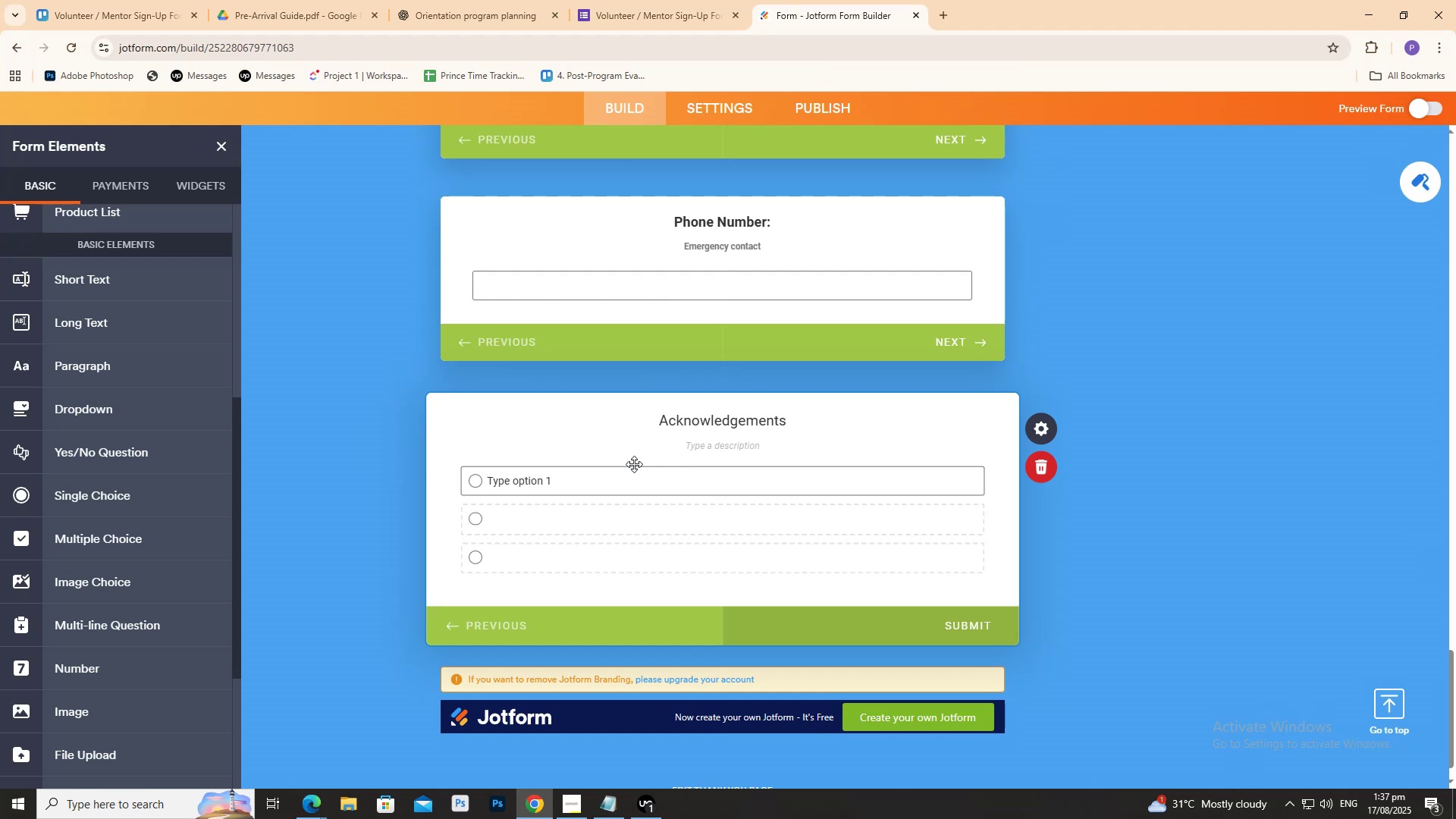 
key(Control+A)
 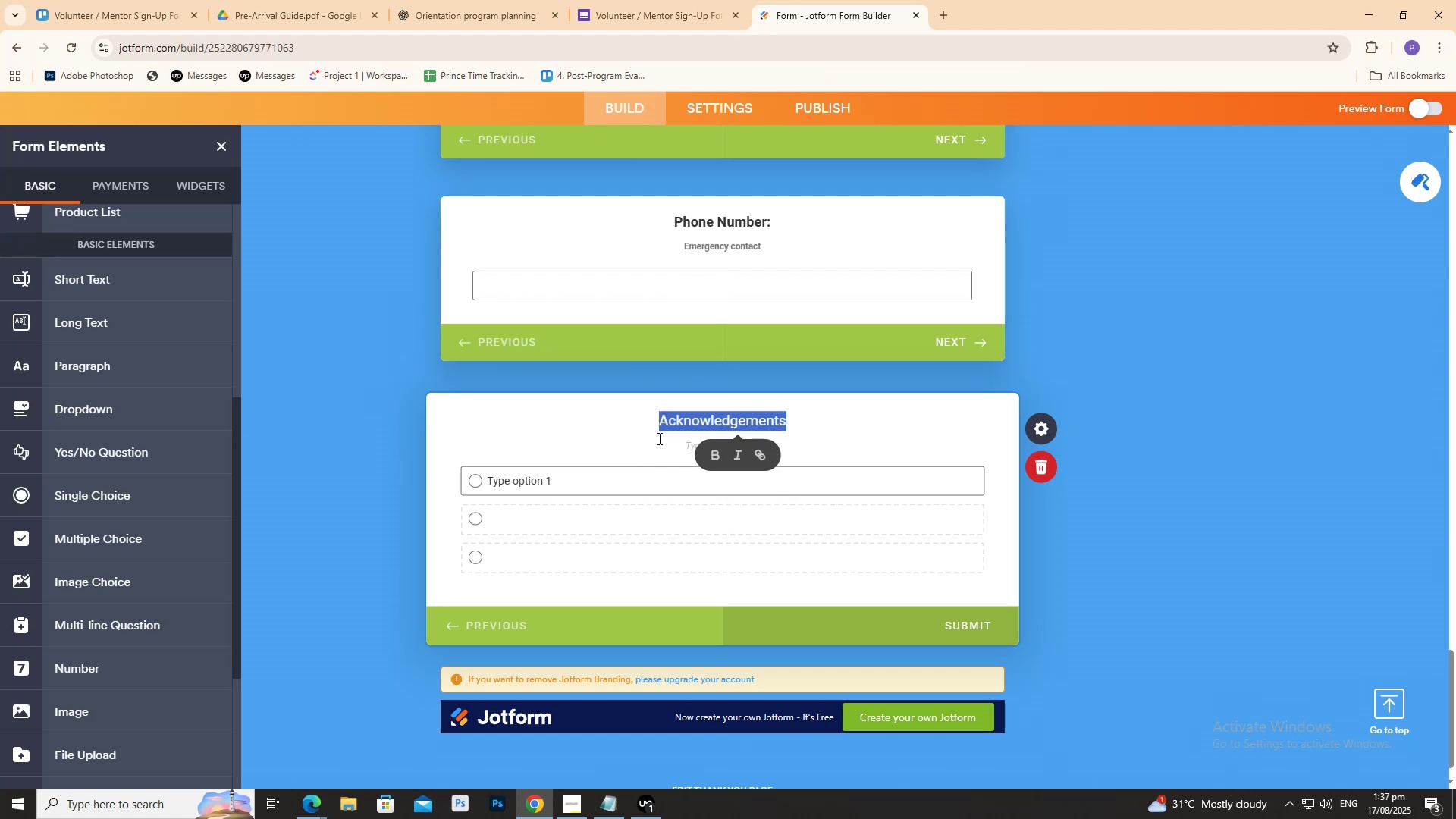 
key(Control+V)
 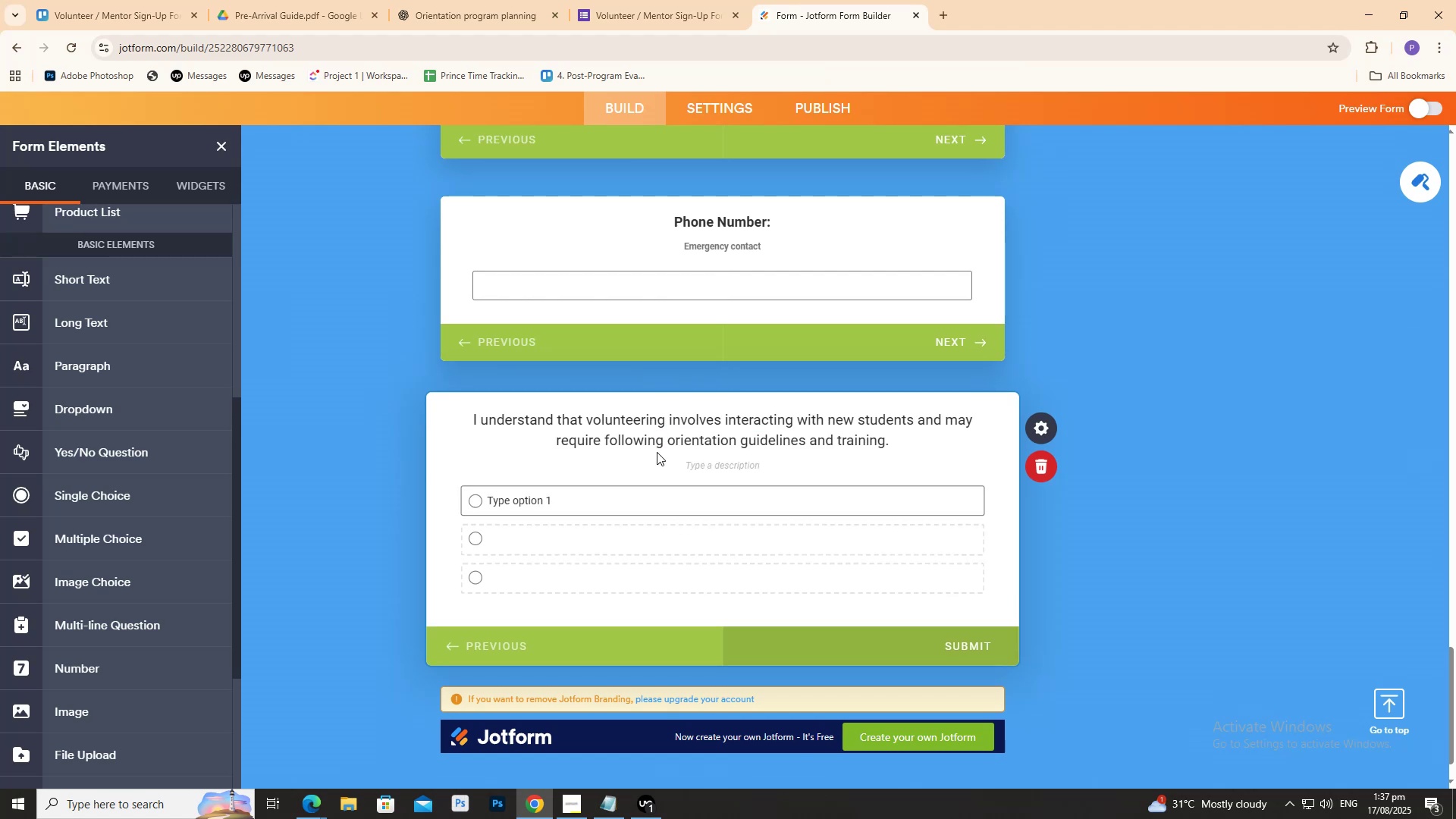 
key(Control+A)
 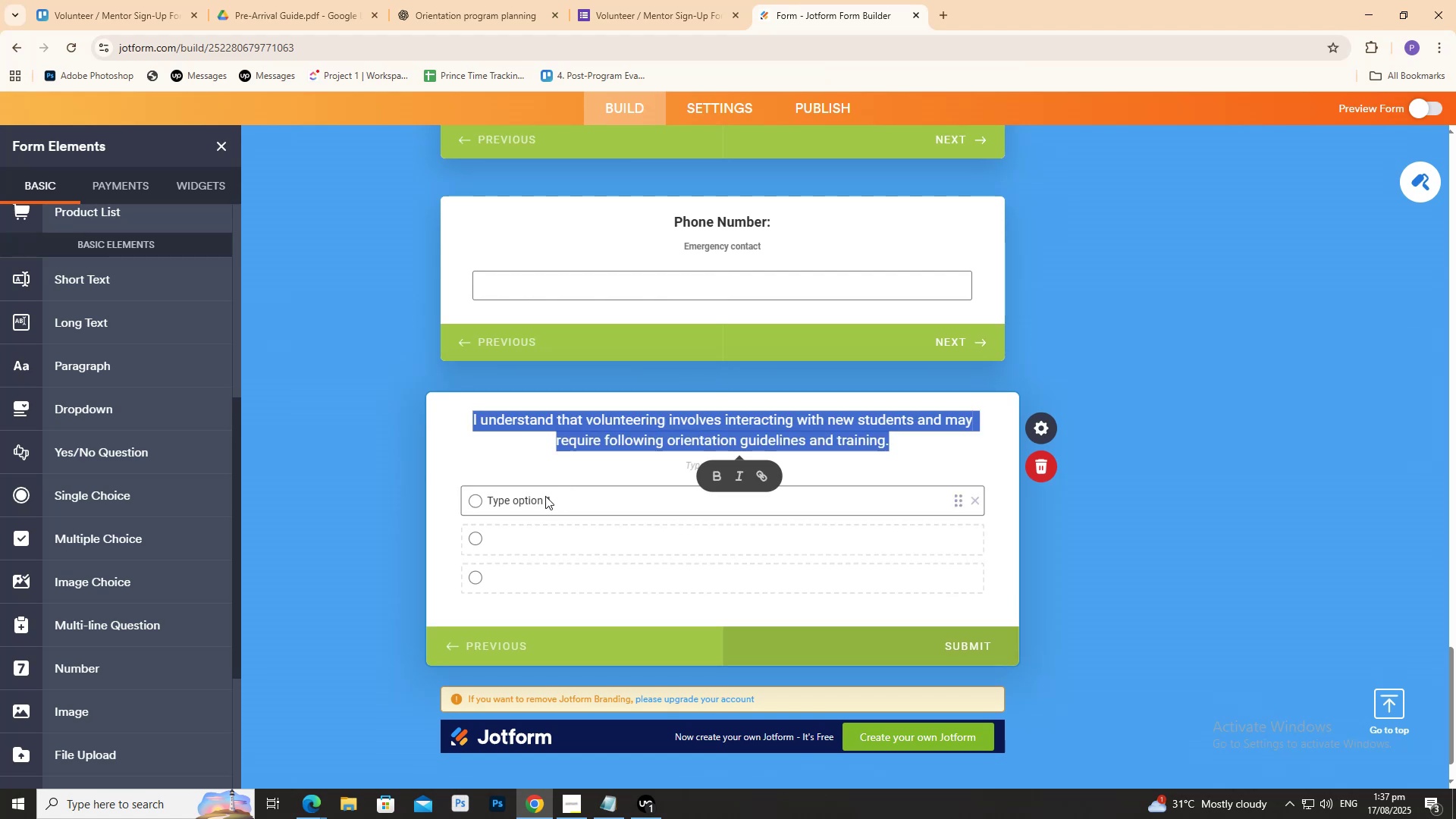 
left_click([547, 499])
 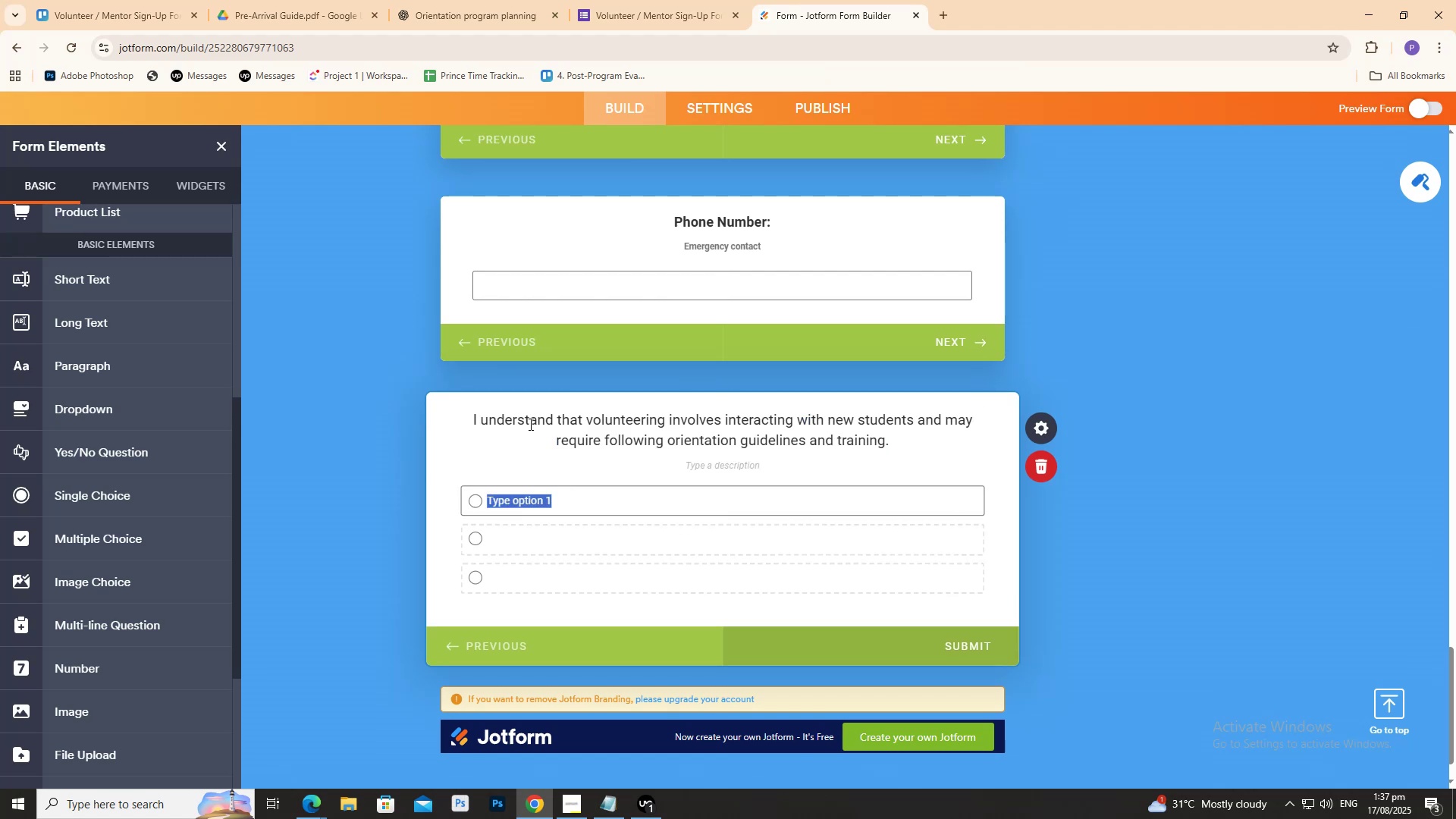 
type(Yes)
 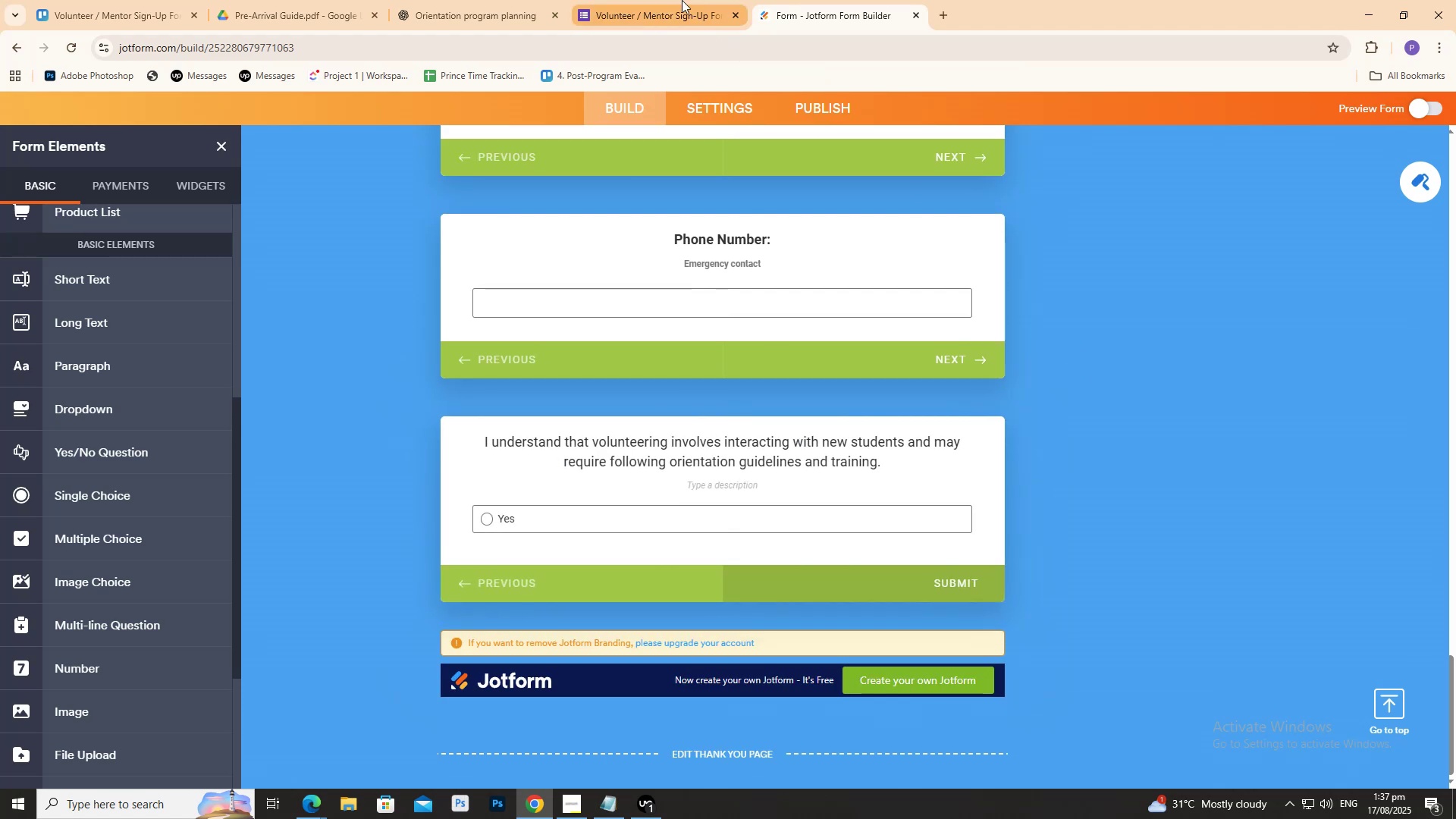 
left_click([657, 0])
 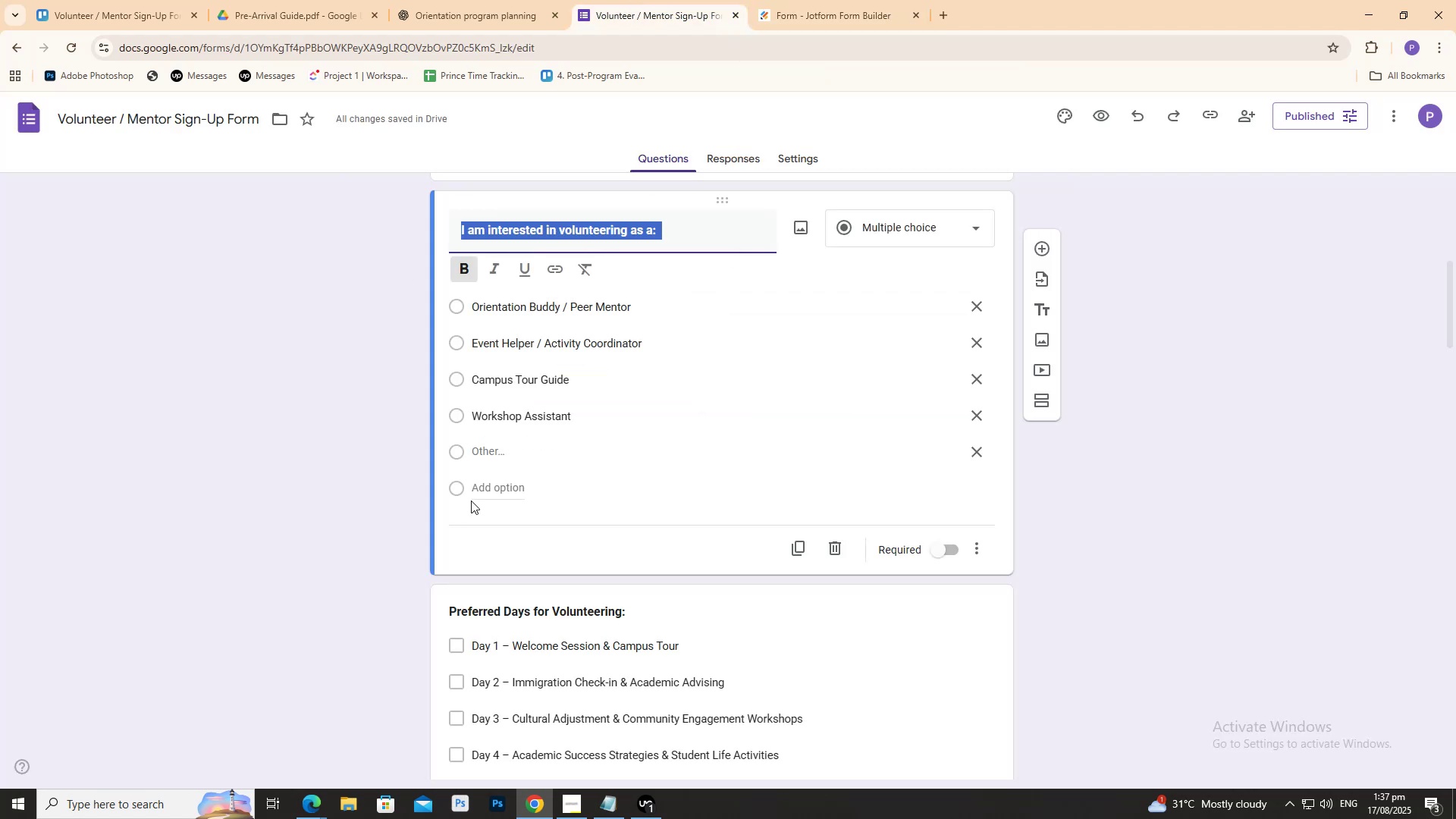 
scroll: coordinate [530, 488], scroll_direction: down, amount: 14.0
 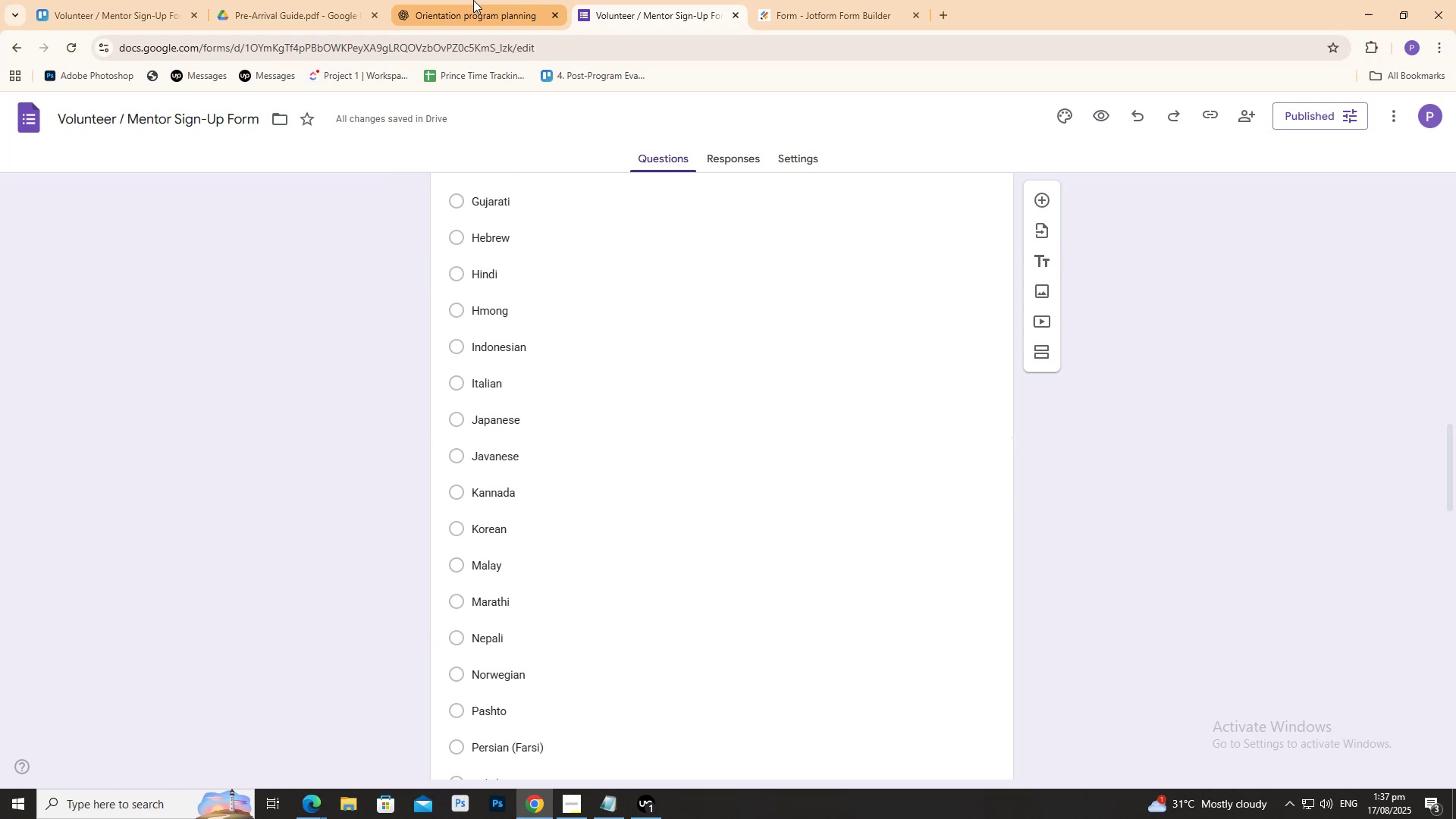 
left_click([477, 0])
 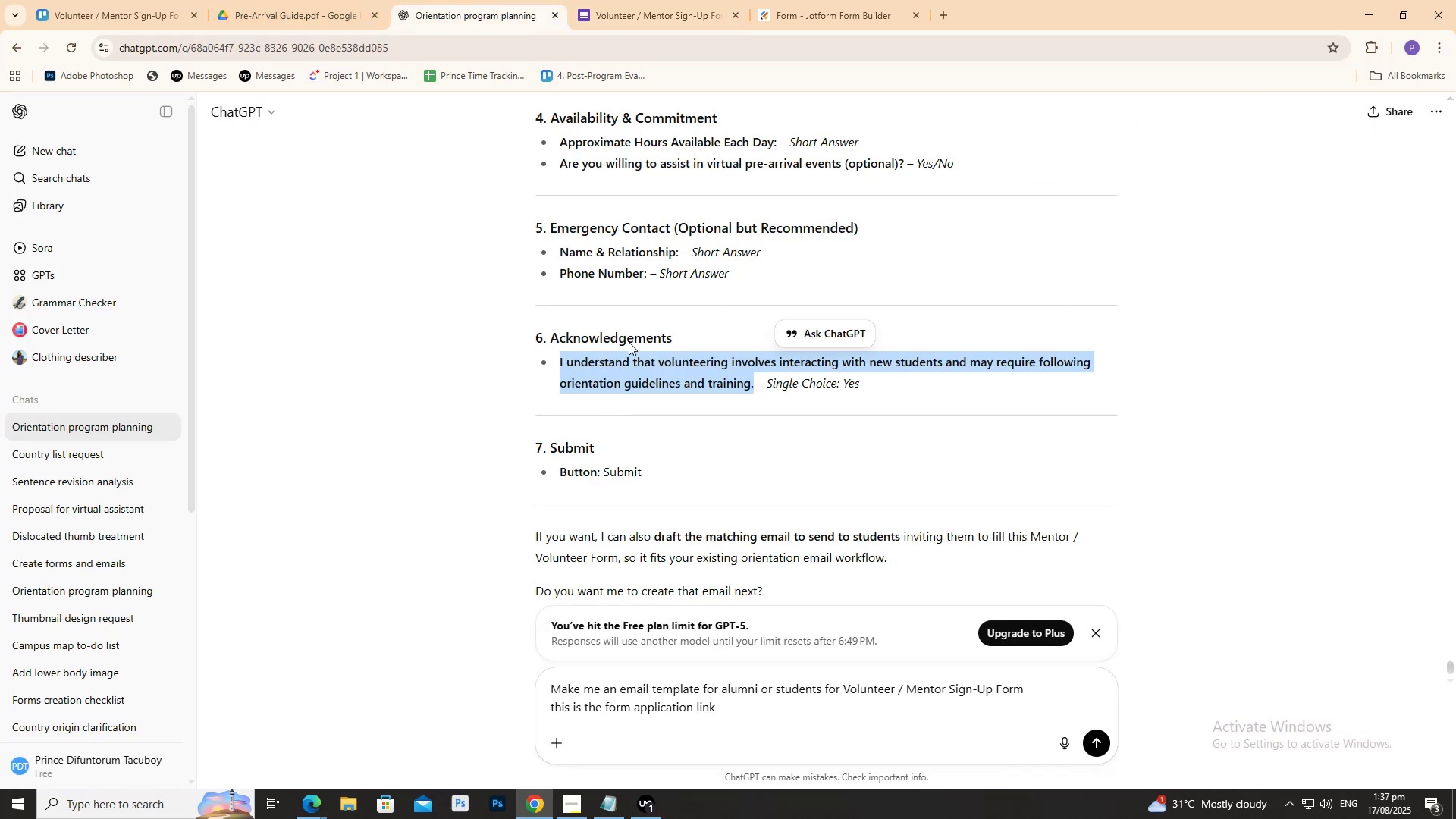 
left_click([777, 0])
 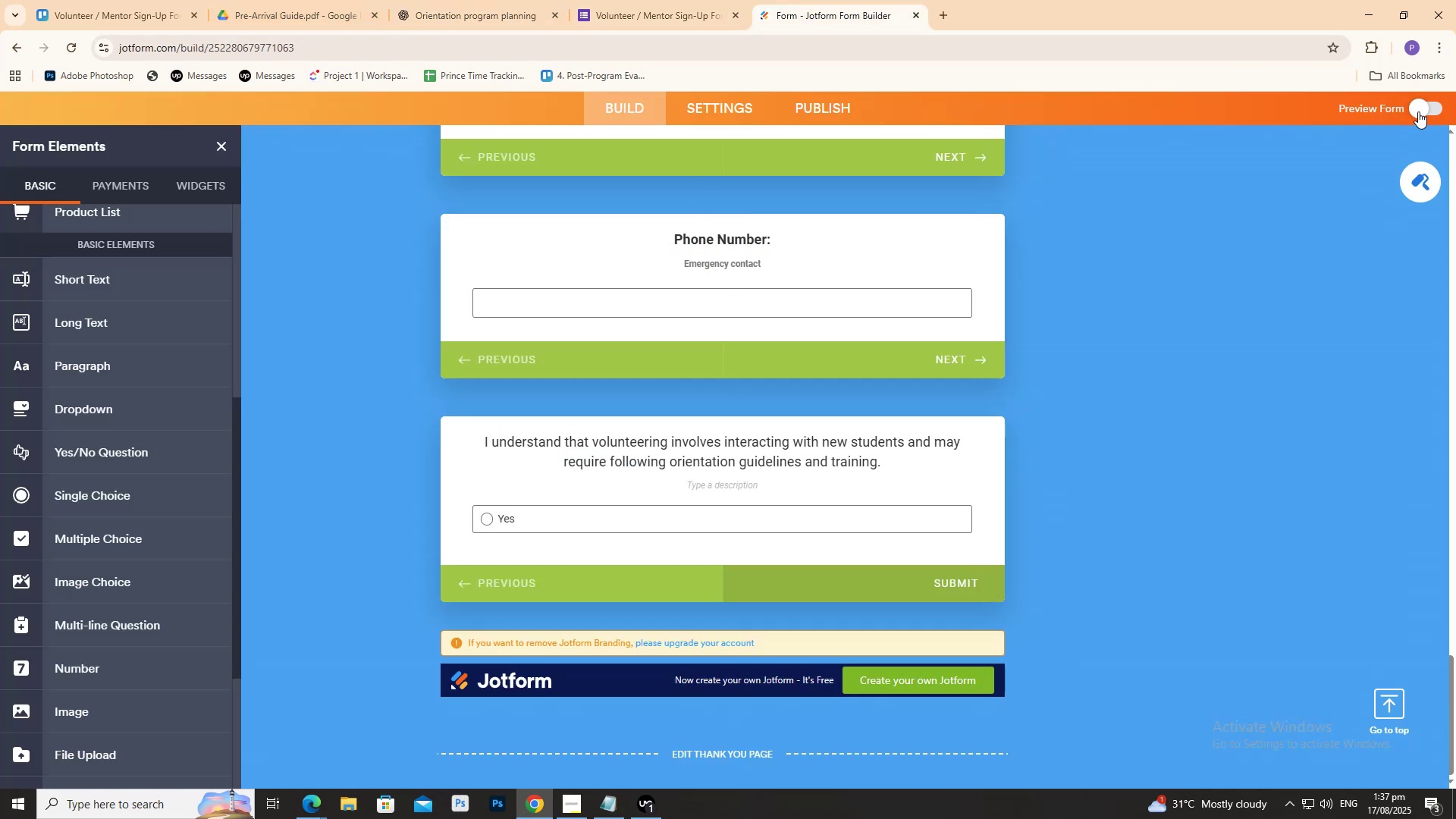 
left_click([1422, 109])
 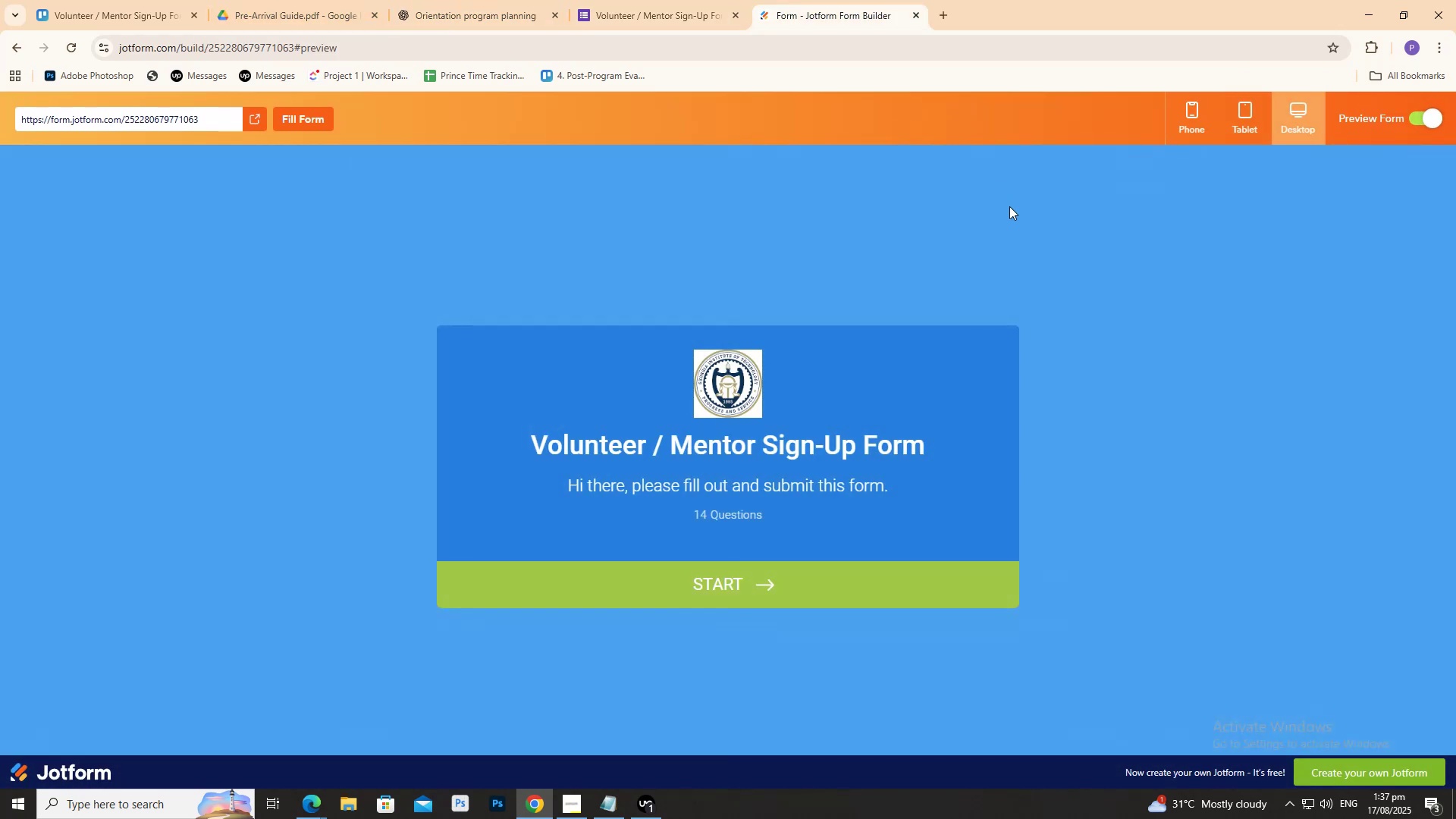 
left_click([753, 590])
 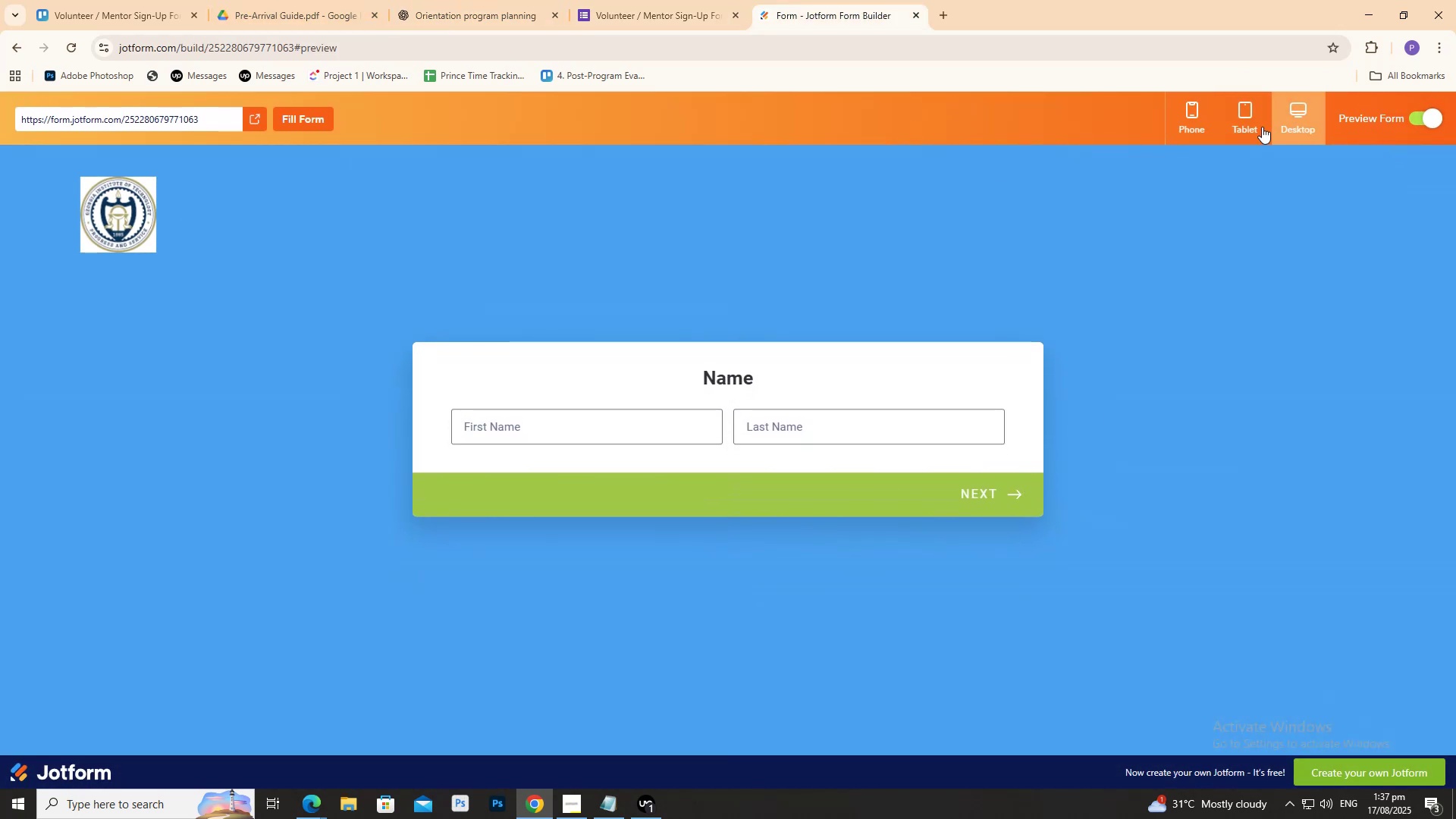 
left_click([1261, 125])
 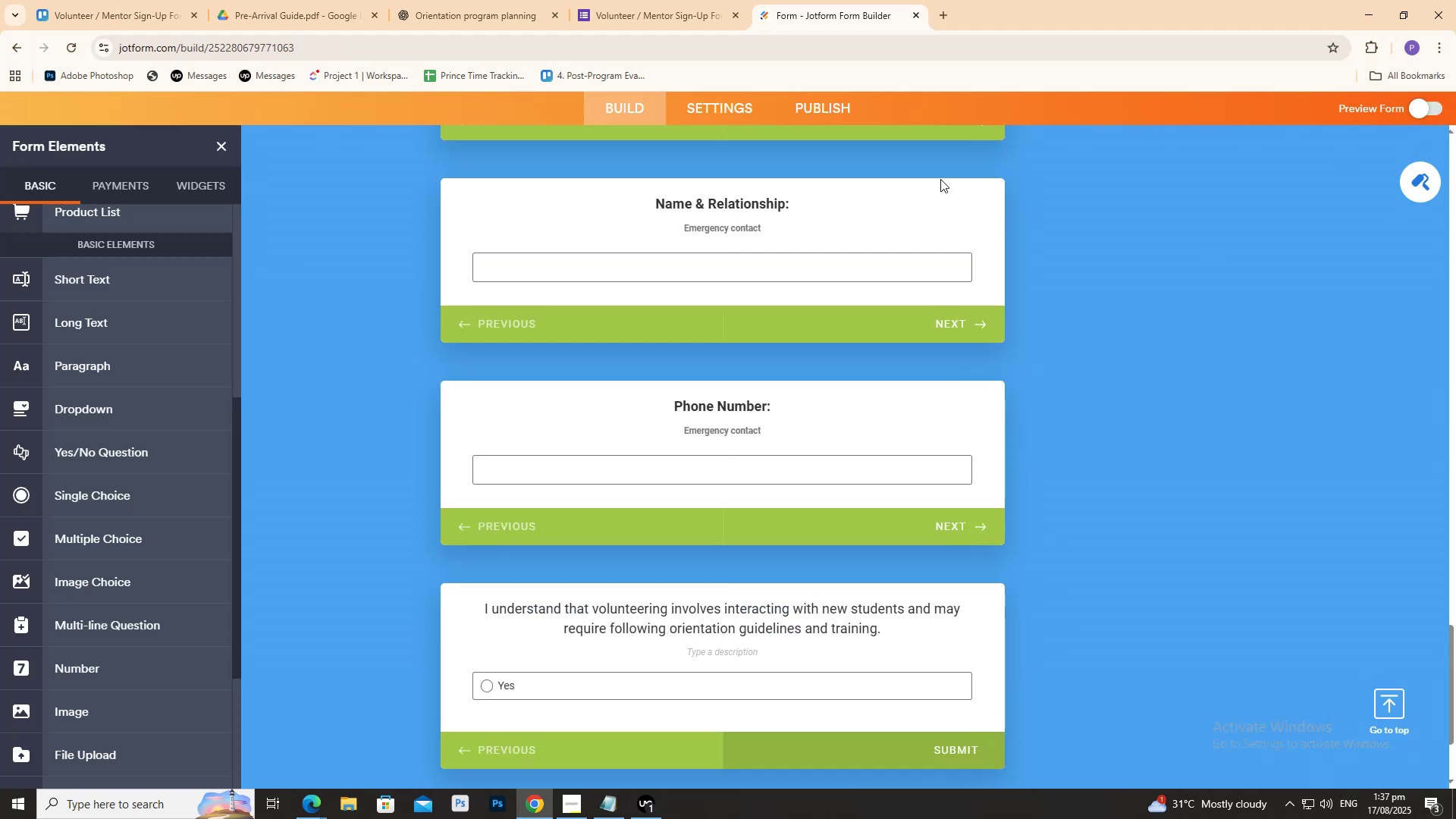 
left_click([837, 102])
 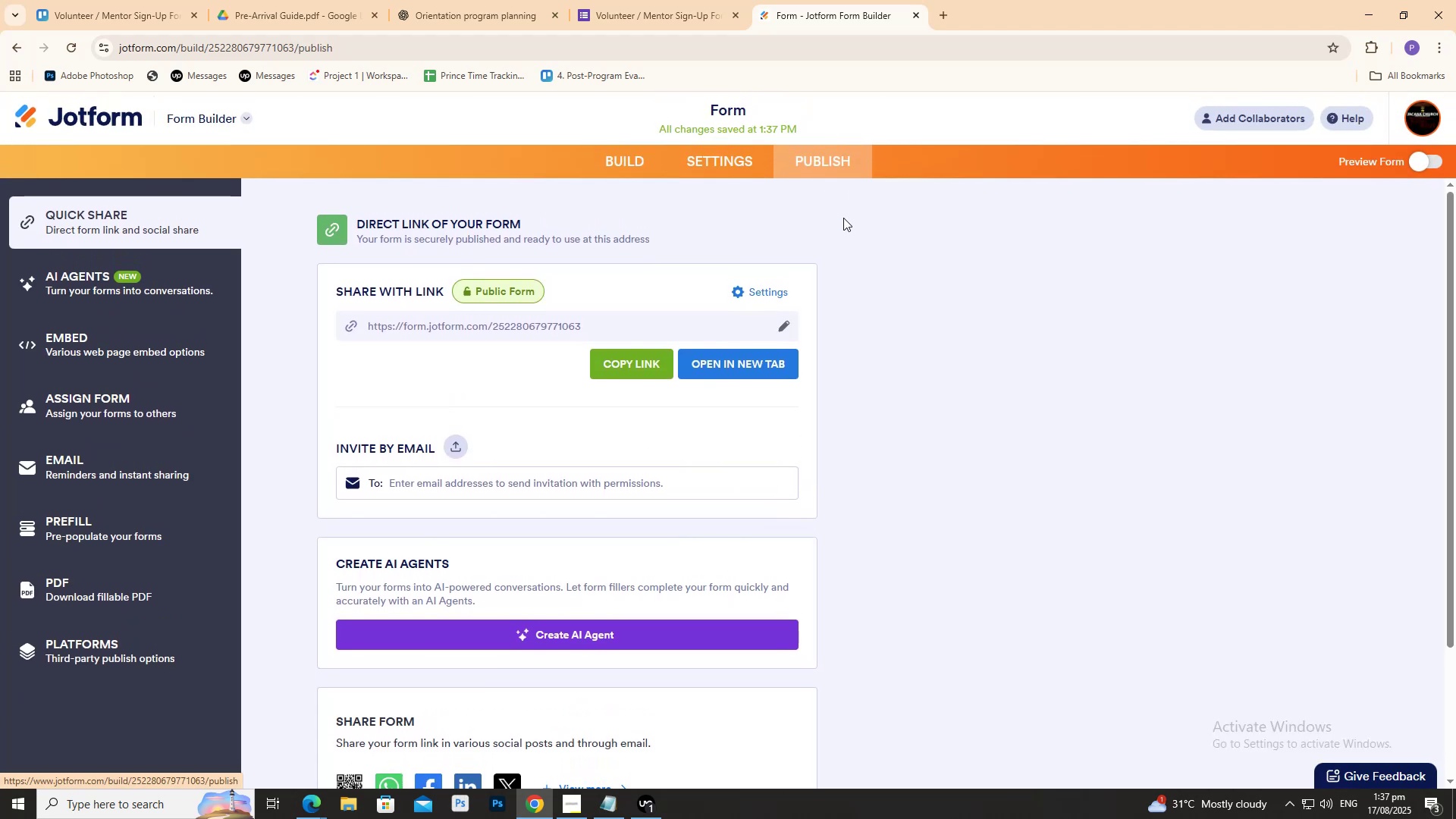 
scroll: coordinate [735, 373], scroll_direction: down, amount: 5.0
 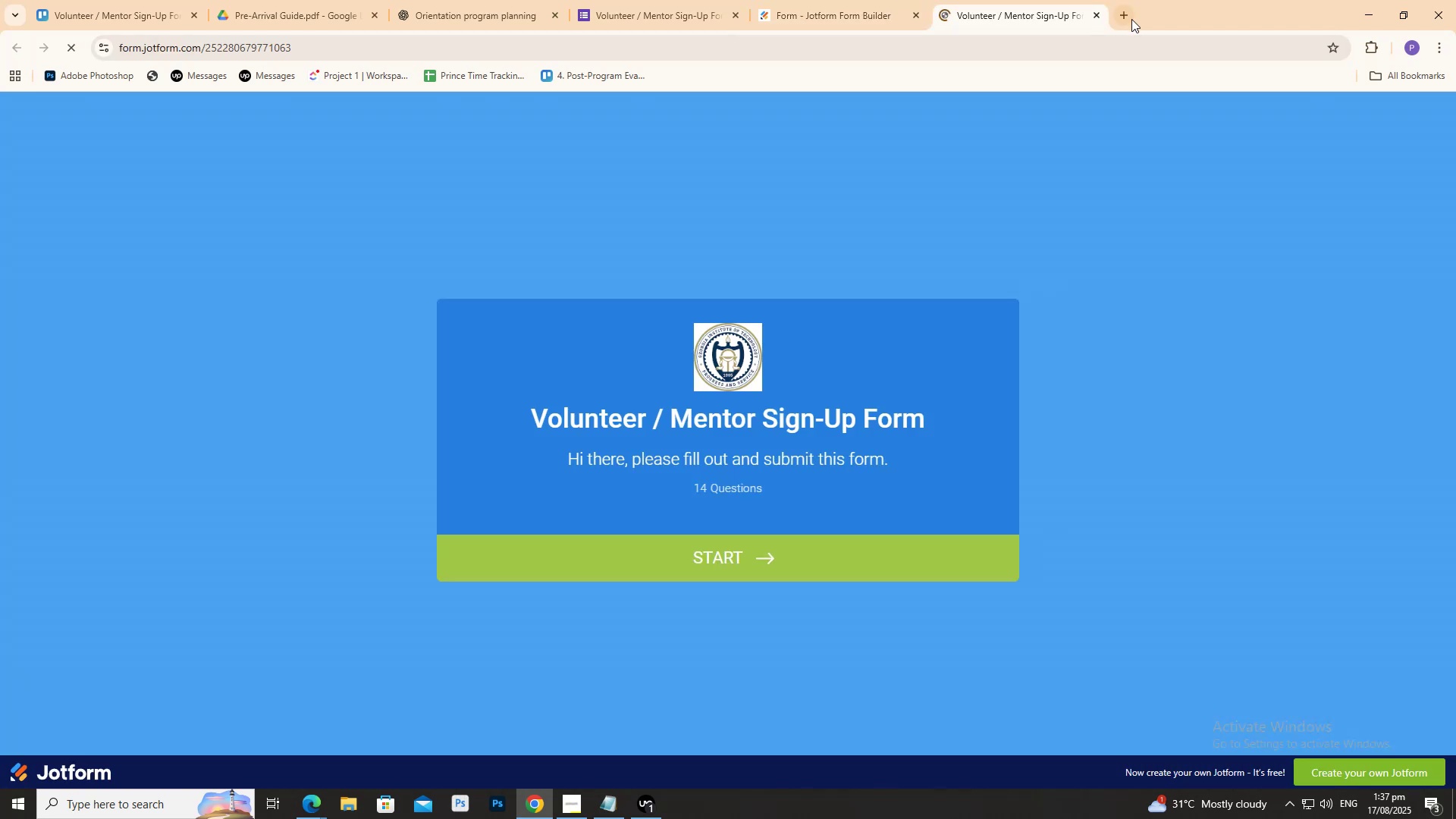 
left_click([1103, 13])
 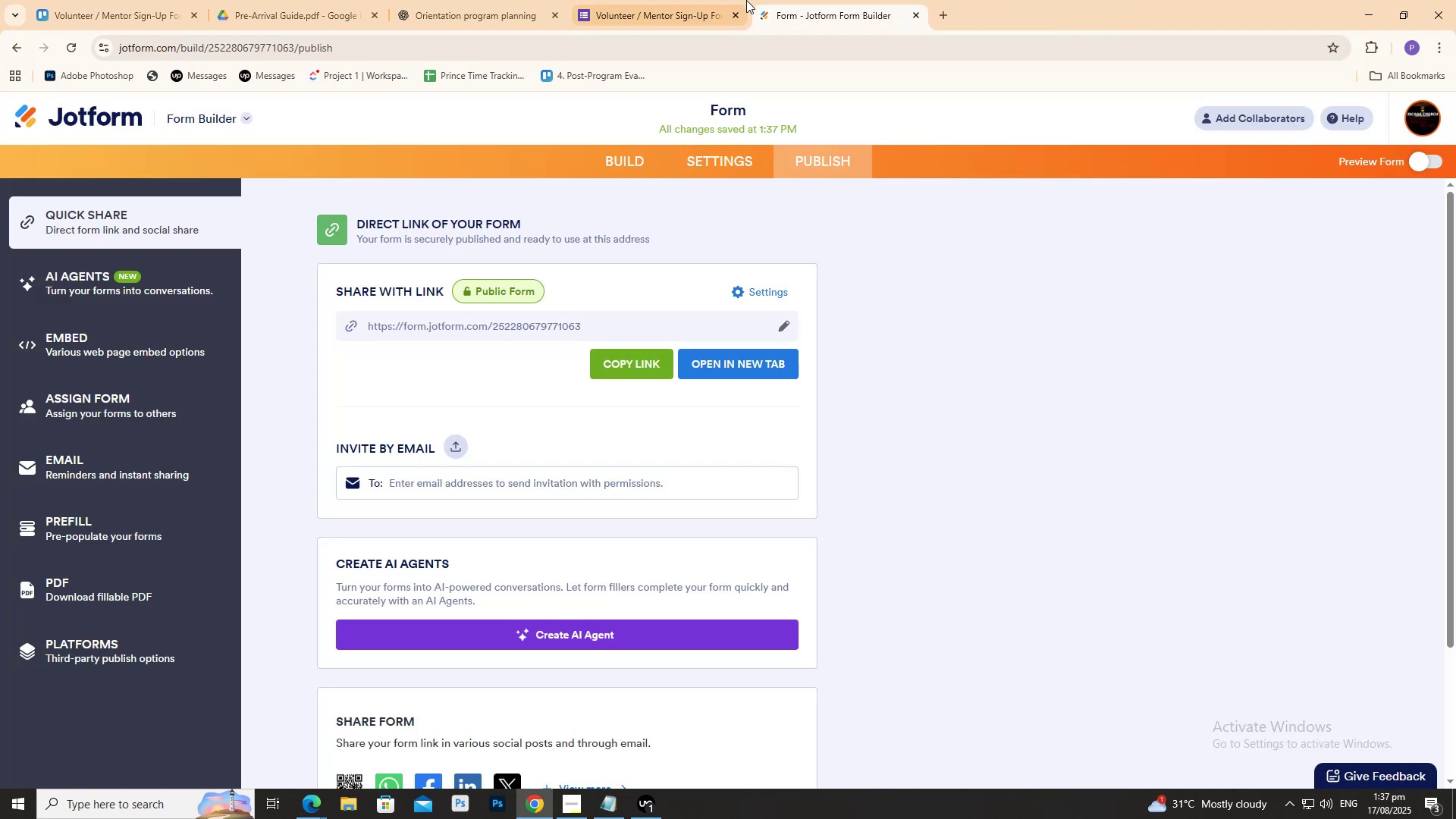 
triple_click([711, 0])
 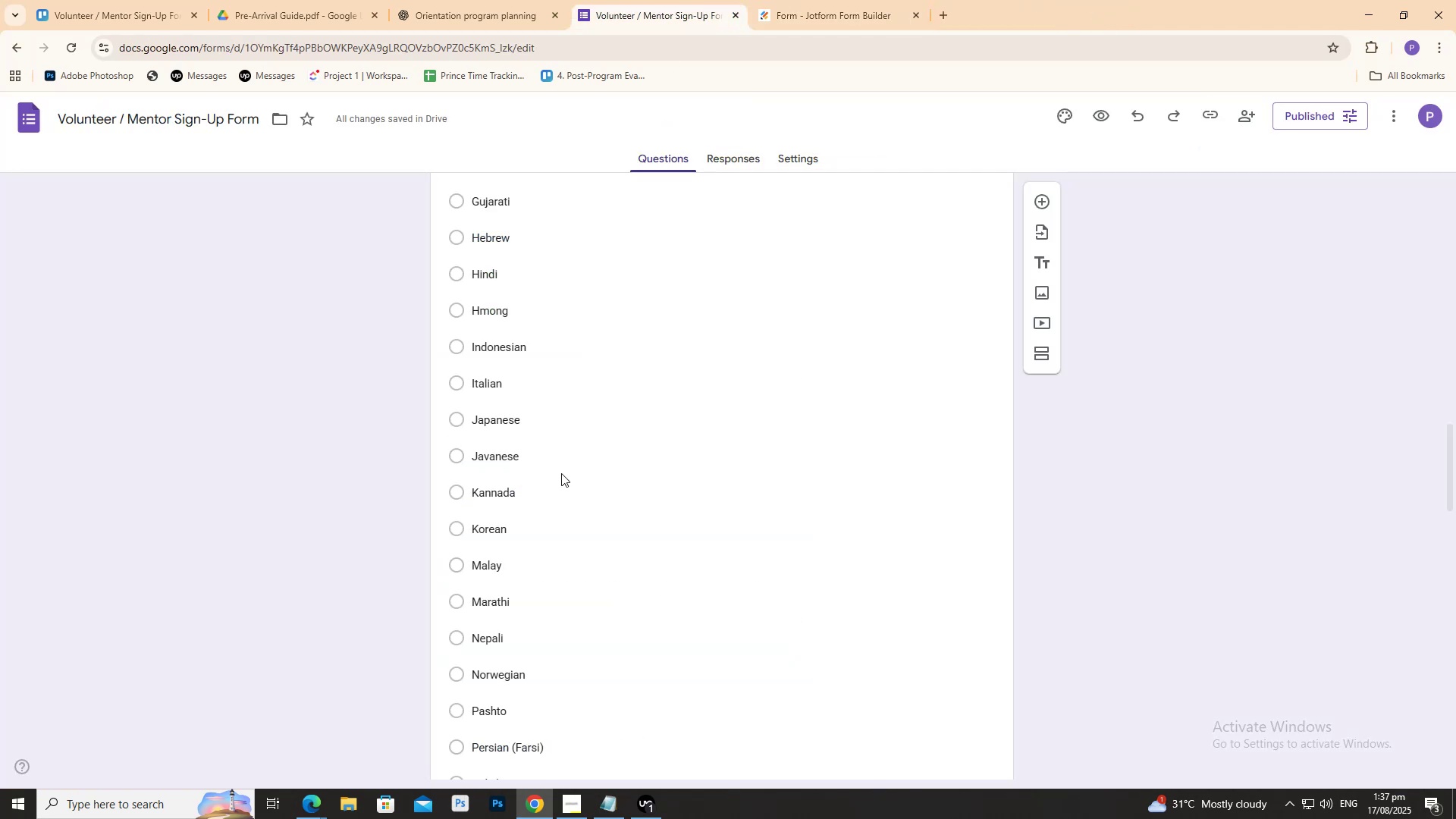 
scroll: coordinate [717, 629], scroll_direction: down, amount: 15.0
 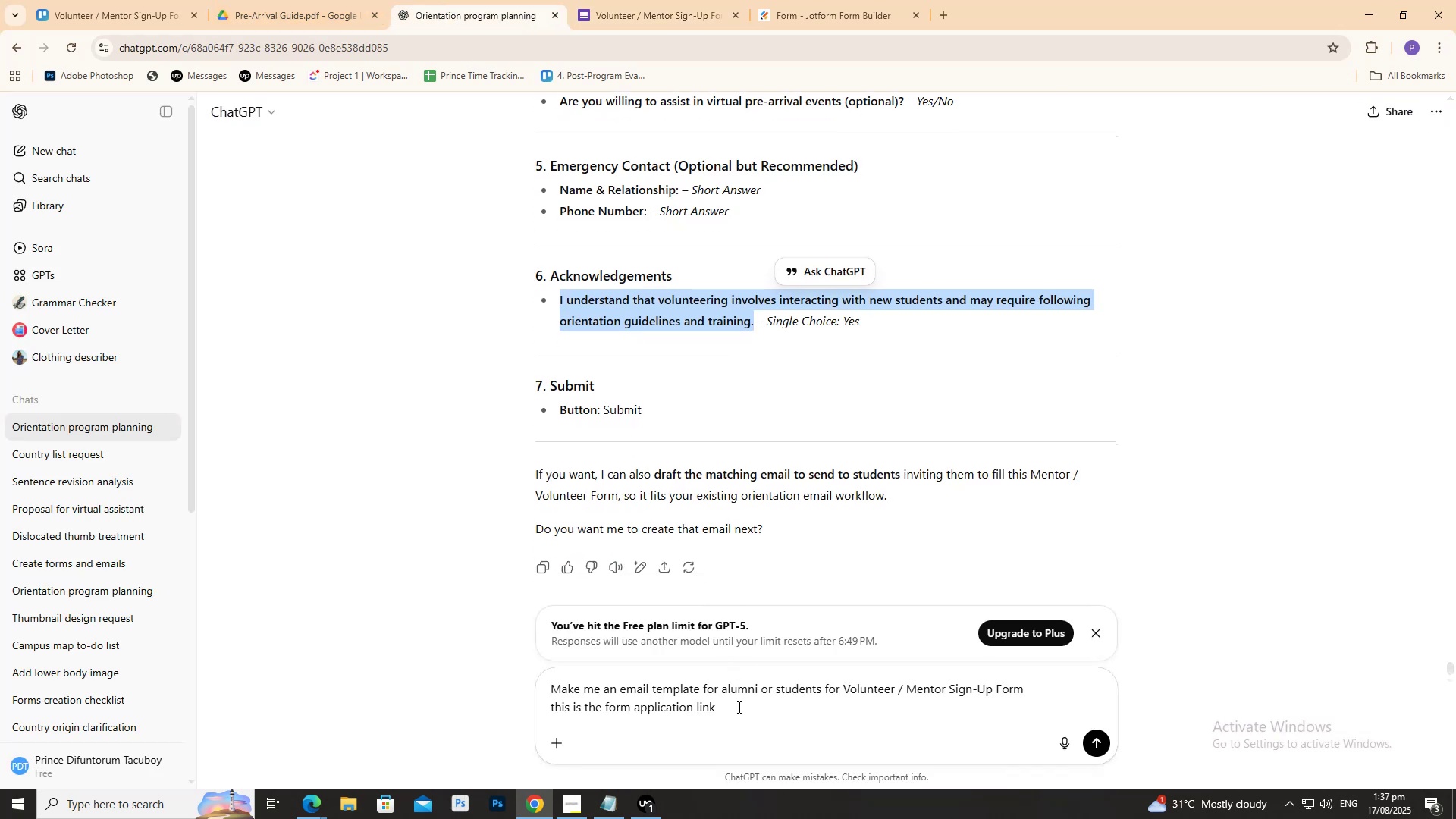 
left_click([739, 708])
 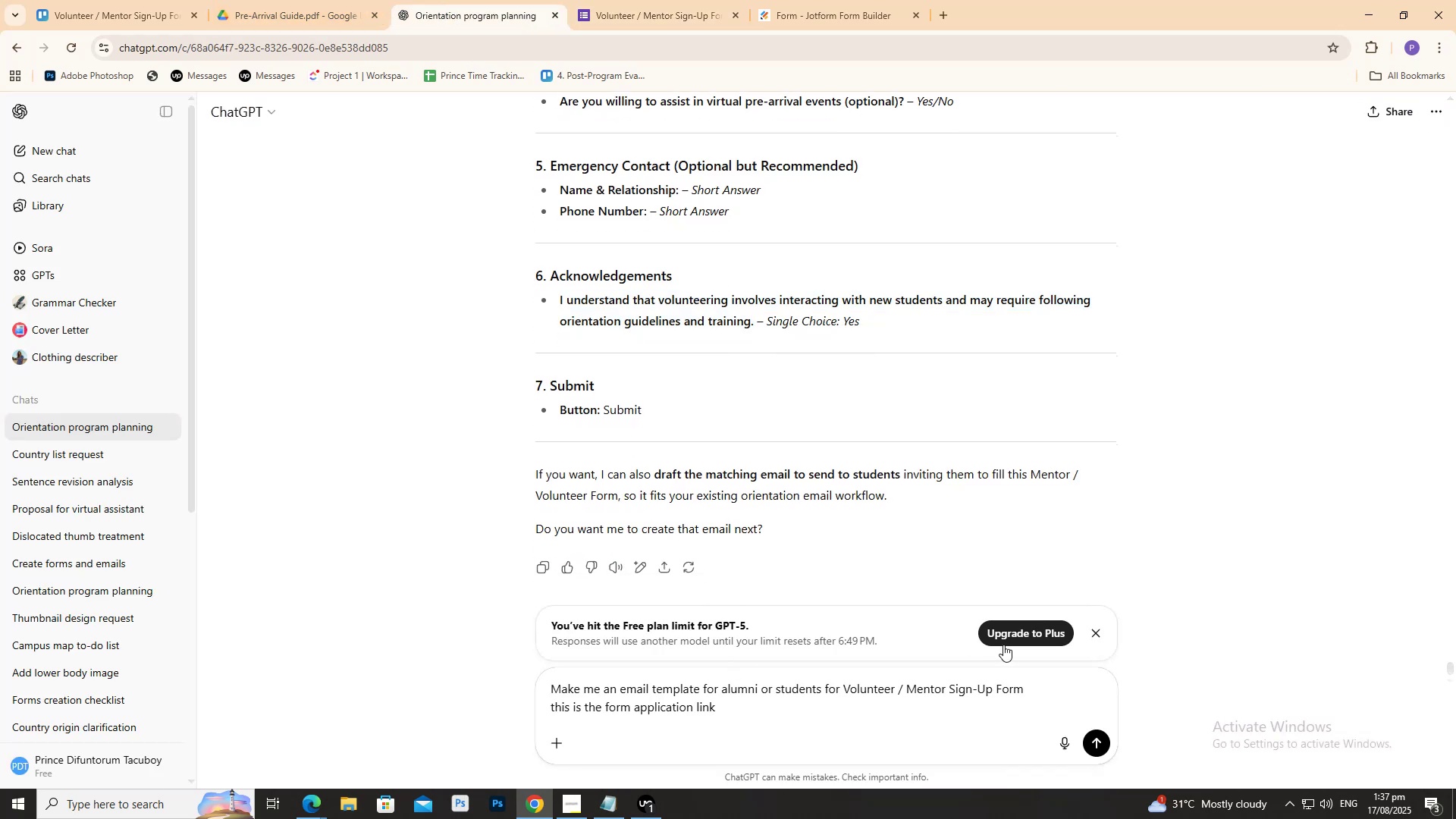 
key(Control+ControlLeft)
 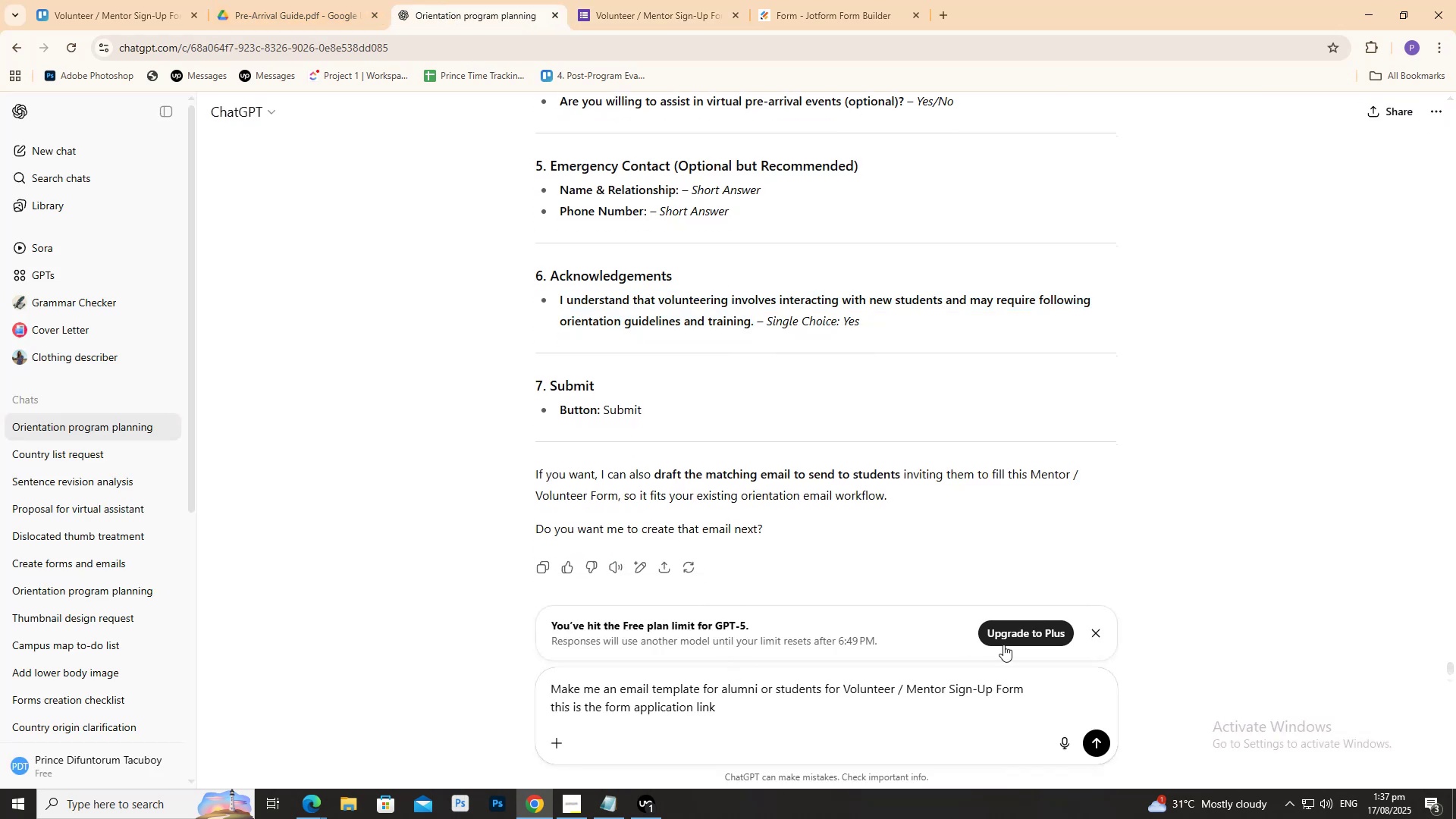 
key(Control+V)
 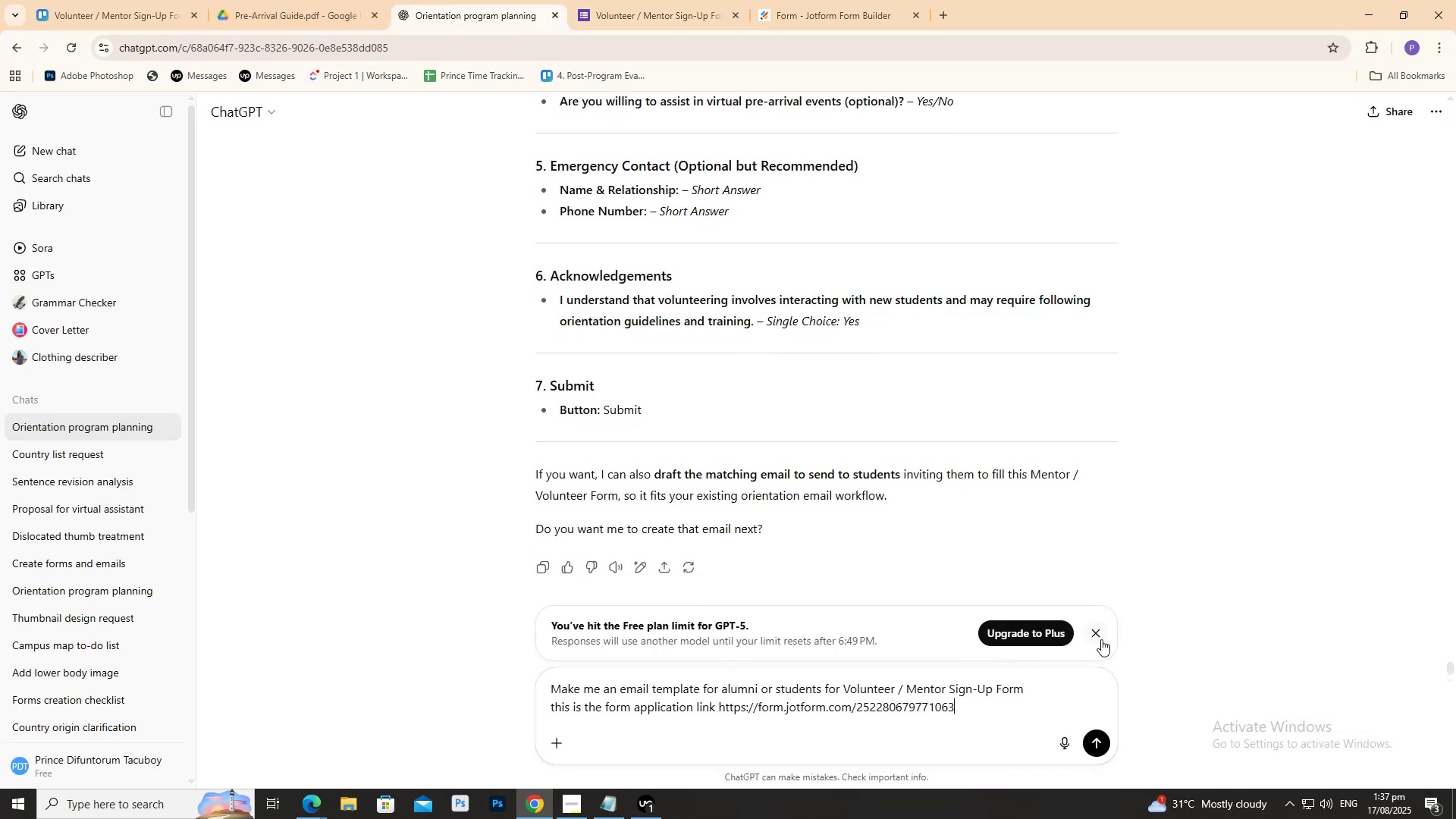 
left_click([1091, 632])
 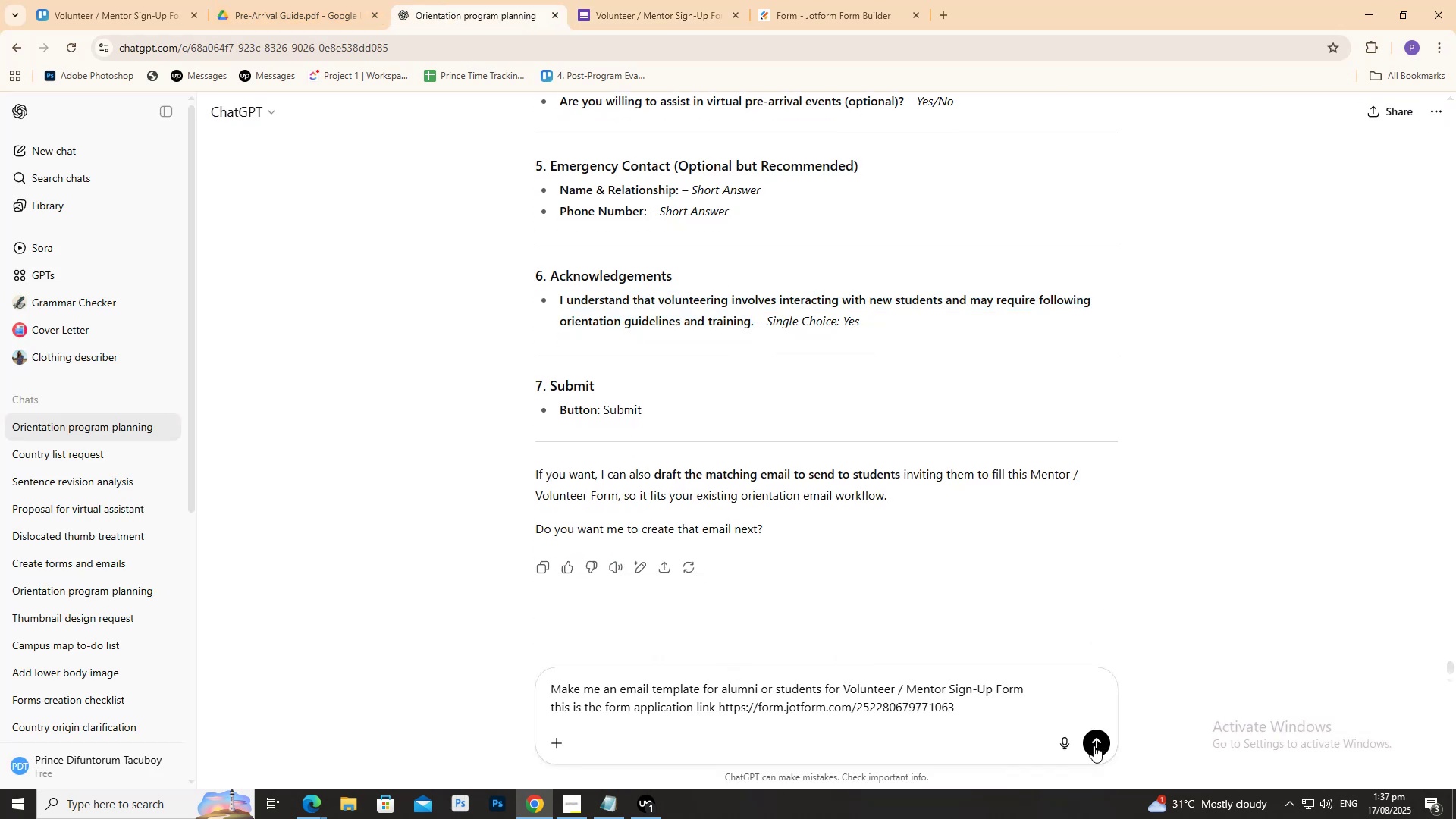 
left_click([1091, 743])
 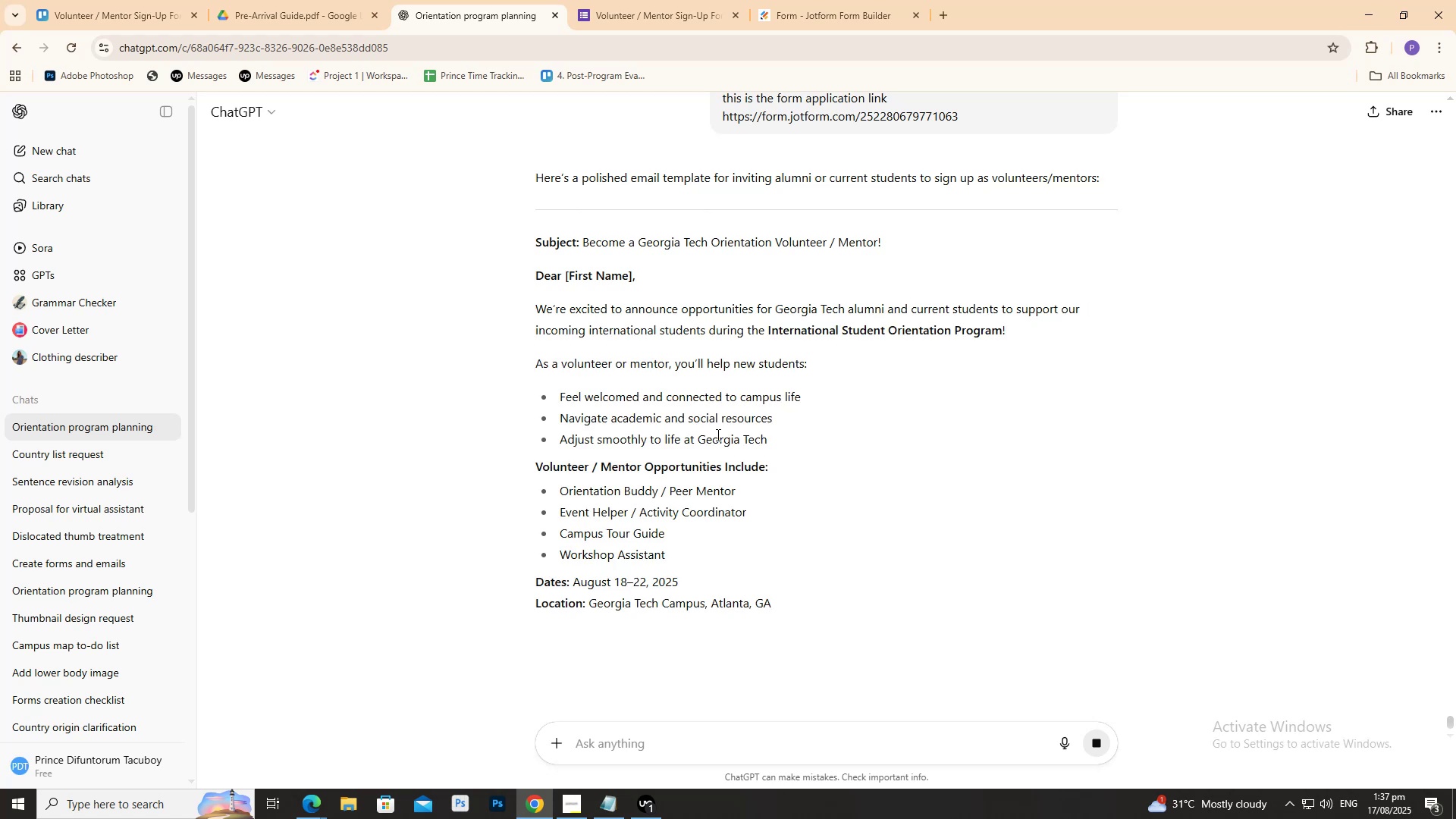 
wait(8.78)
 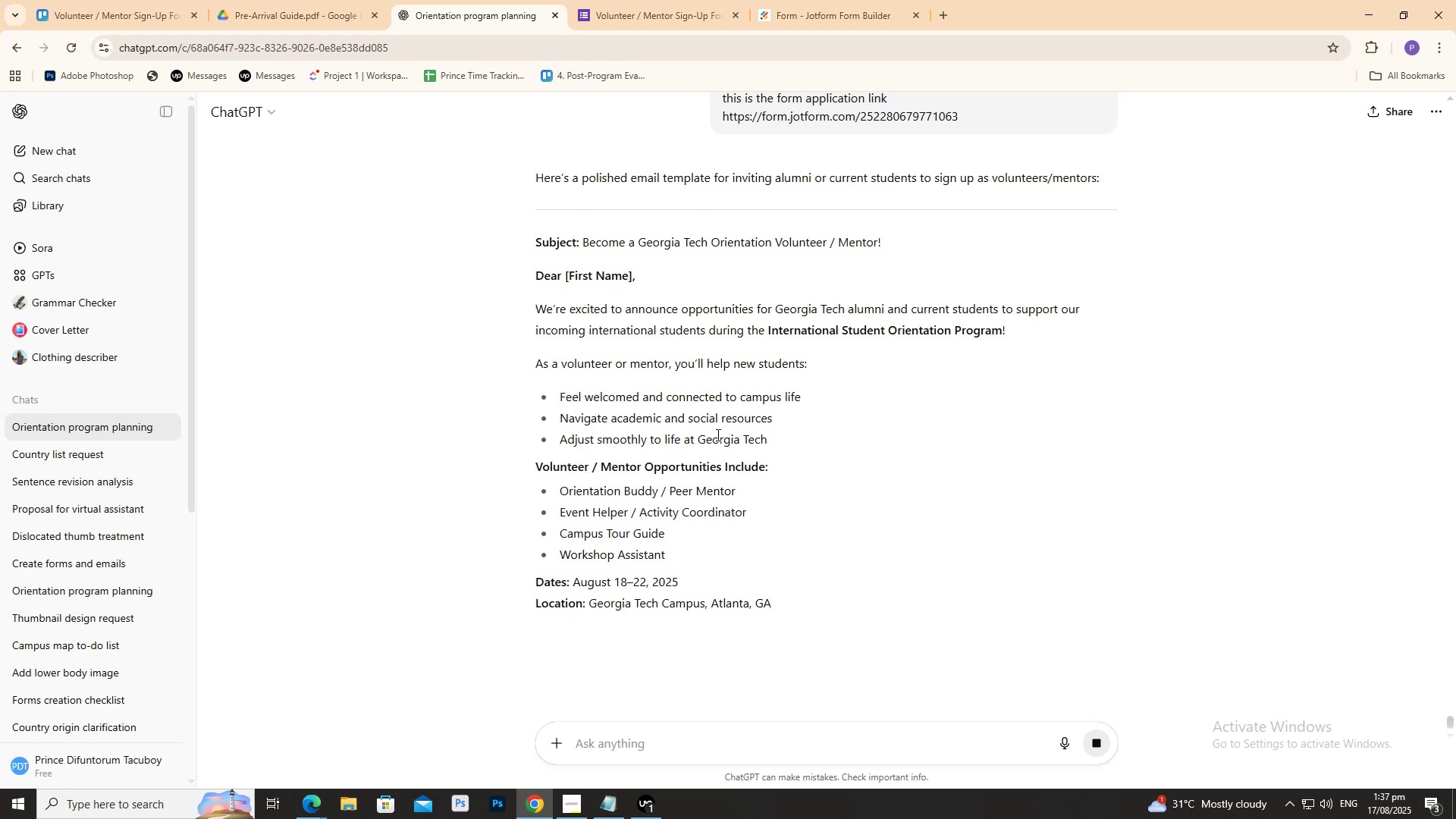 
scroll: coordinate [603, 447], scroll_direction: down, amount: 4.0
 